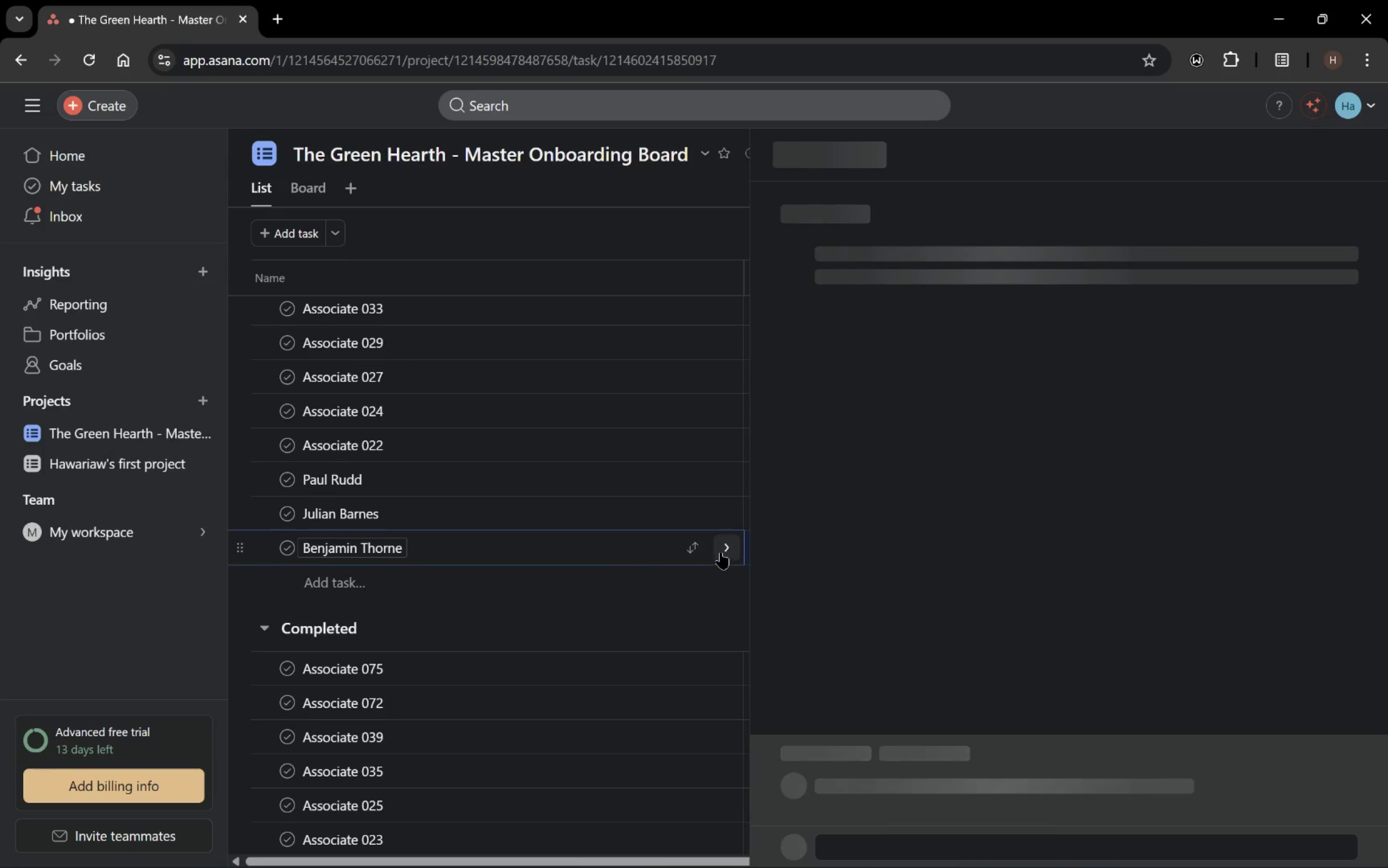 
mouse_move([914, 435])
 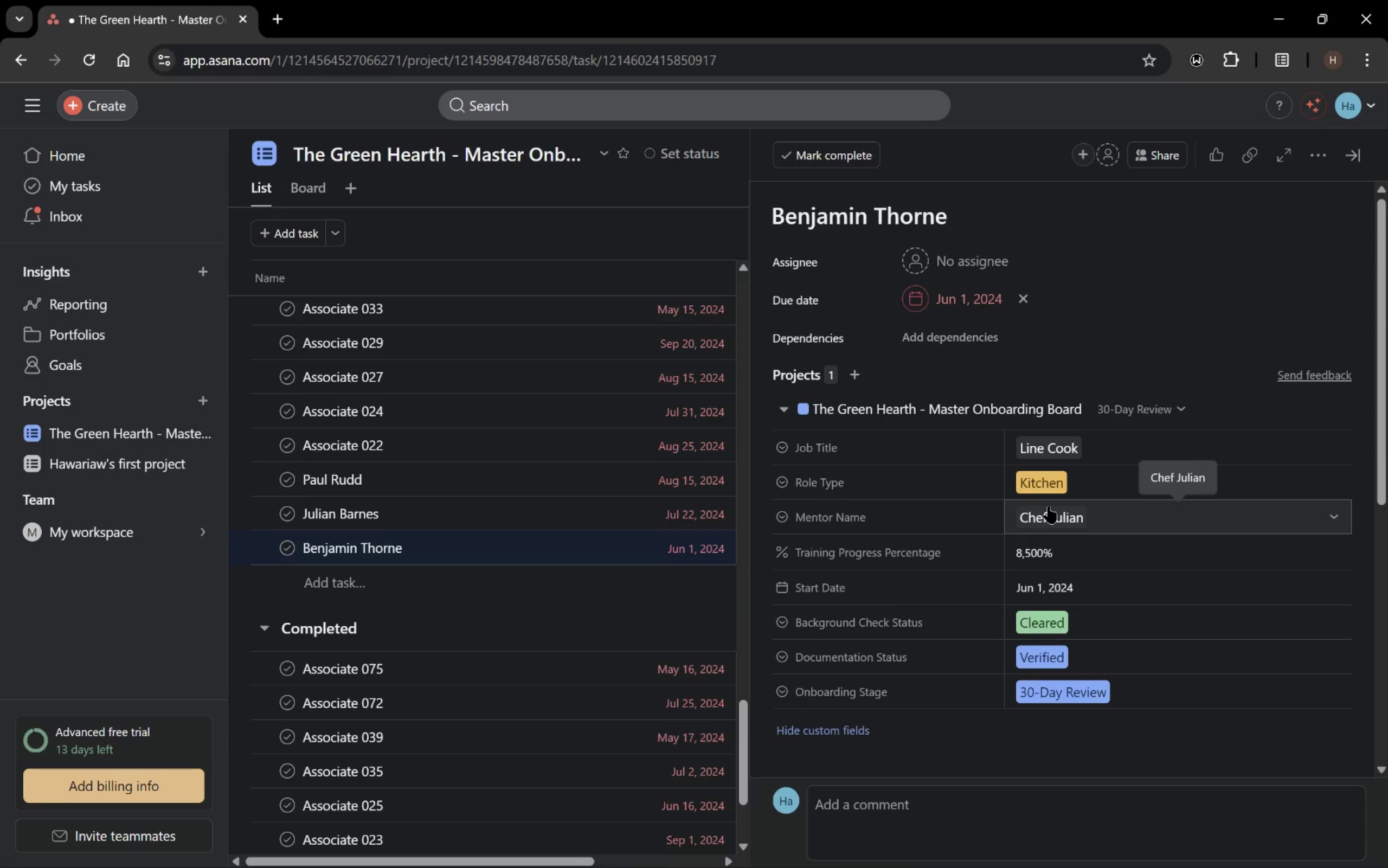 
wait(13.17)
 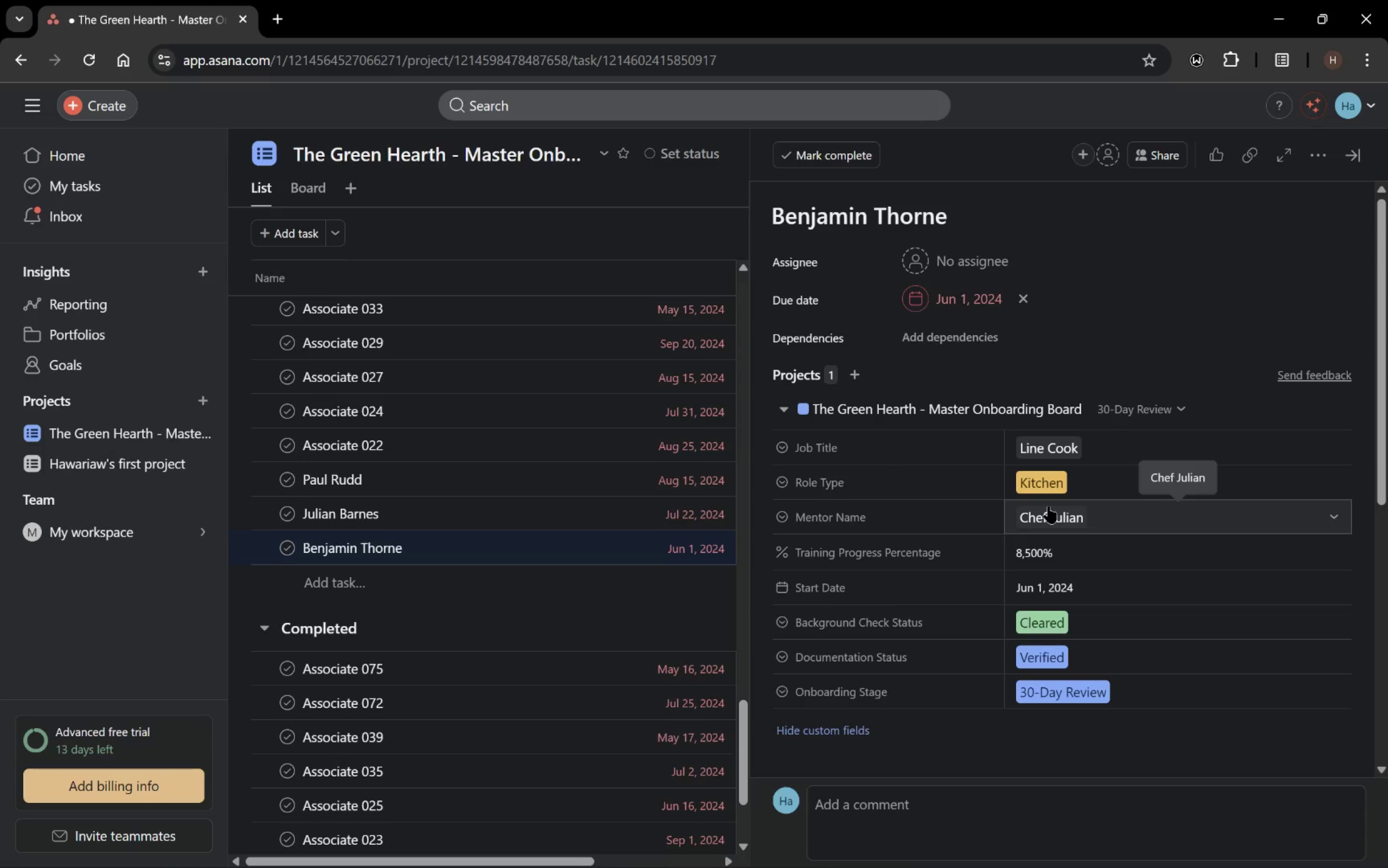 
left_click([653, 226])
 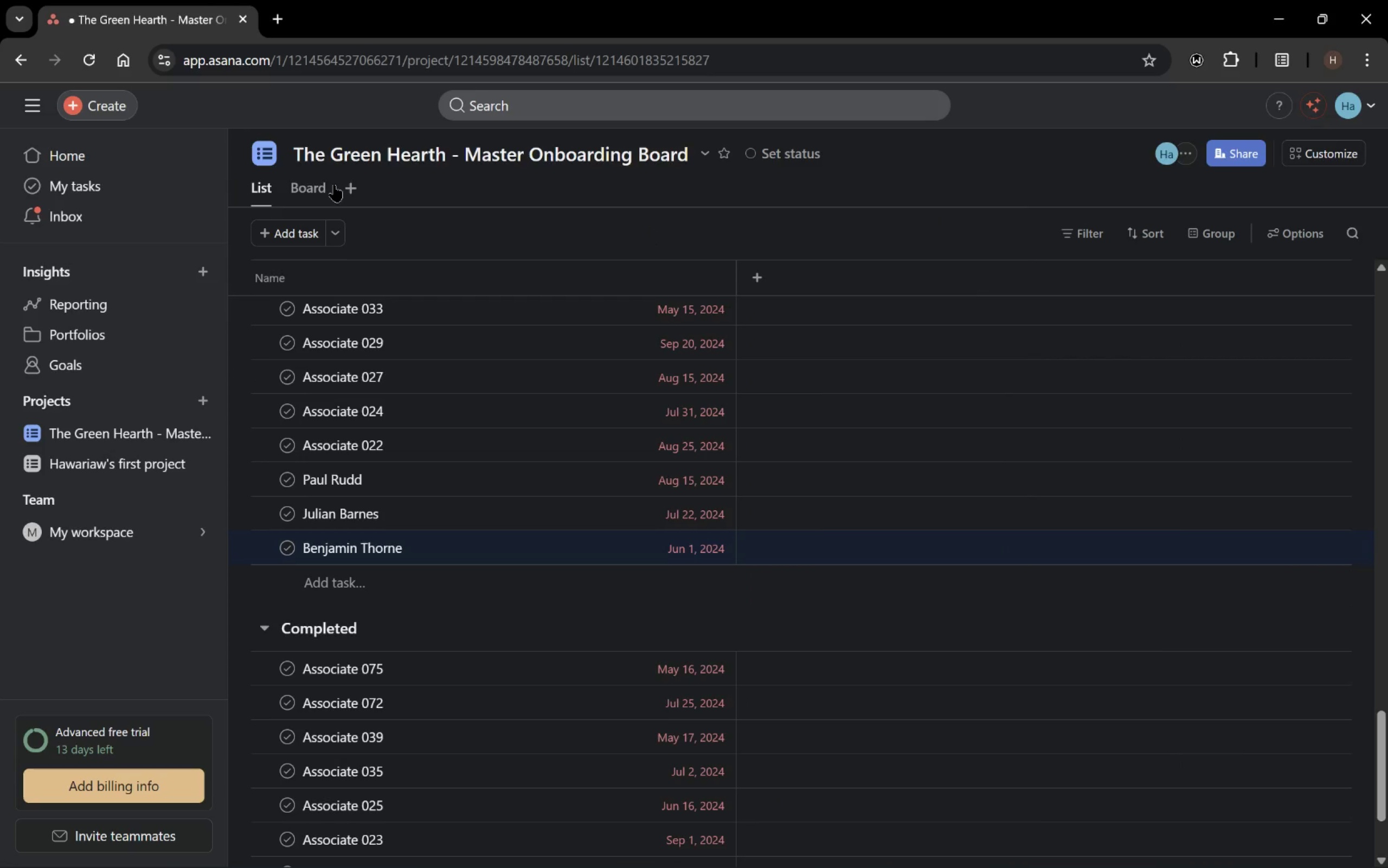 
left_click([317, 186])
 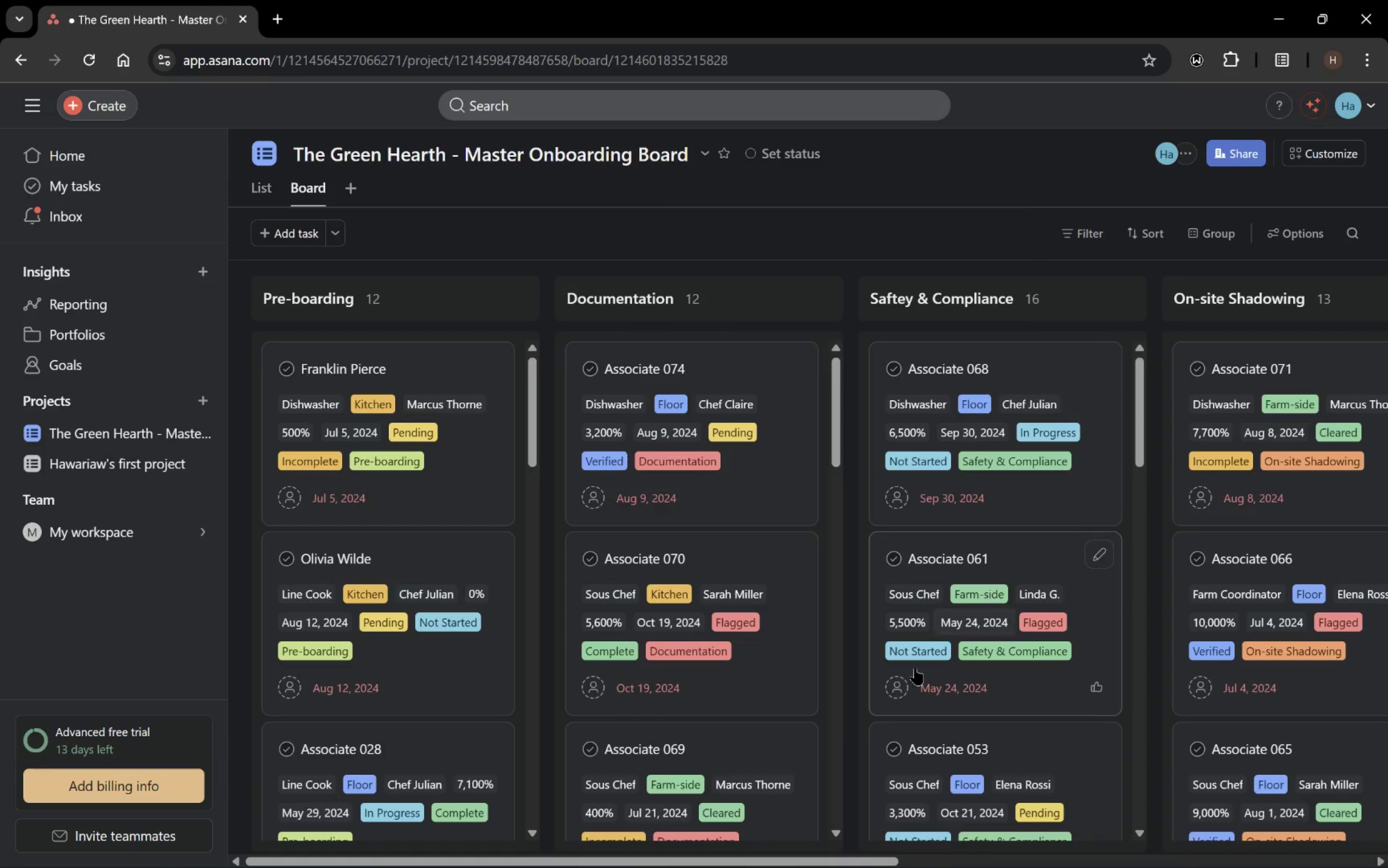 
left_click_drag(start_coordinate=[811, 861], to_coordinate=[1089, 867])
 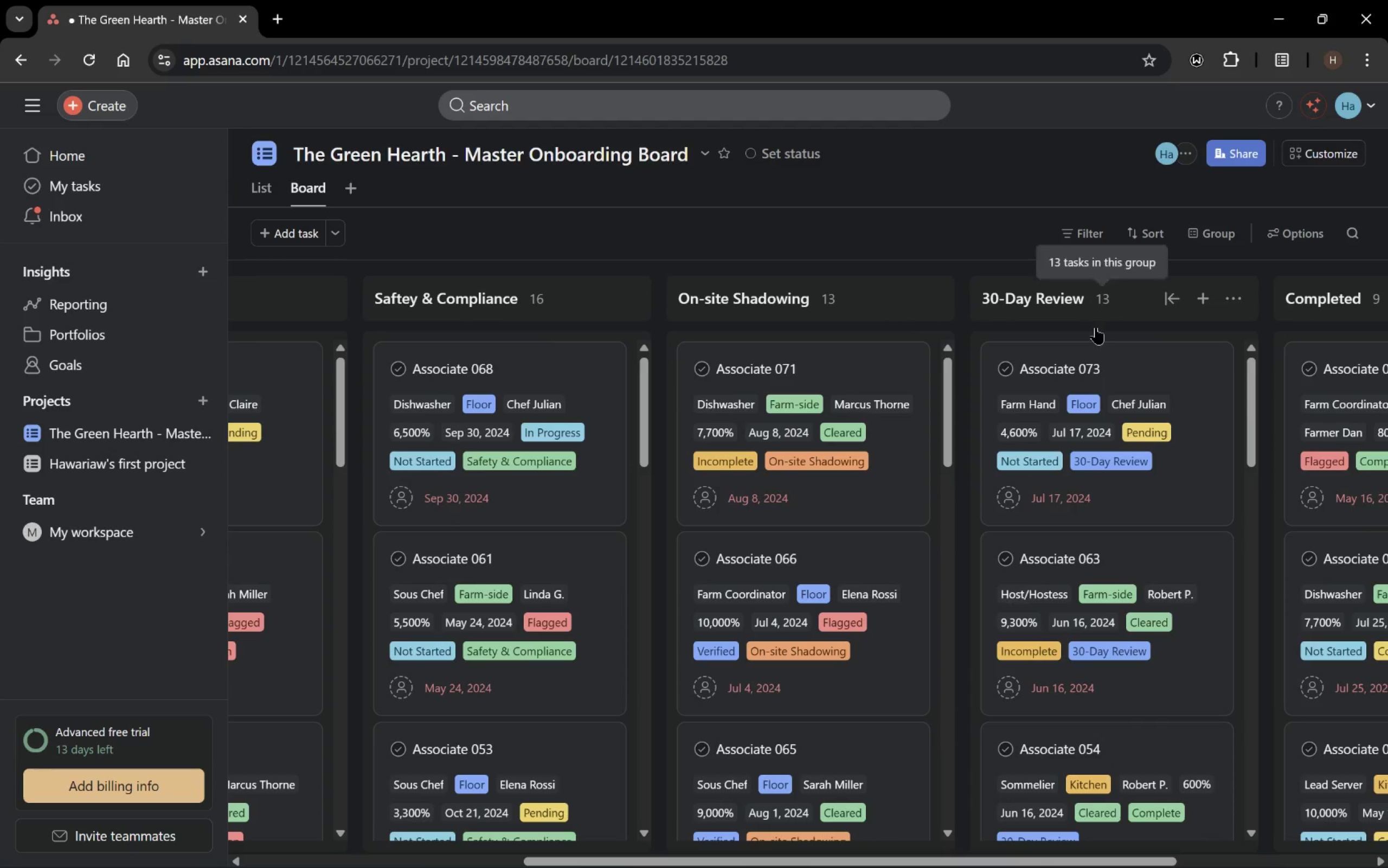 
scroll: coordinate [1097, 461], scroll_direction: down, amount: 20.0
 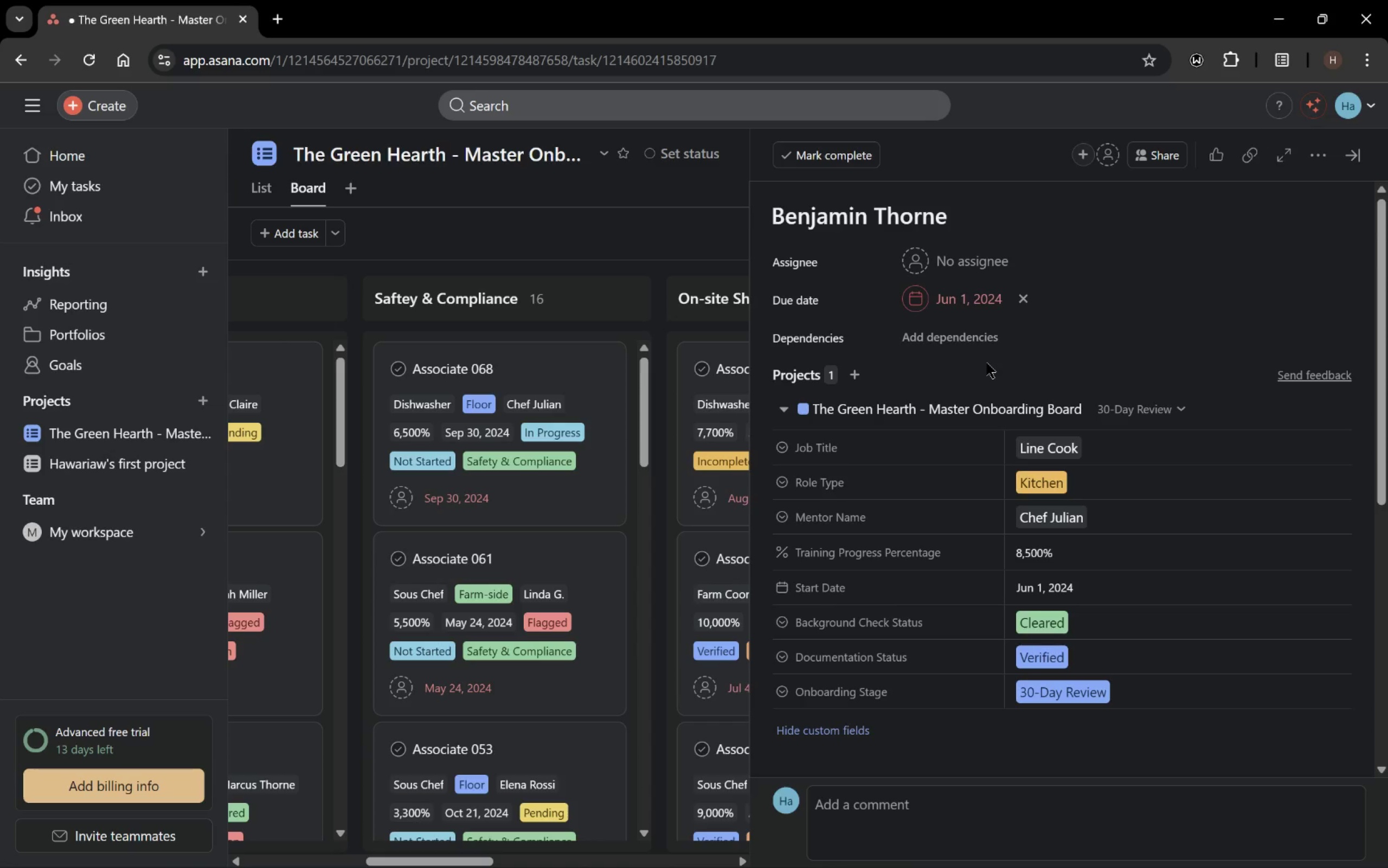 
wait(10.31)
 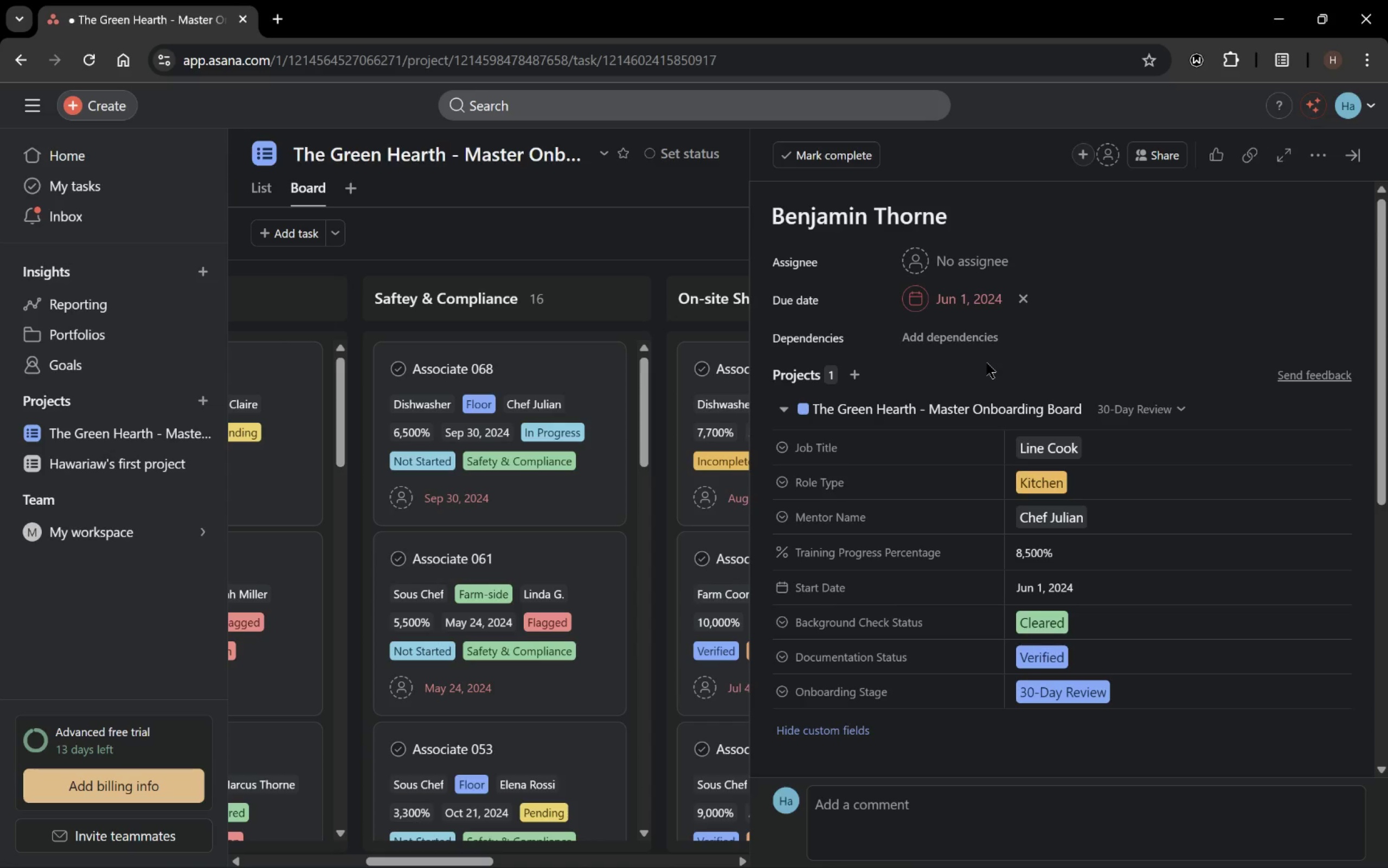 
mouse_move([1061, 517])
 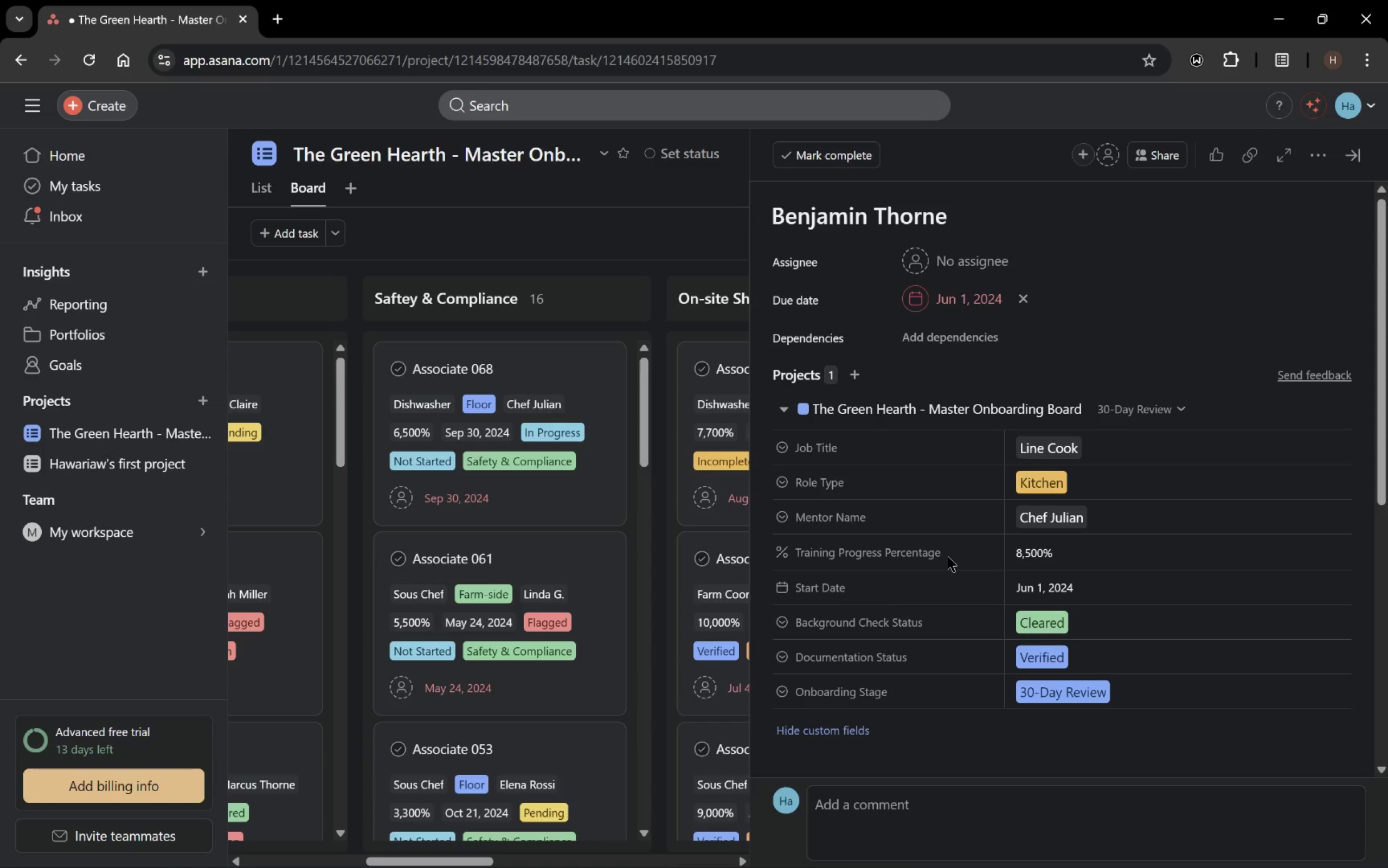 
left_click([679, 233])
 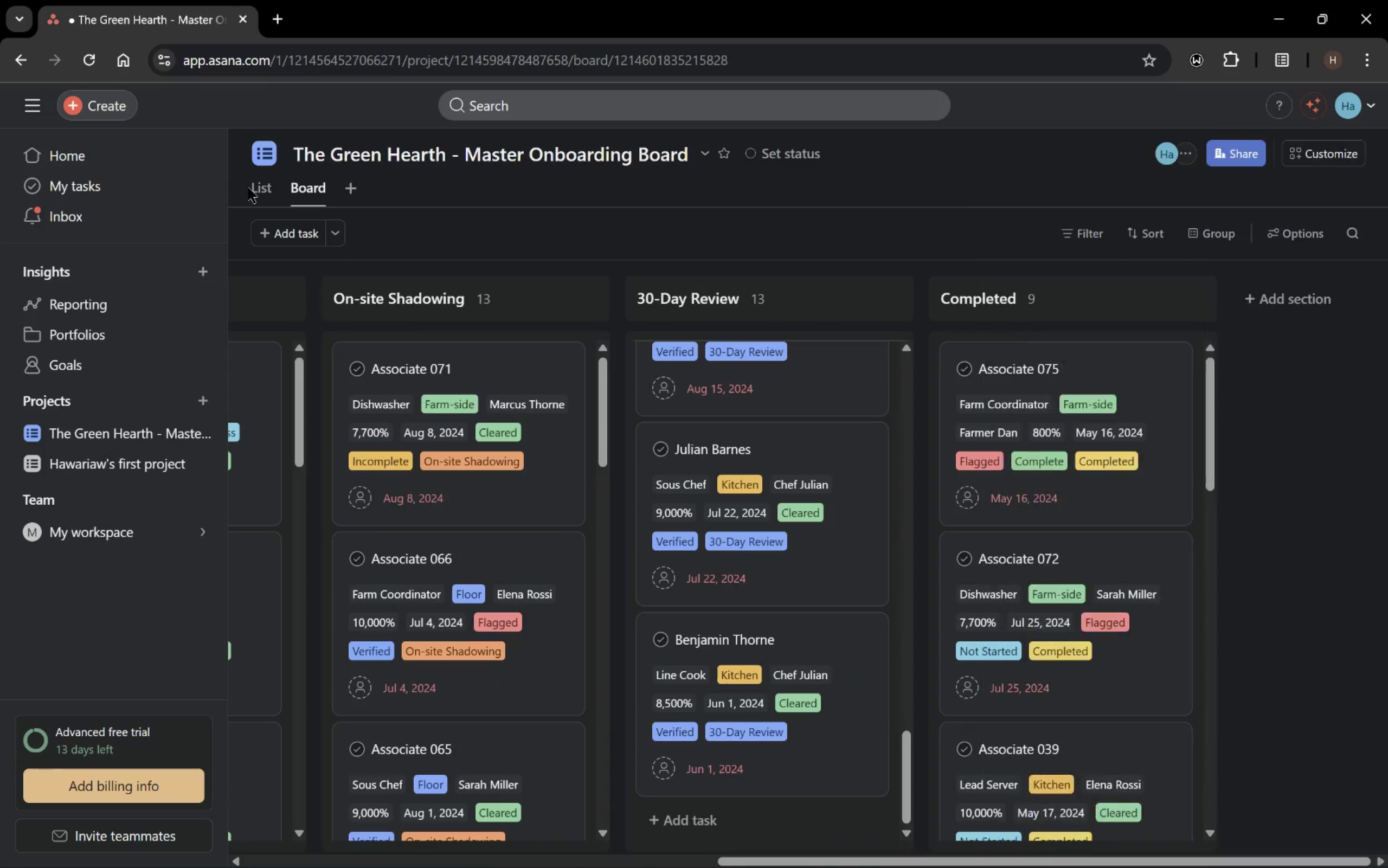 
left_click([252, 191])
 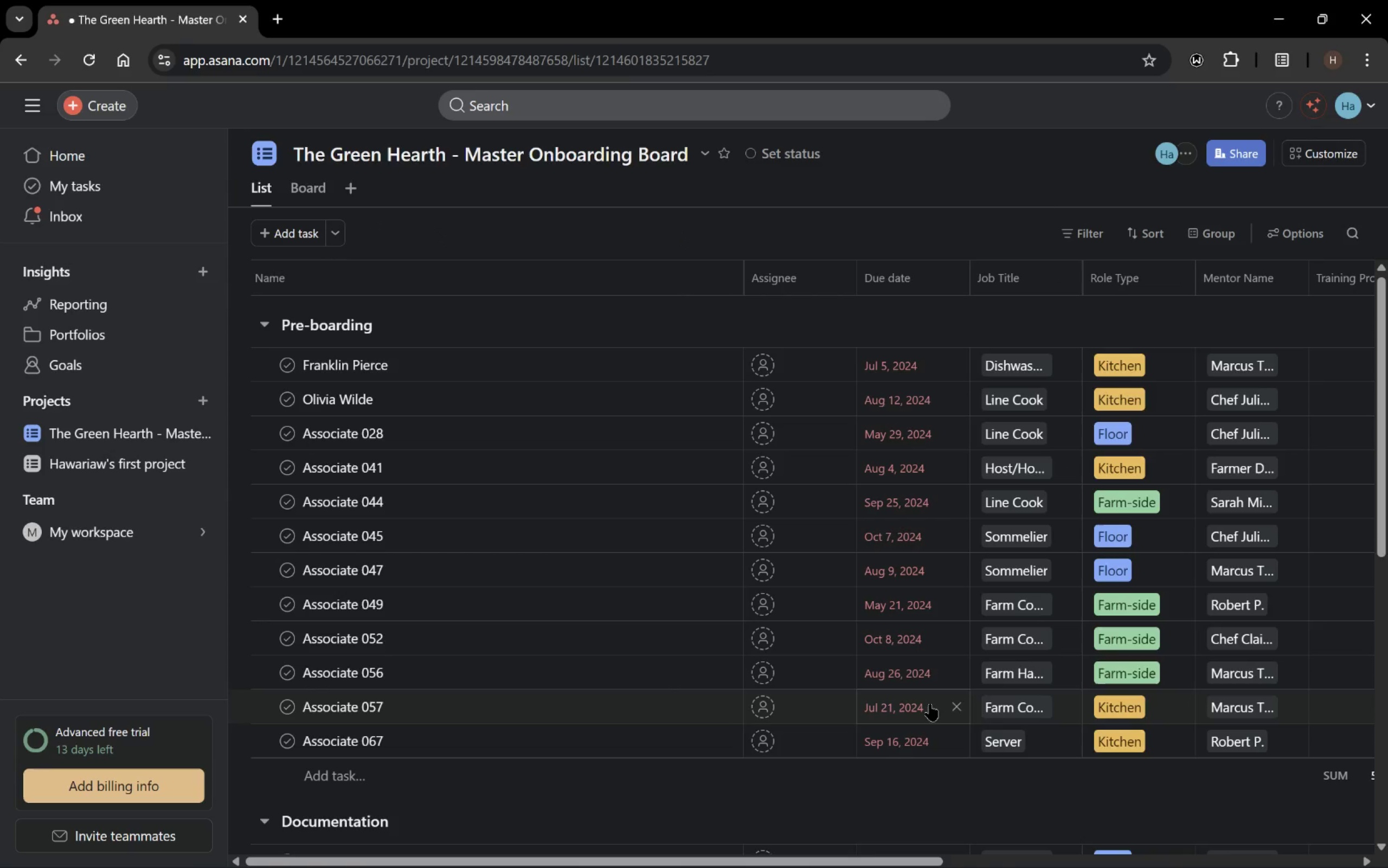 
left_click_drag(start_coordinate=[870, 858], to_coordinate=[1115, 866])
 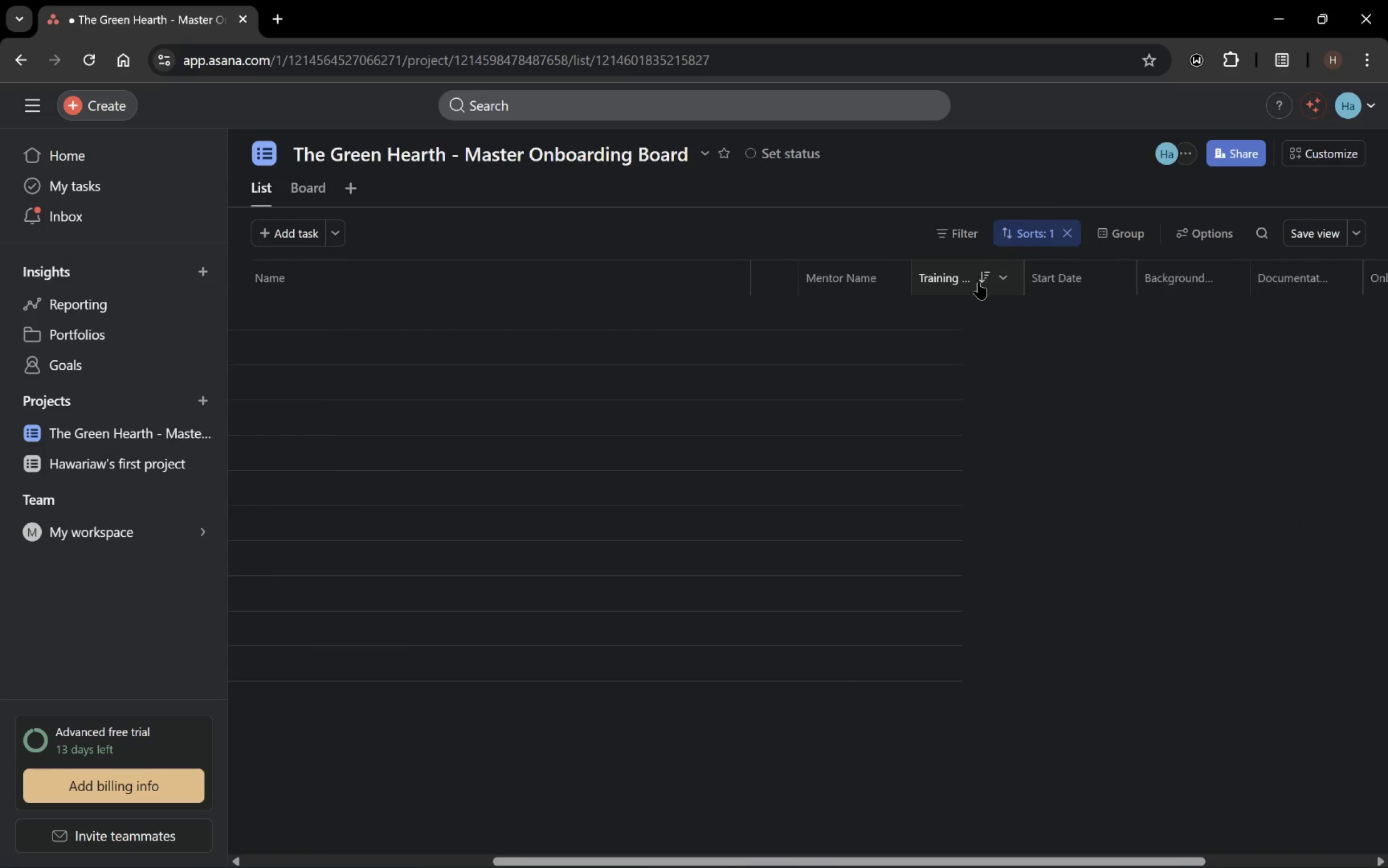 
left_click([1065, 242])
 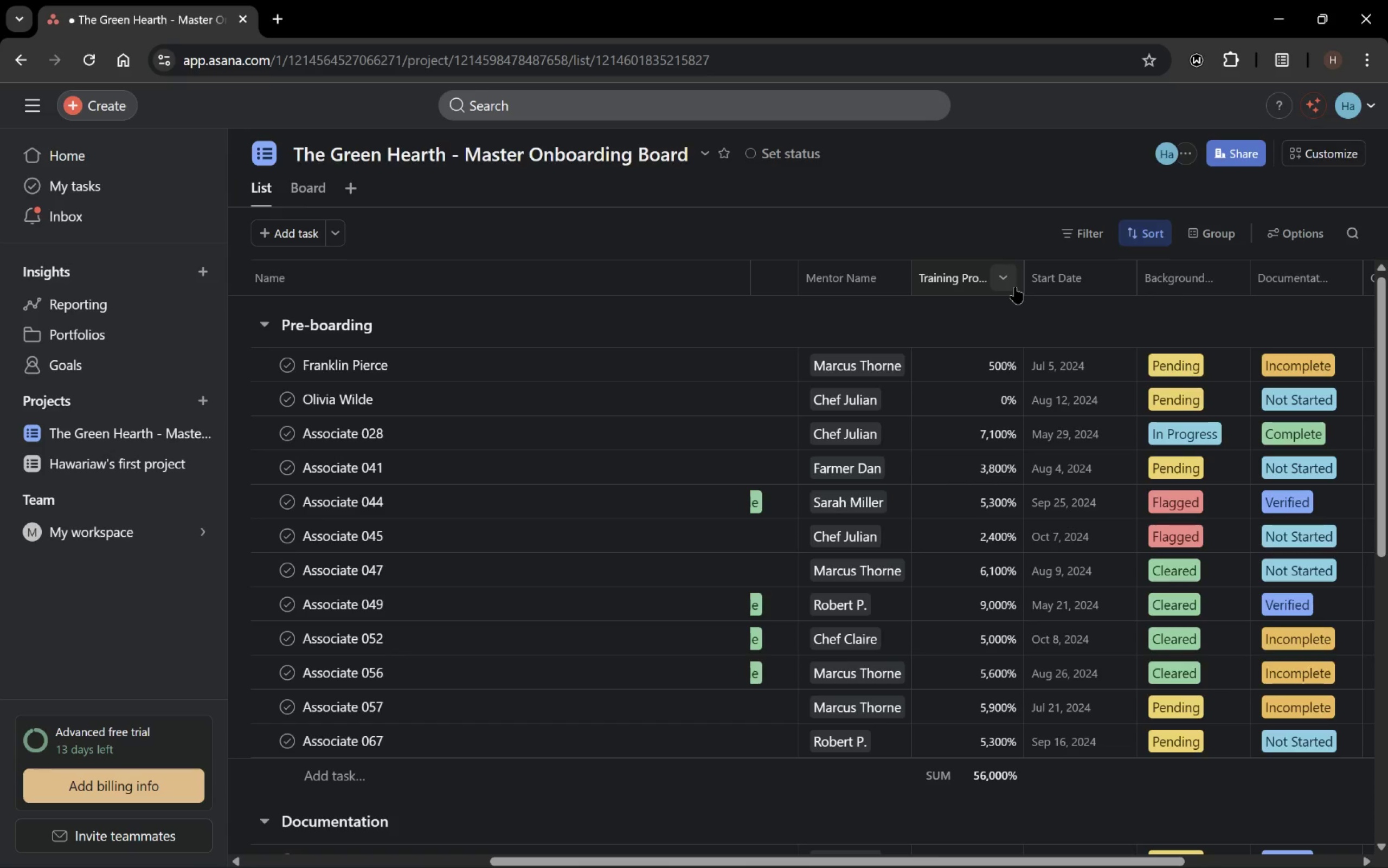 
left_click([1007, 284])
 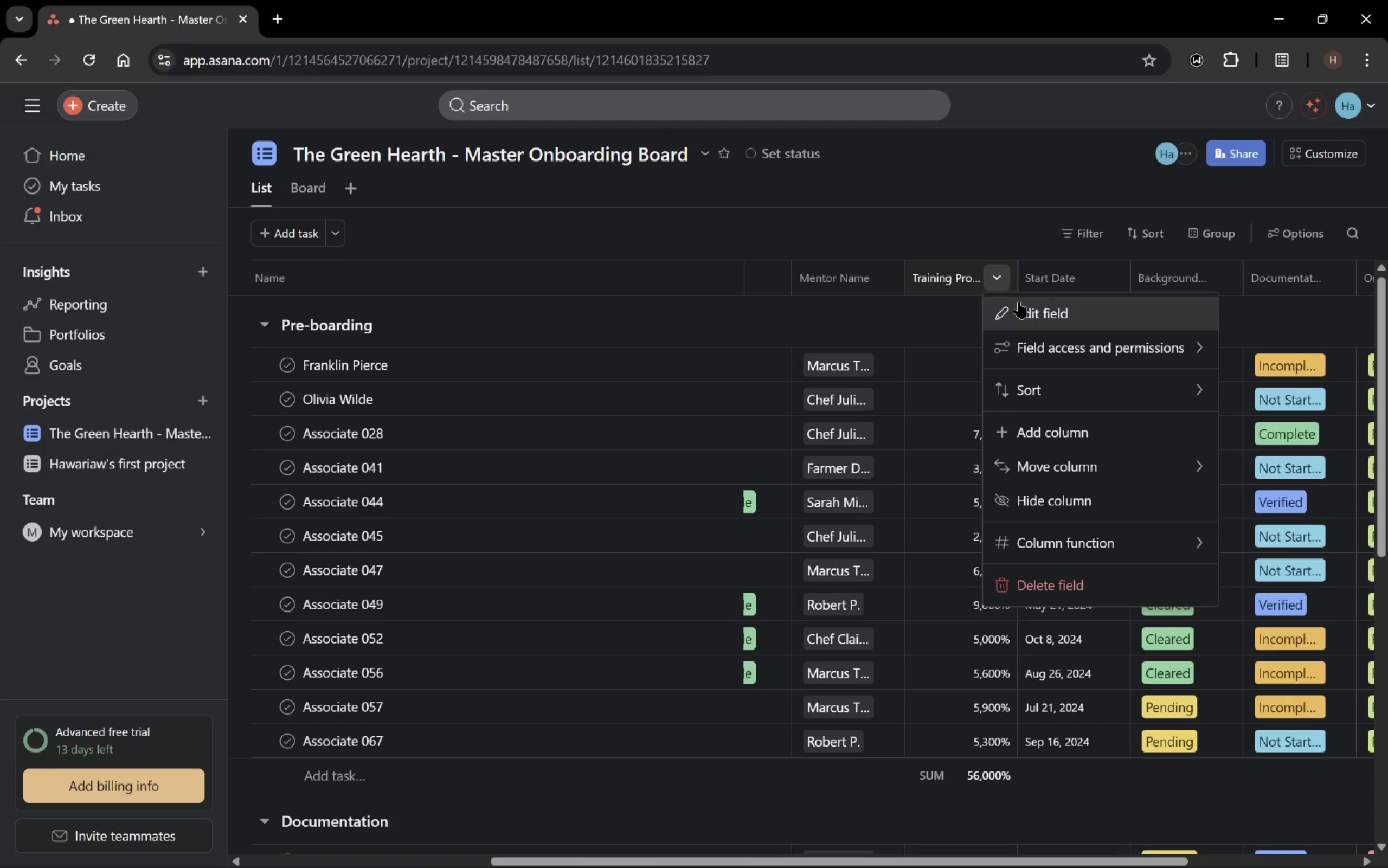 
left_click([1023, 314])
 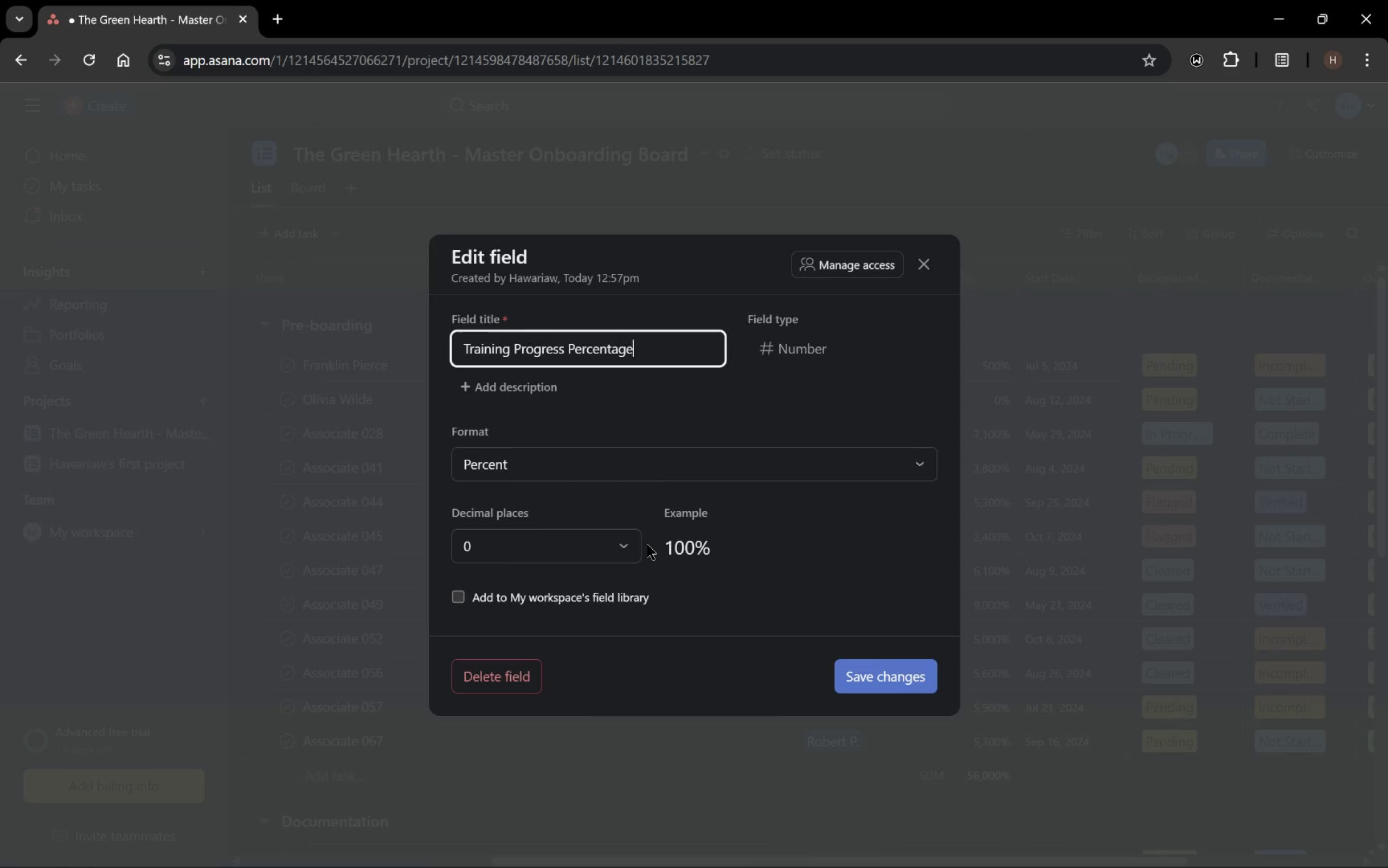 
wait(52.41)
 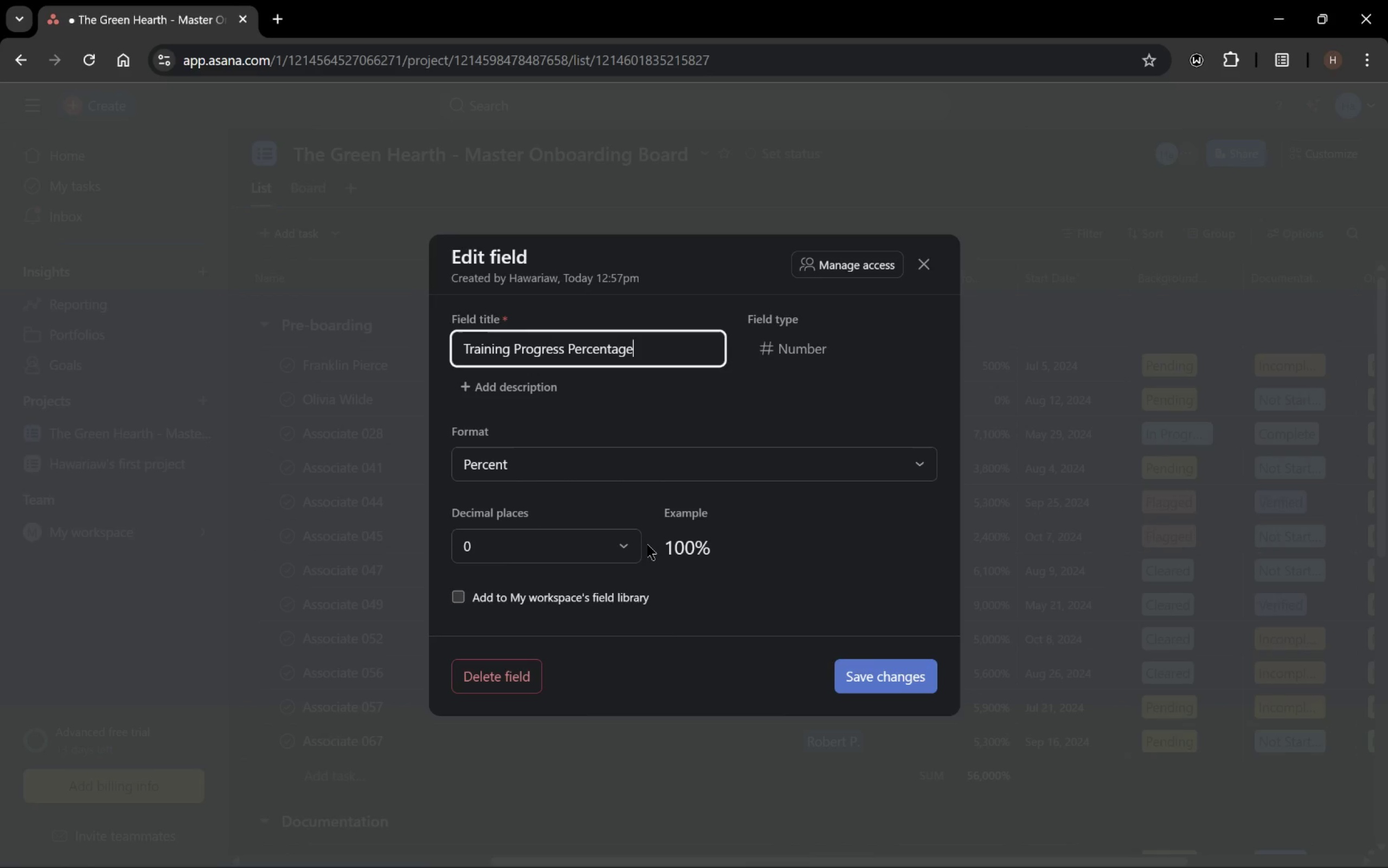 
left_click([798, 349])
 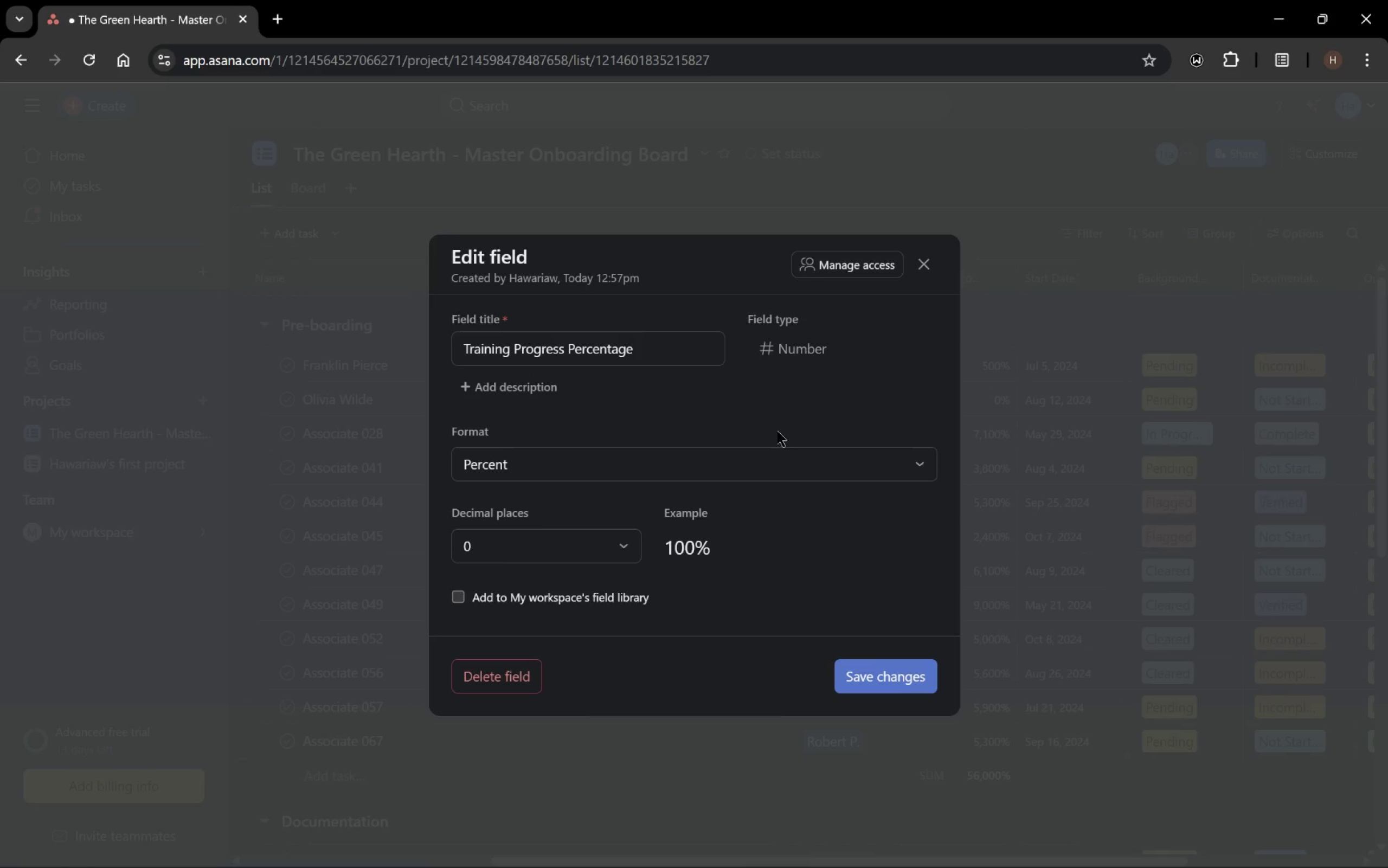 
left_click([778, 466])
 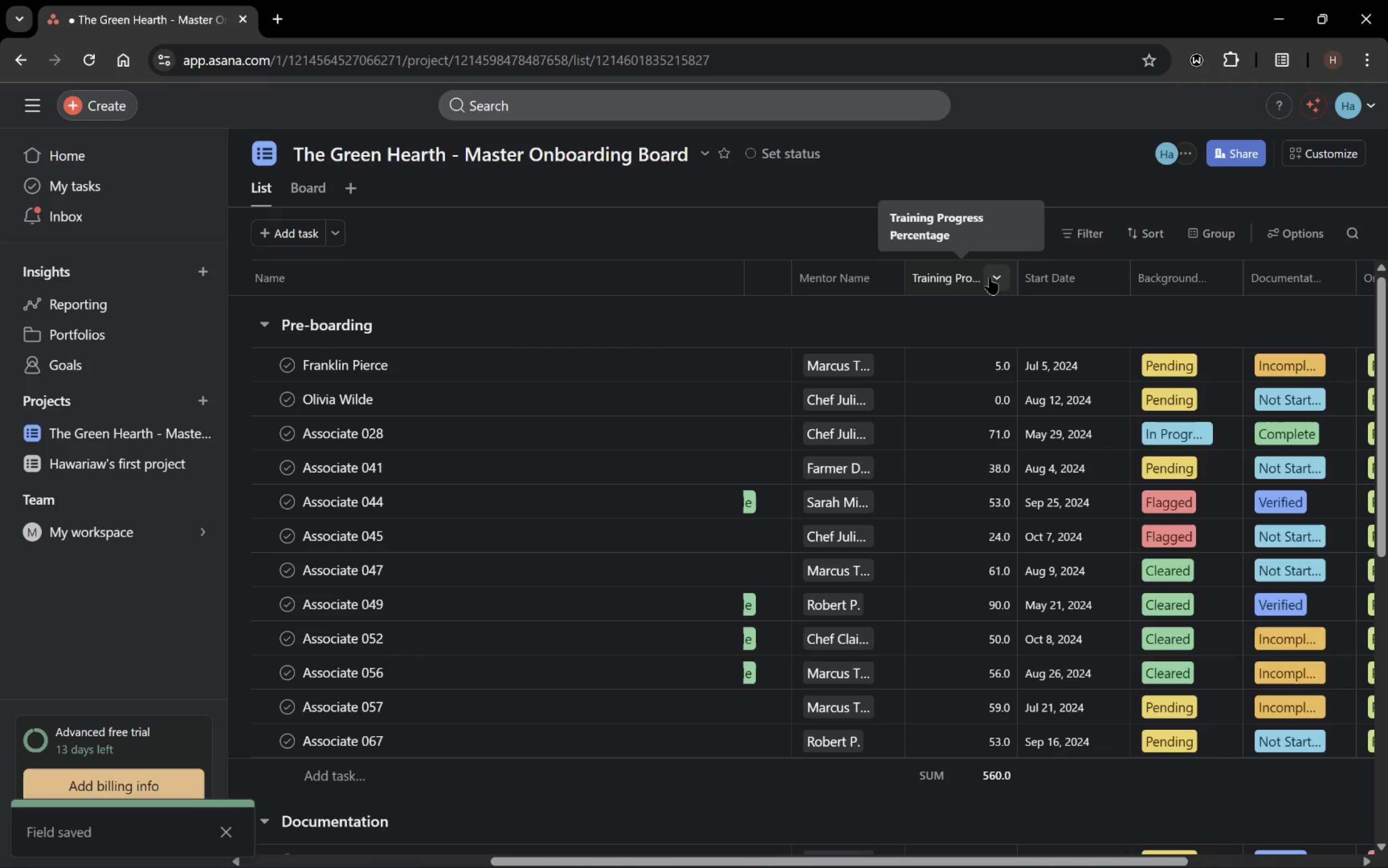 
wait(6.64)
 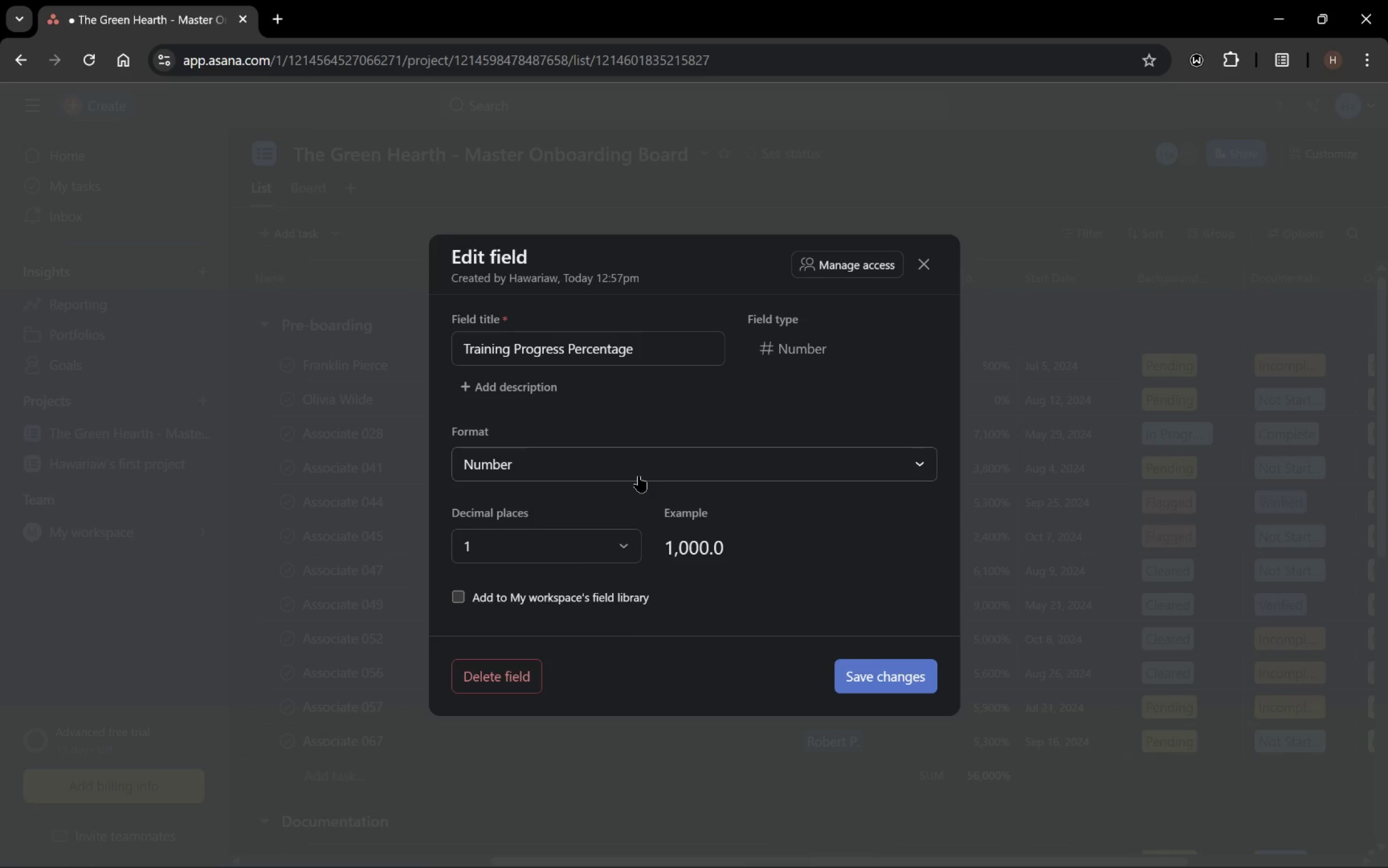 
left_click([990, 277])
 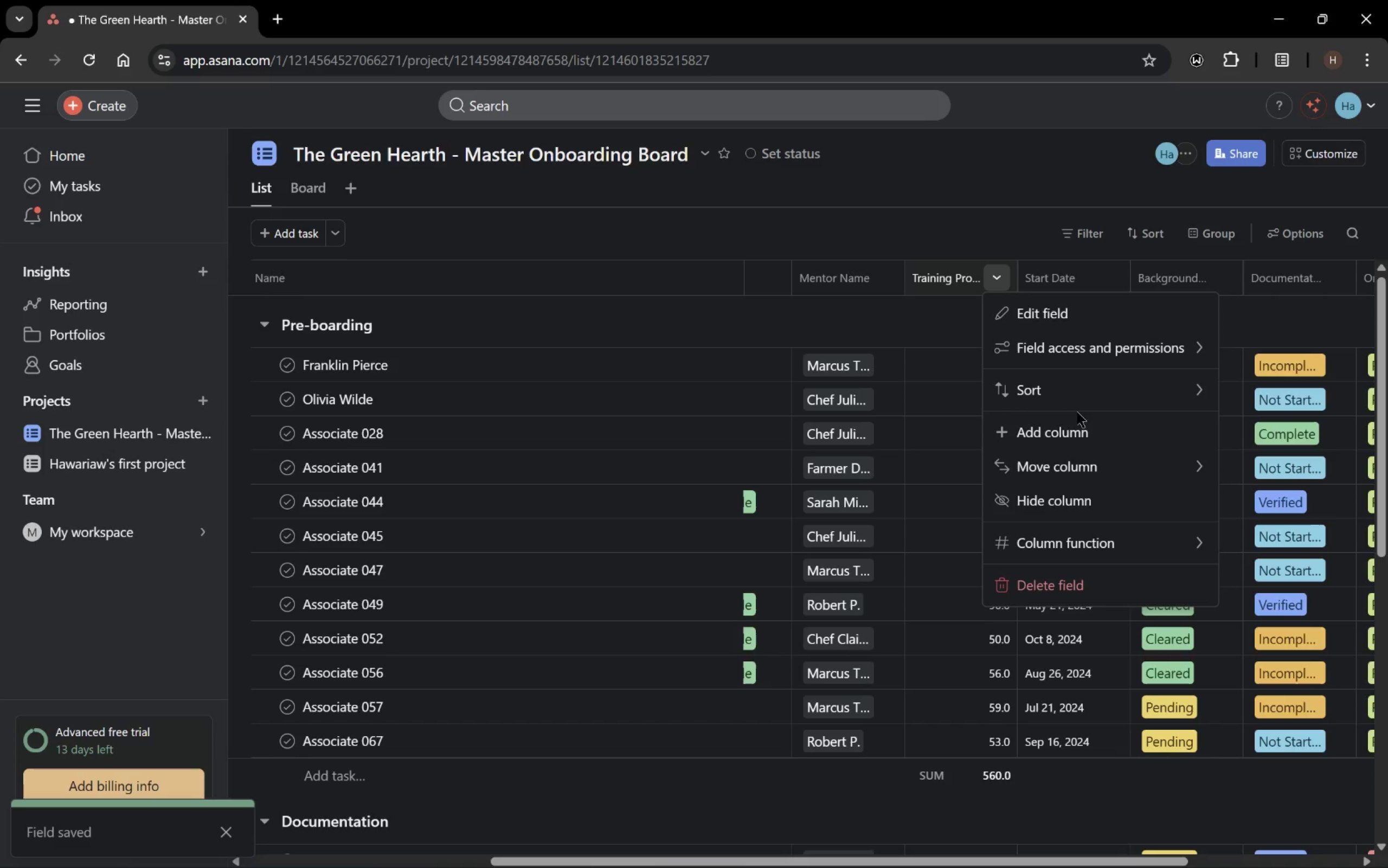 
left_click([1081, 311])
 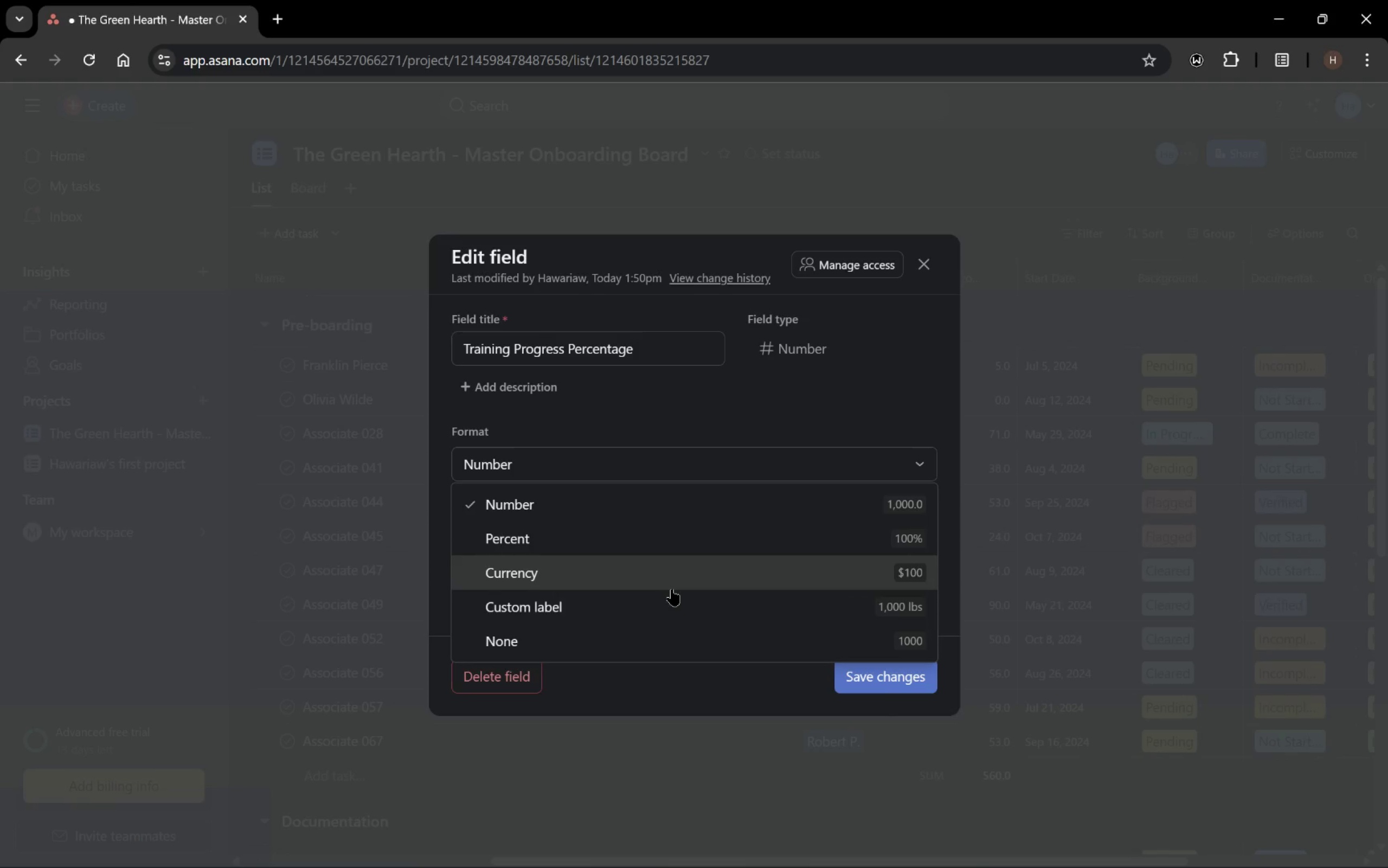 
wait(6.78)
 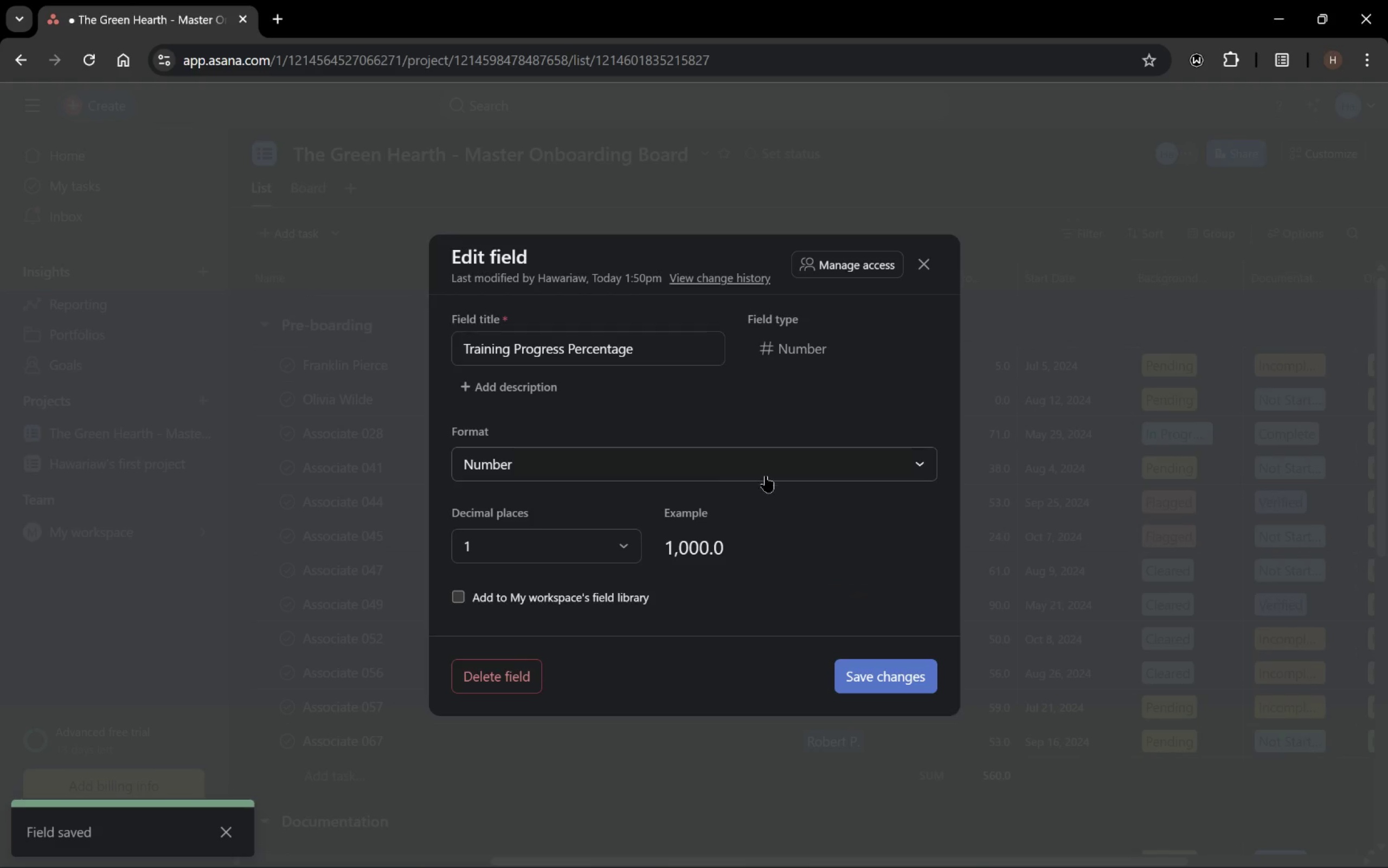 
left_click([660, 615])
 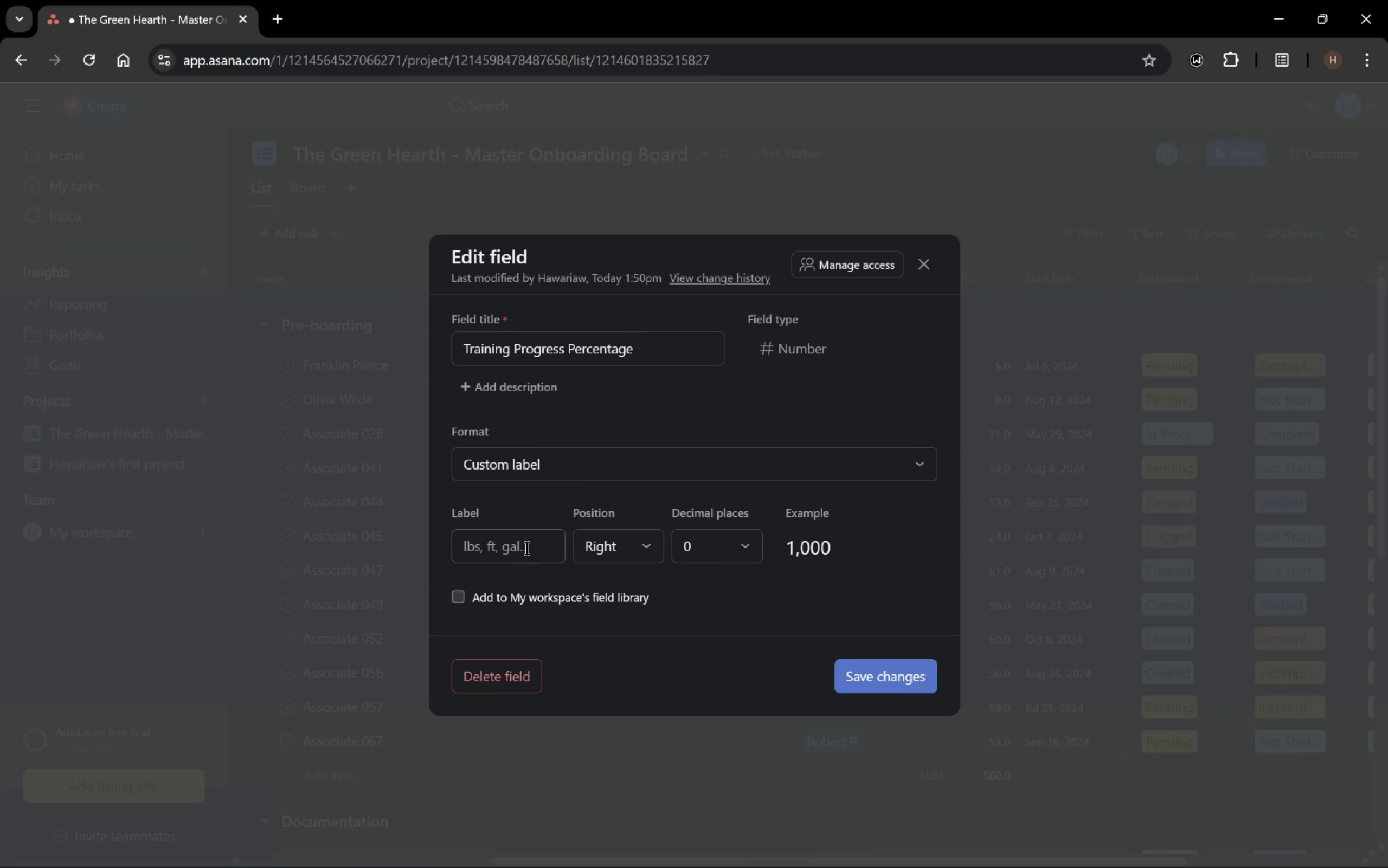 
left_click([526, 548])
 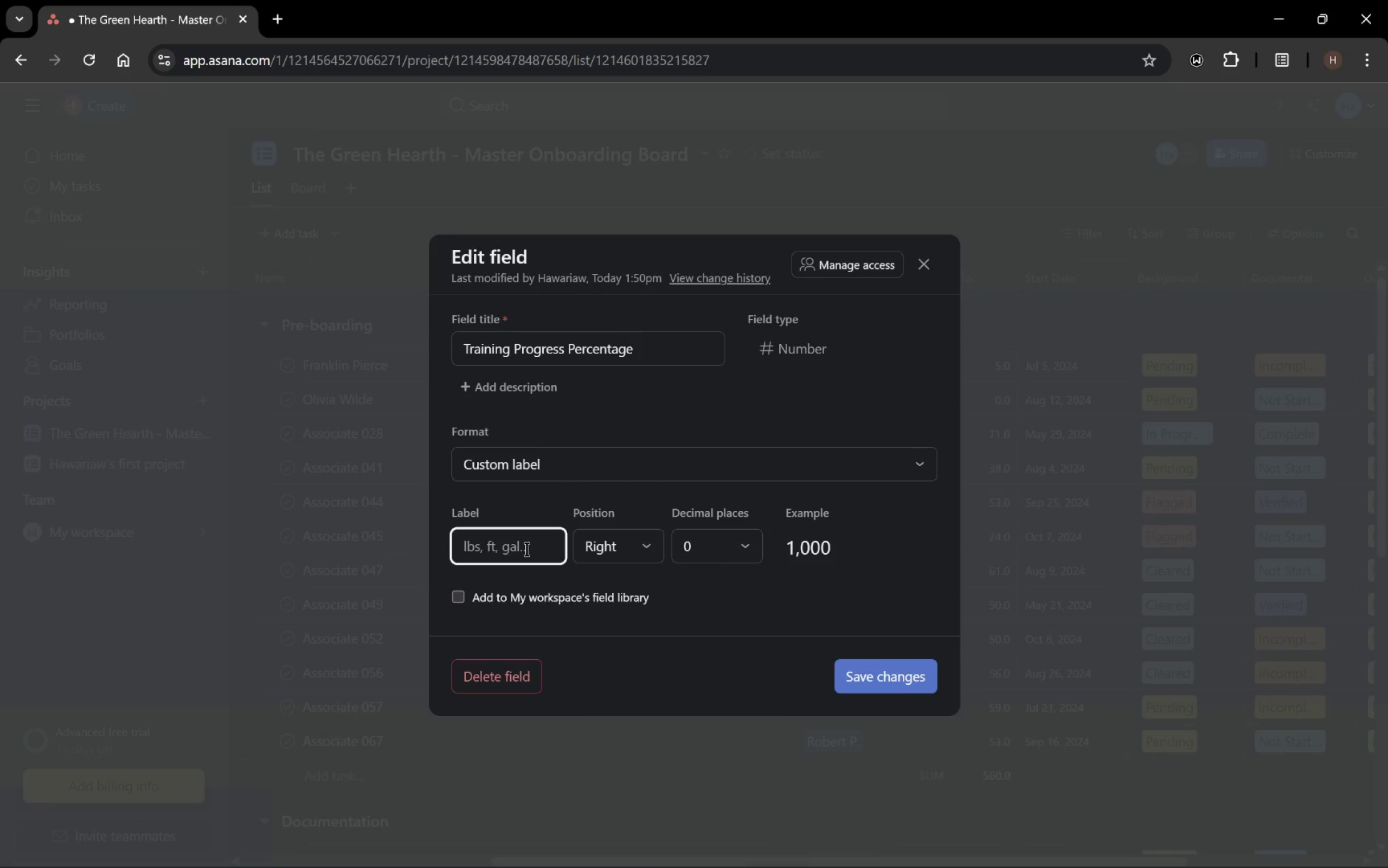 
key(Shift+5)
 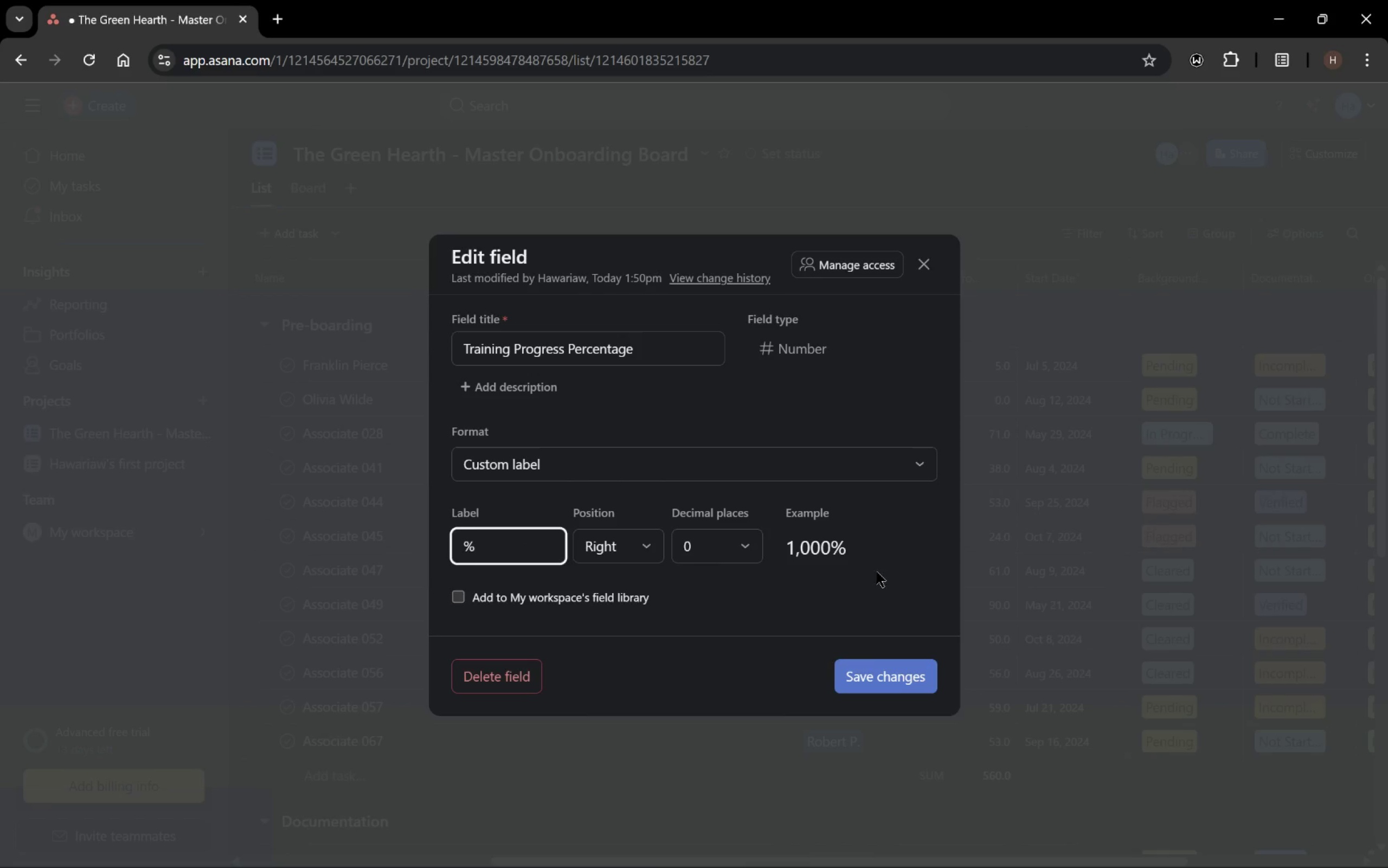 
left_click([903, 564])
 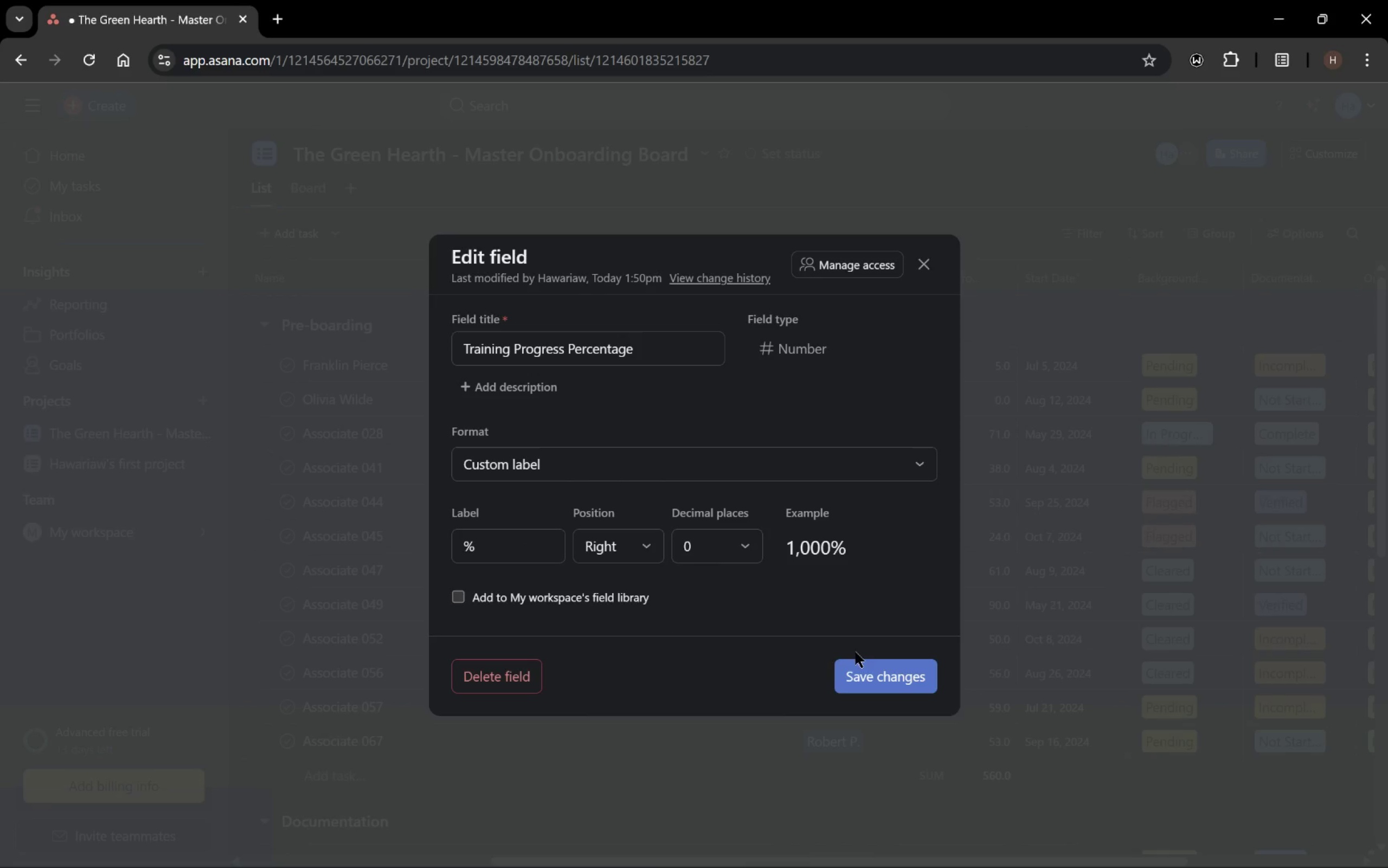 
left_click([867, 677])
 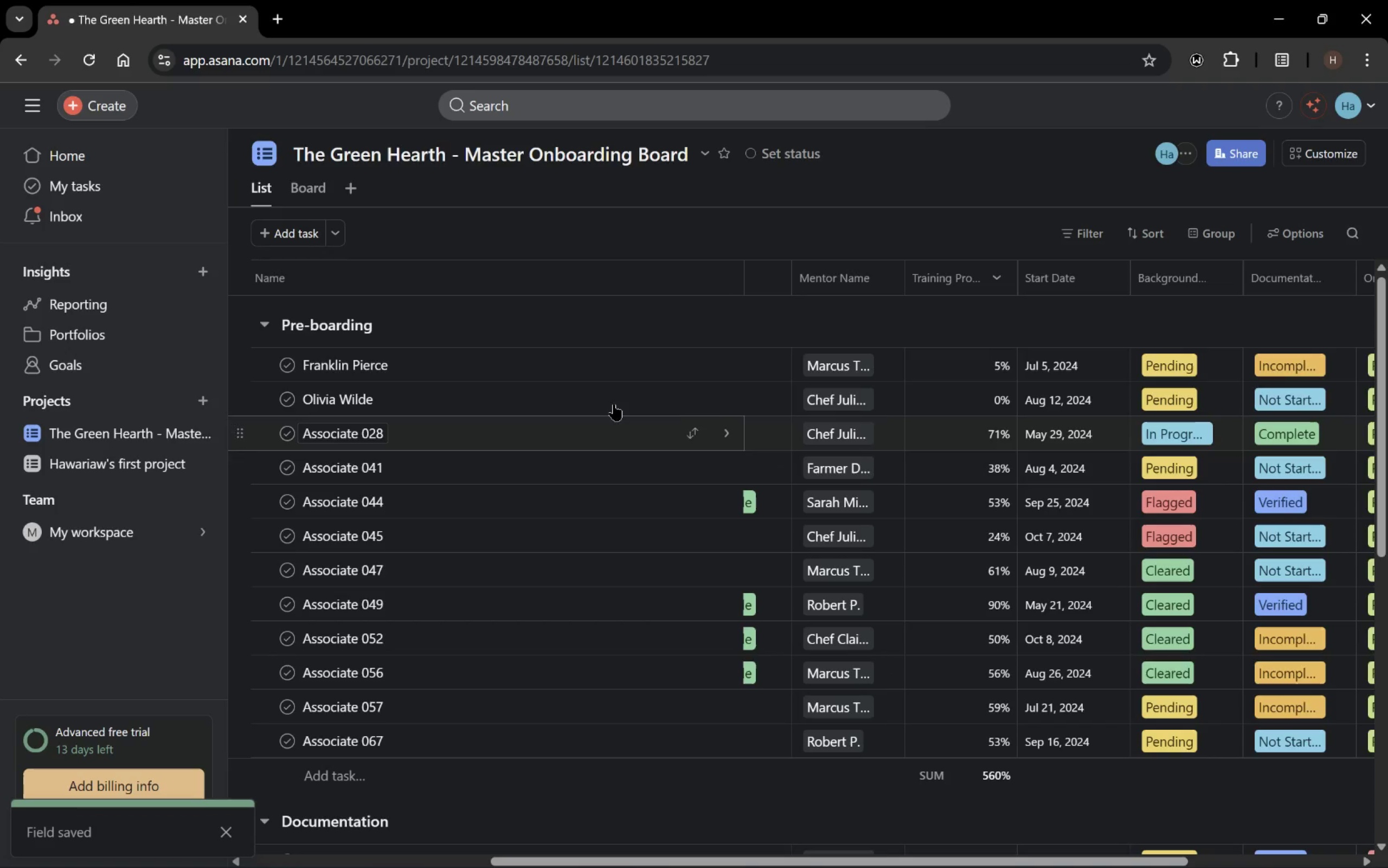 
left_click([305, 198])
 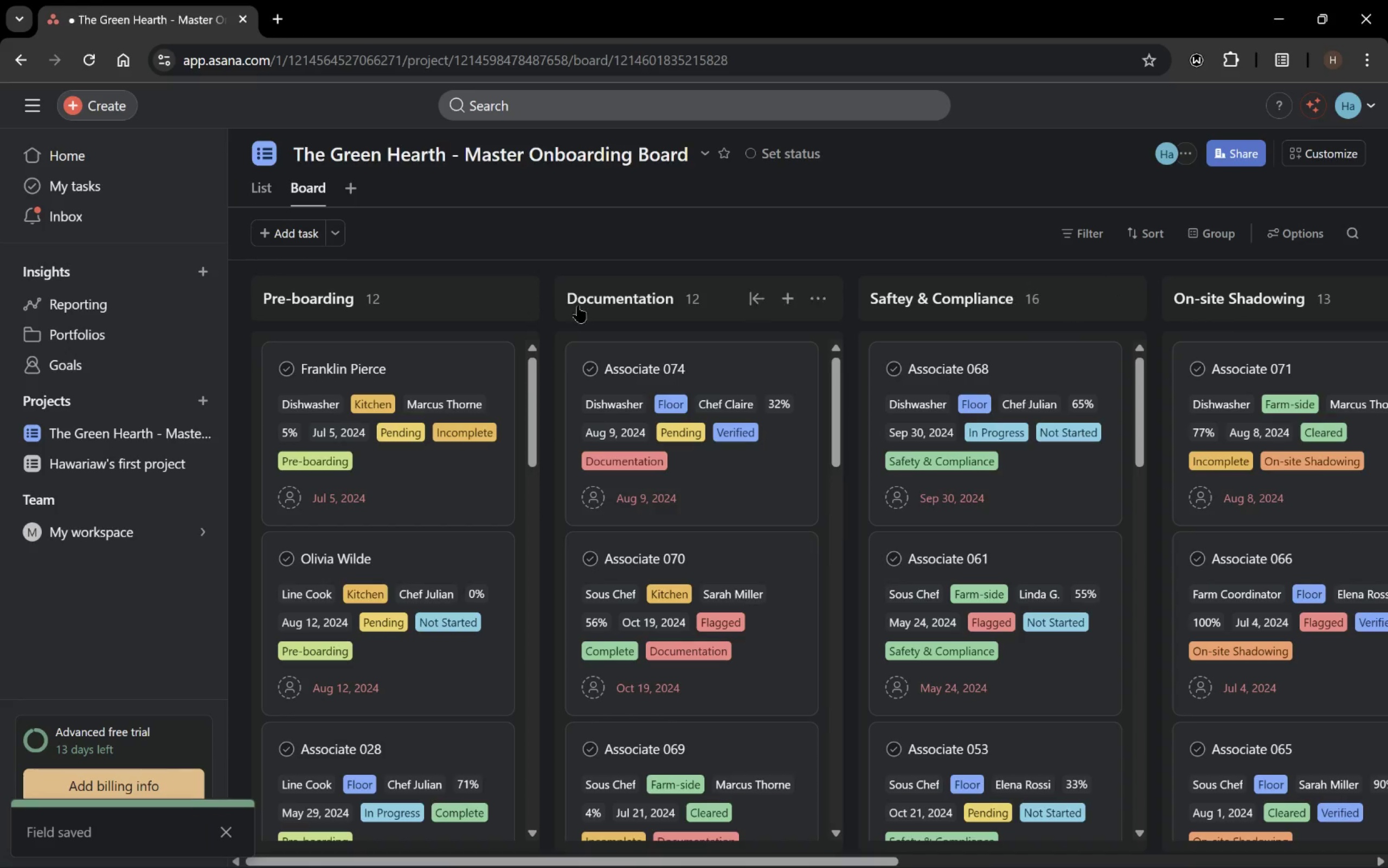 
left_click([455, 303])
 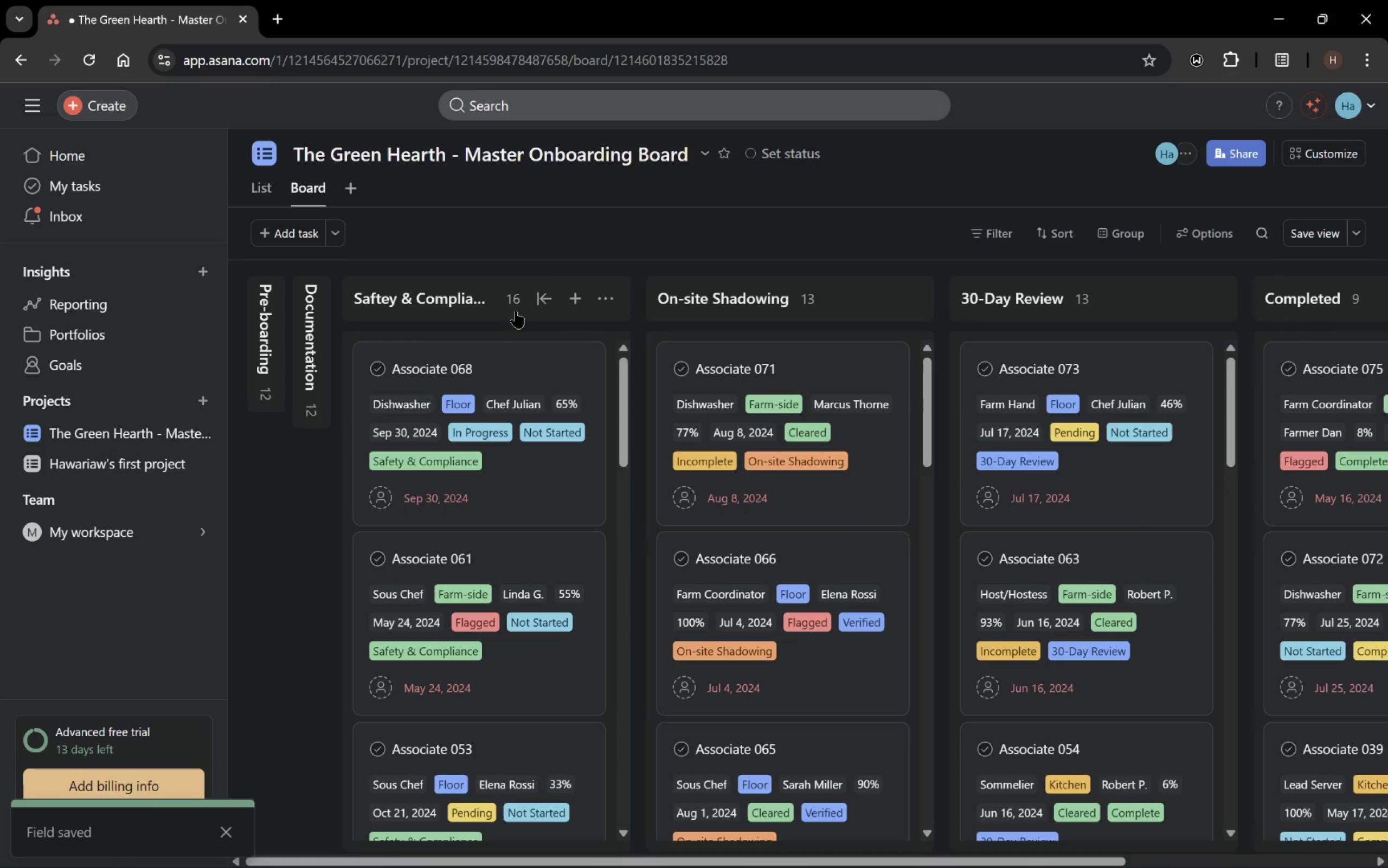 
left_click([544, 301])
 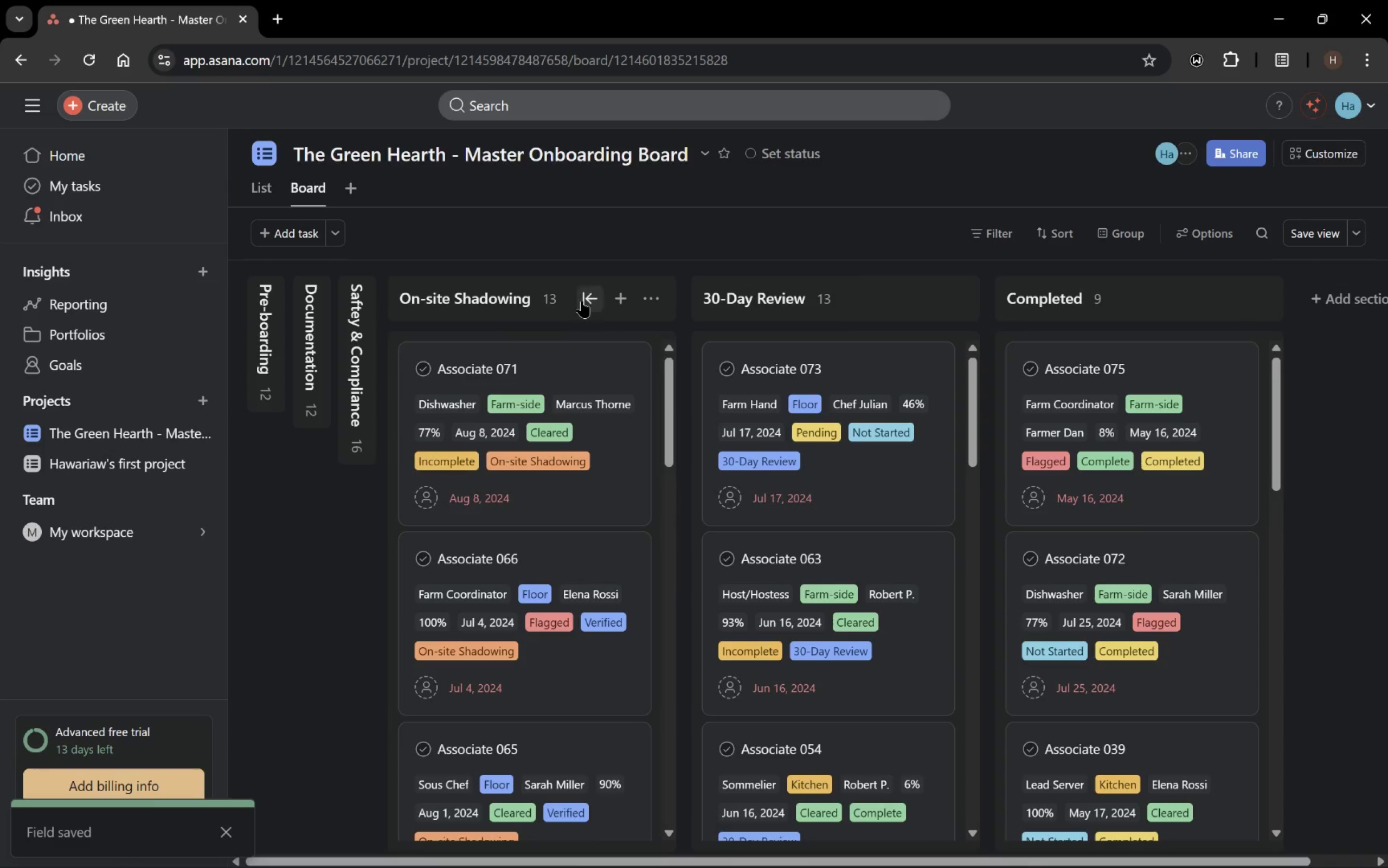 
left_click([580, 301])
 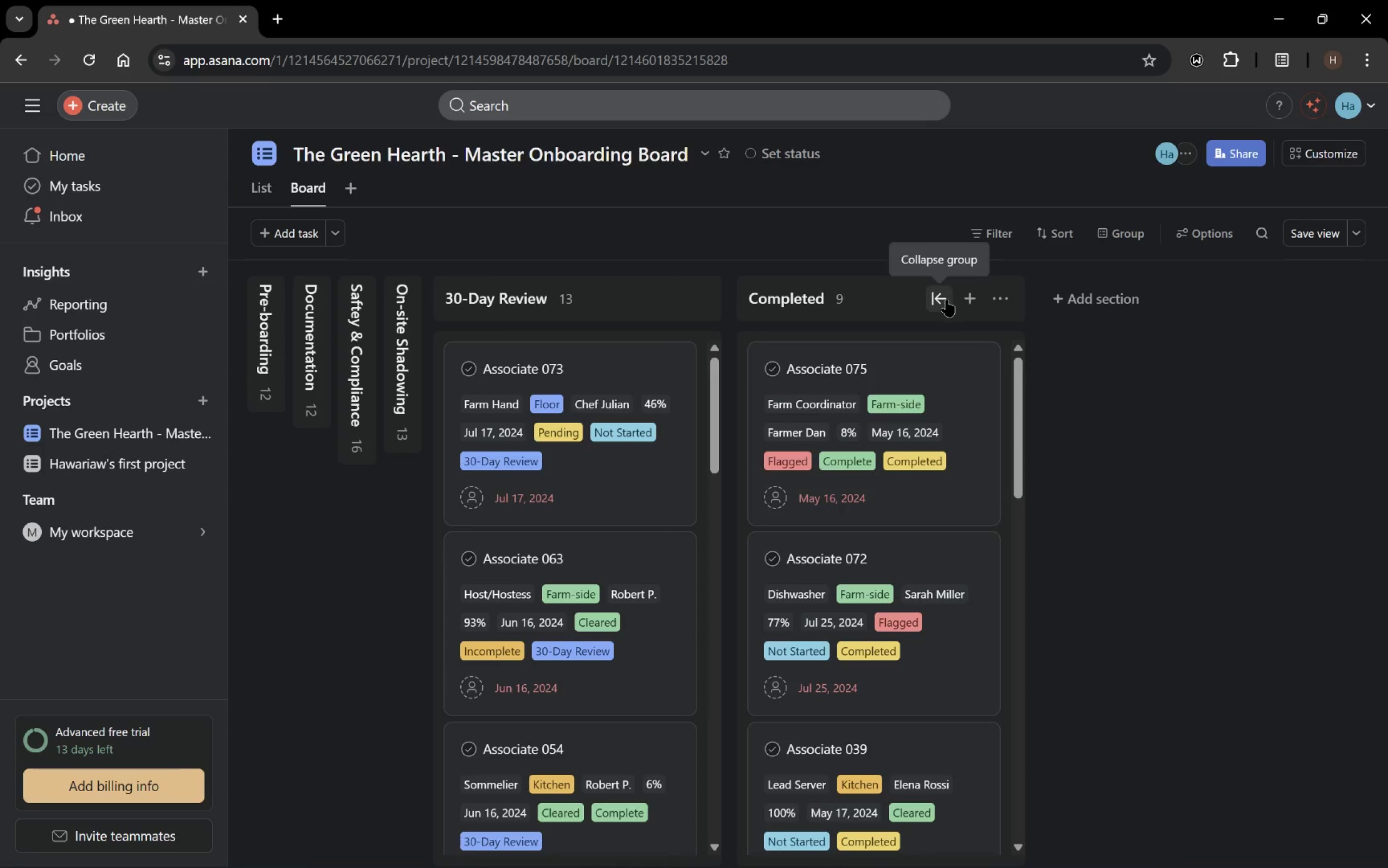 
scroll: coordinate [619, 697], scroll_direction: down, amount: 29.0
 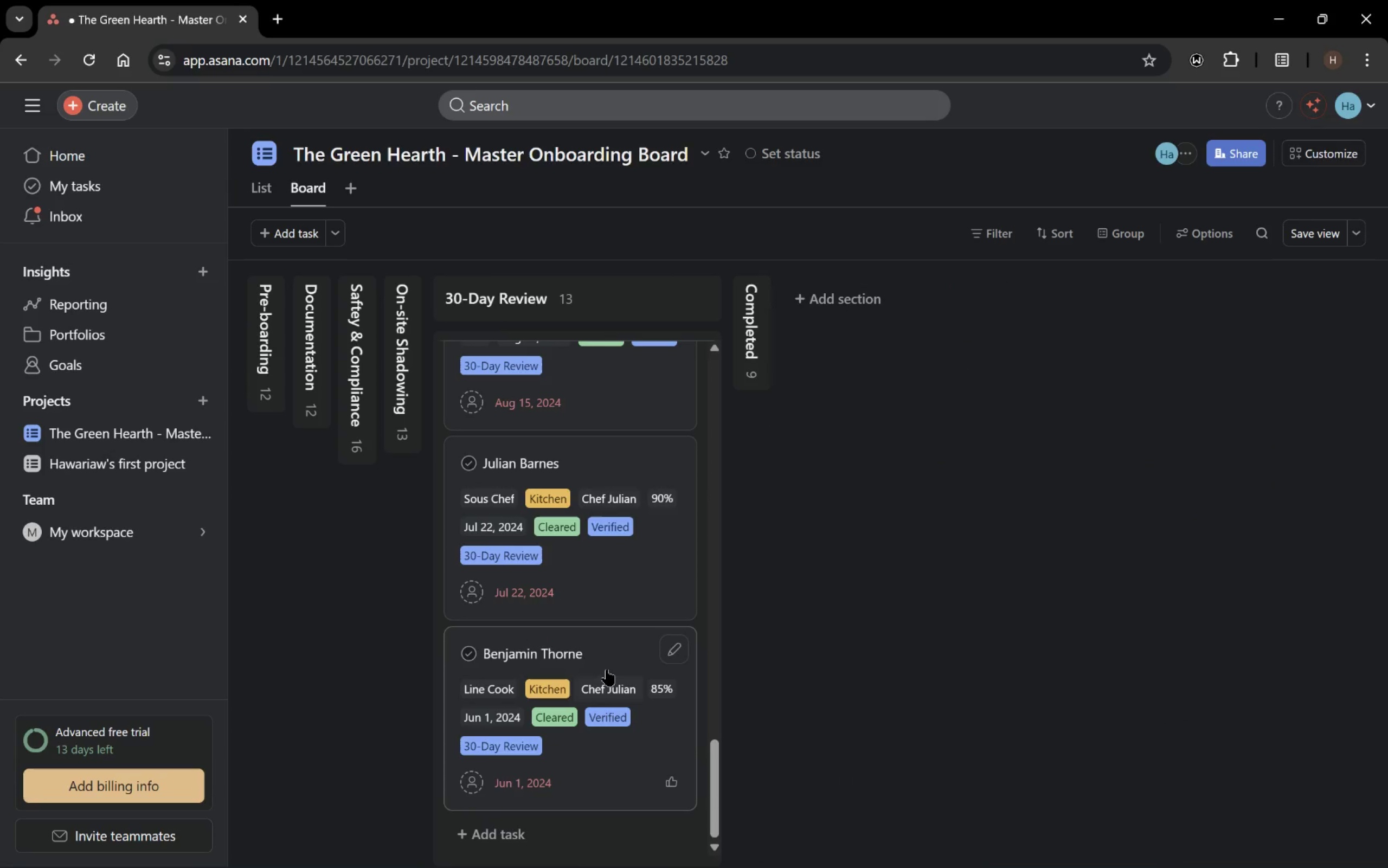 
left_click([597, 660])
 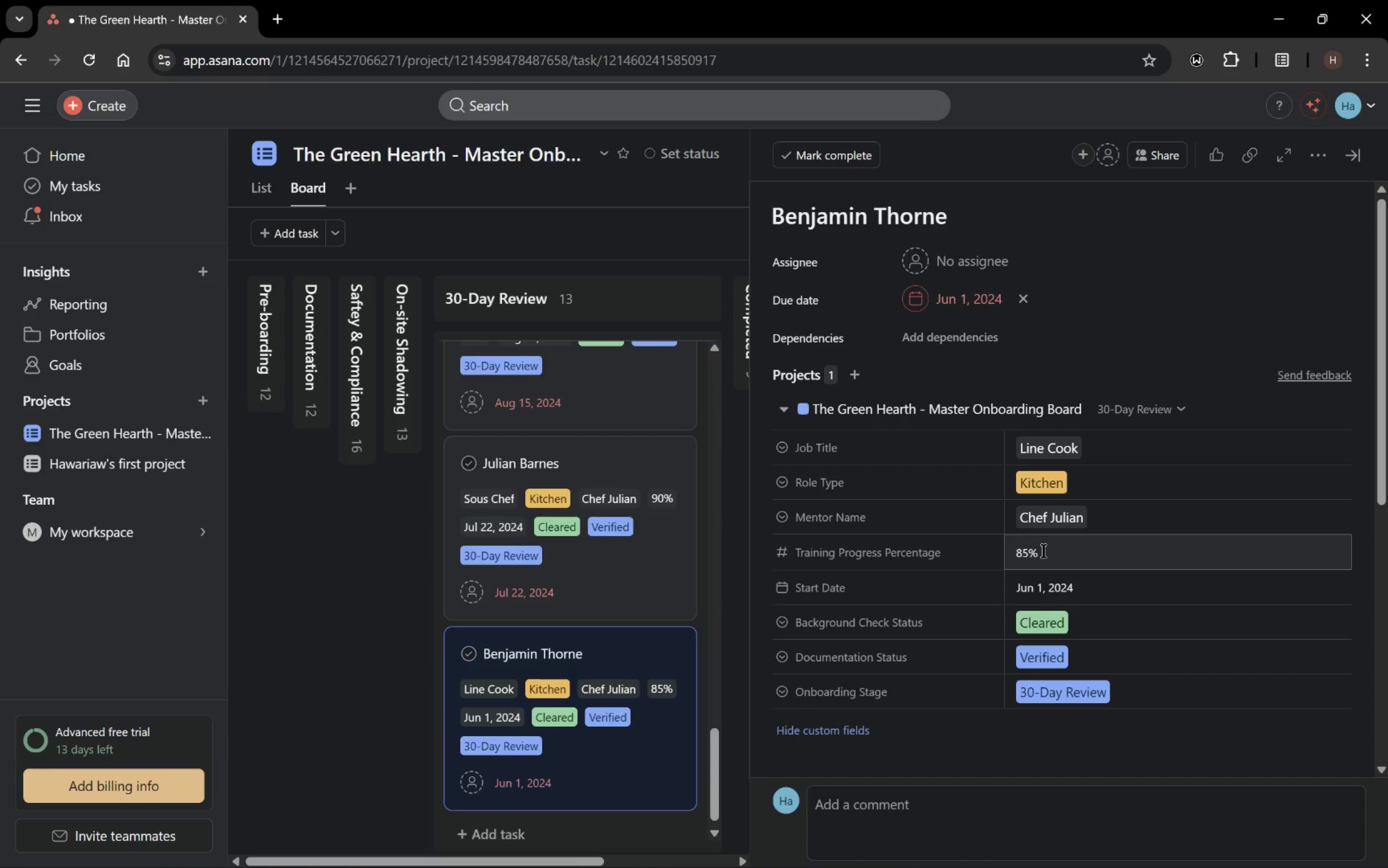 
wait(6.33)
 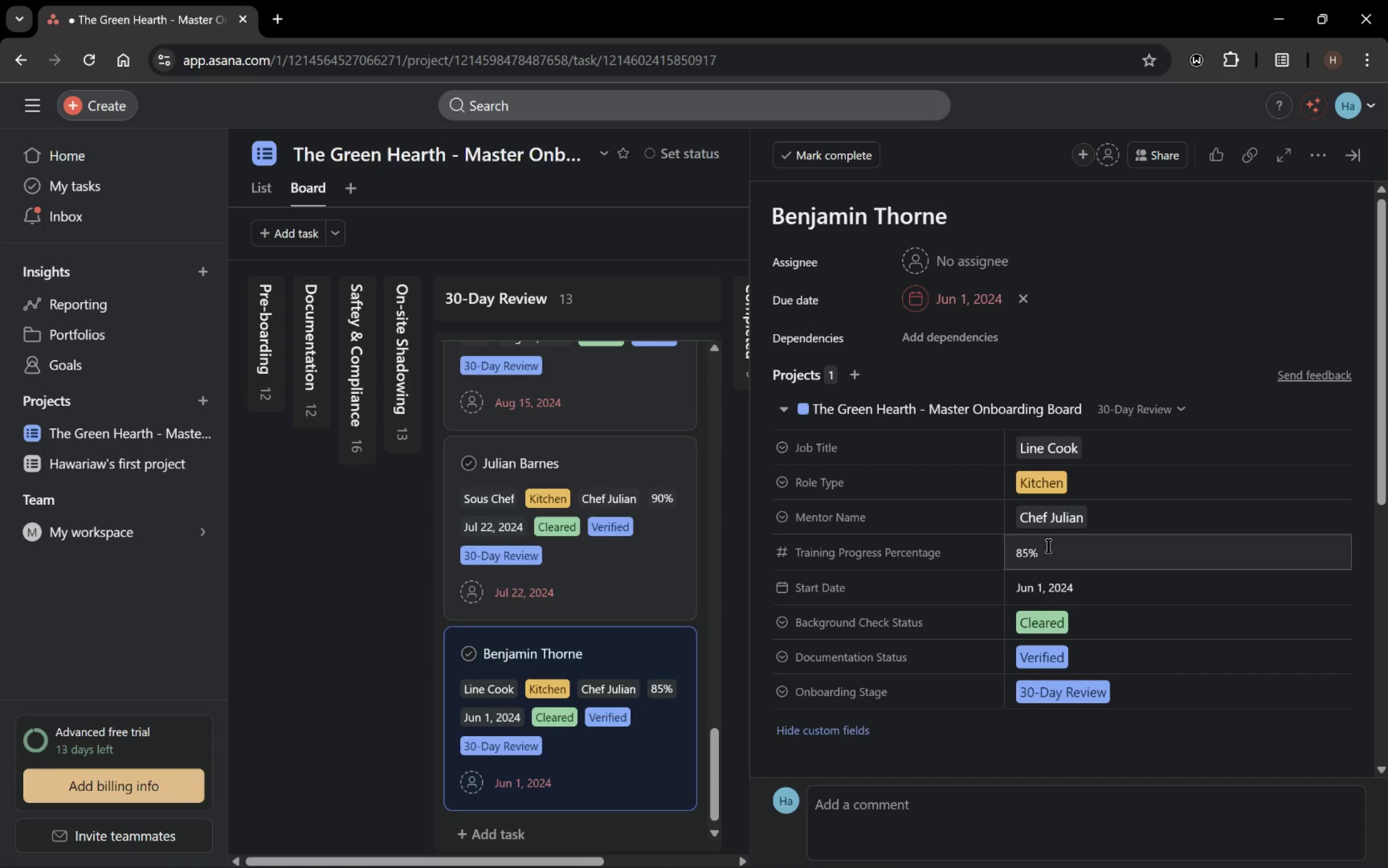 
mouse_move([1087, 627])
 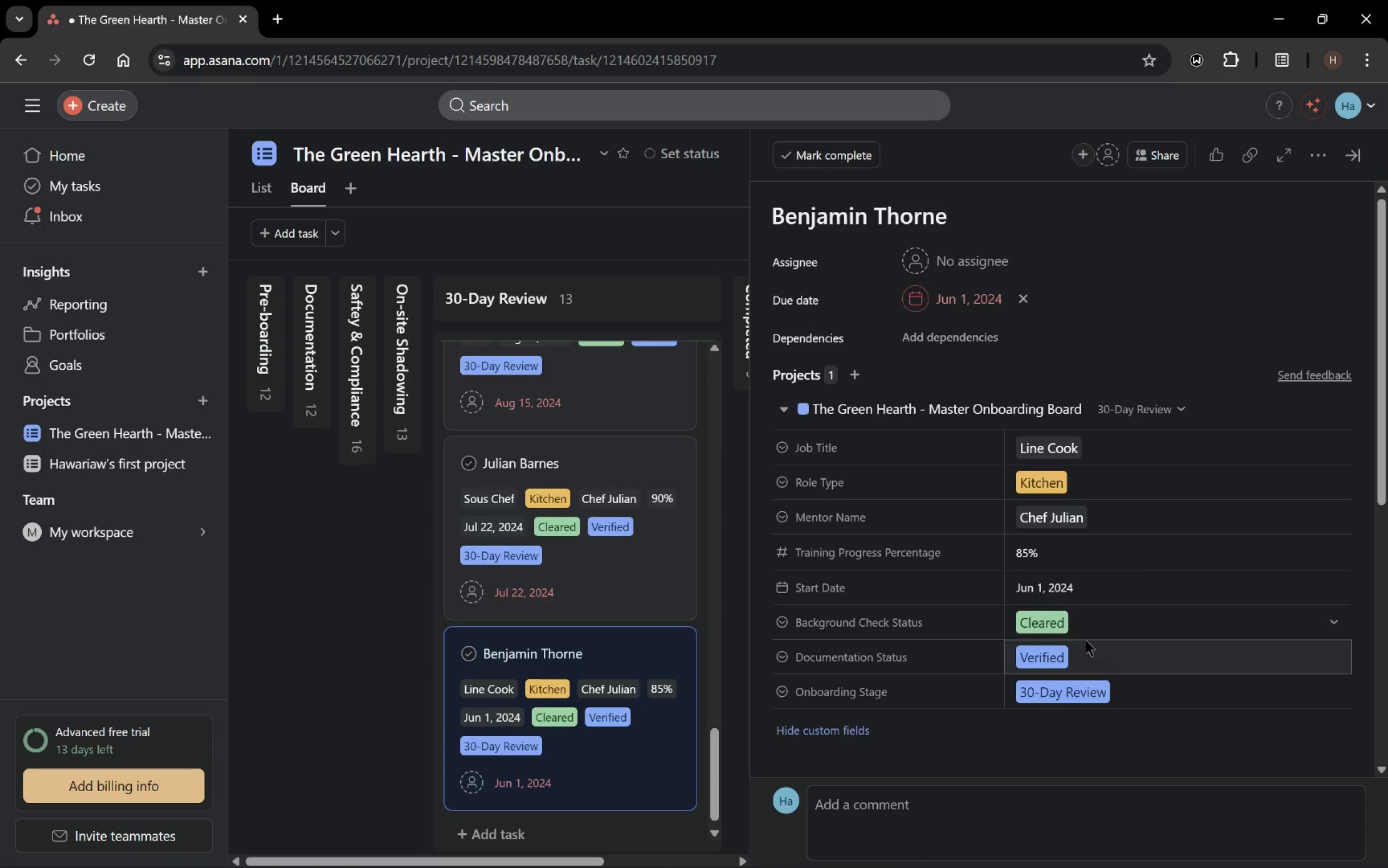 
mouse_move([1082, 651])
 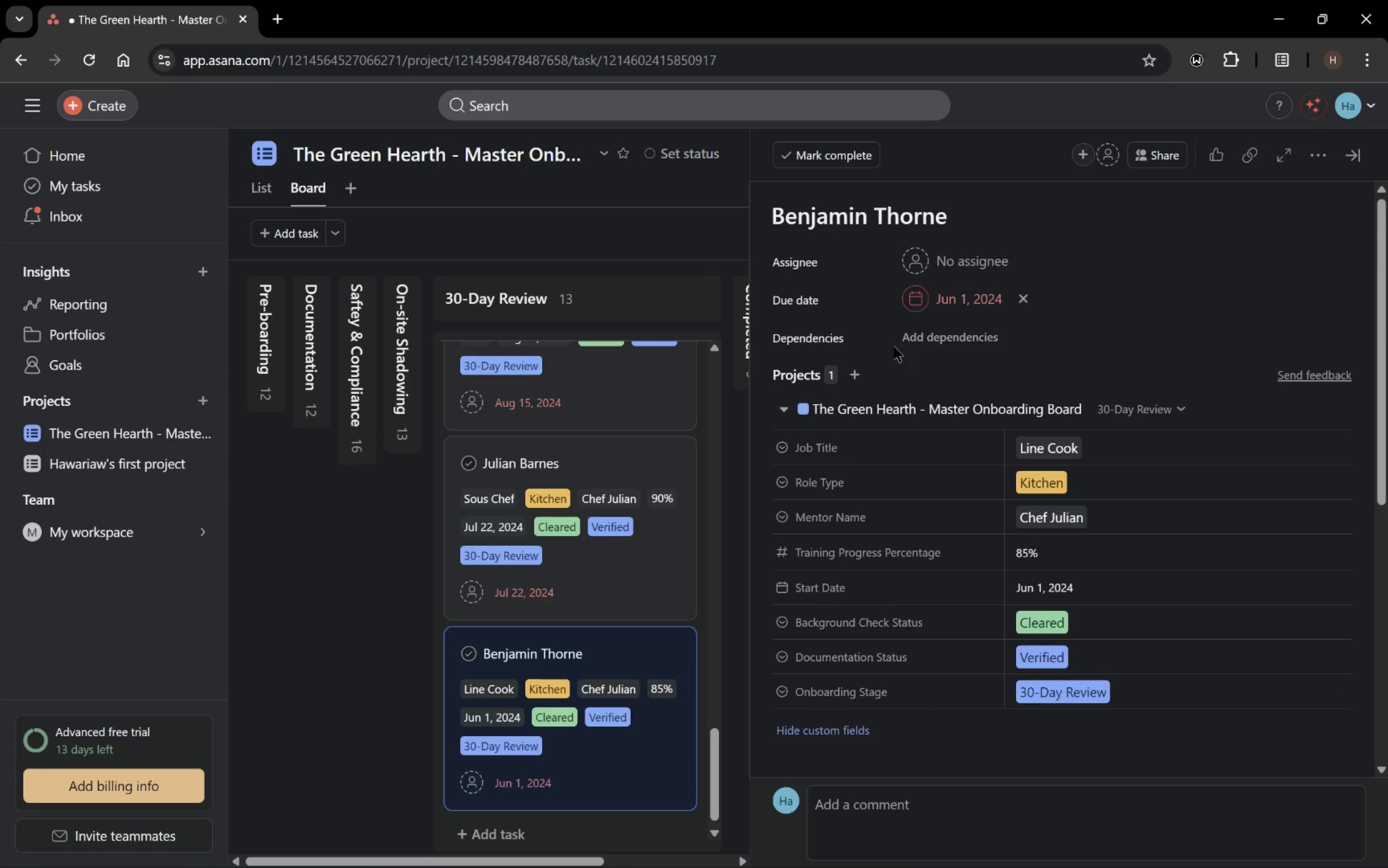 
wait(16.58)
 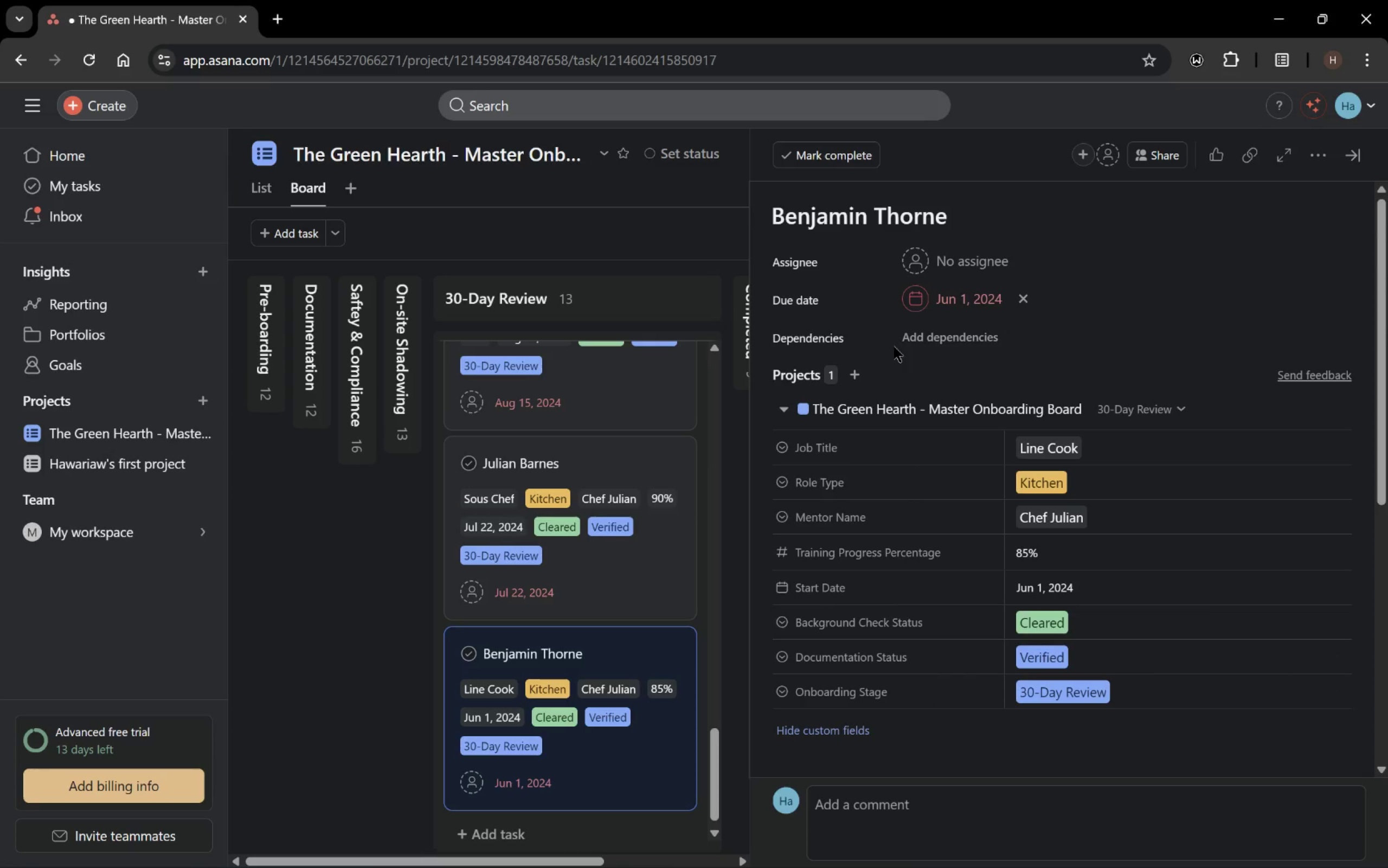 
left_click([1180, 408])
 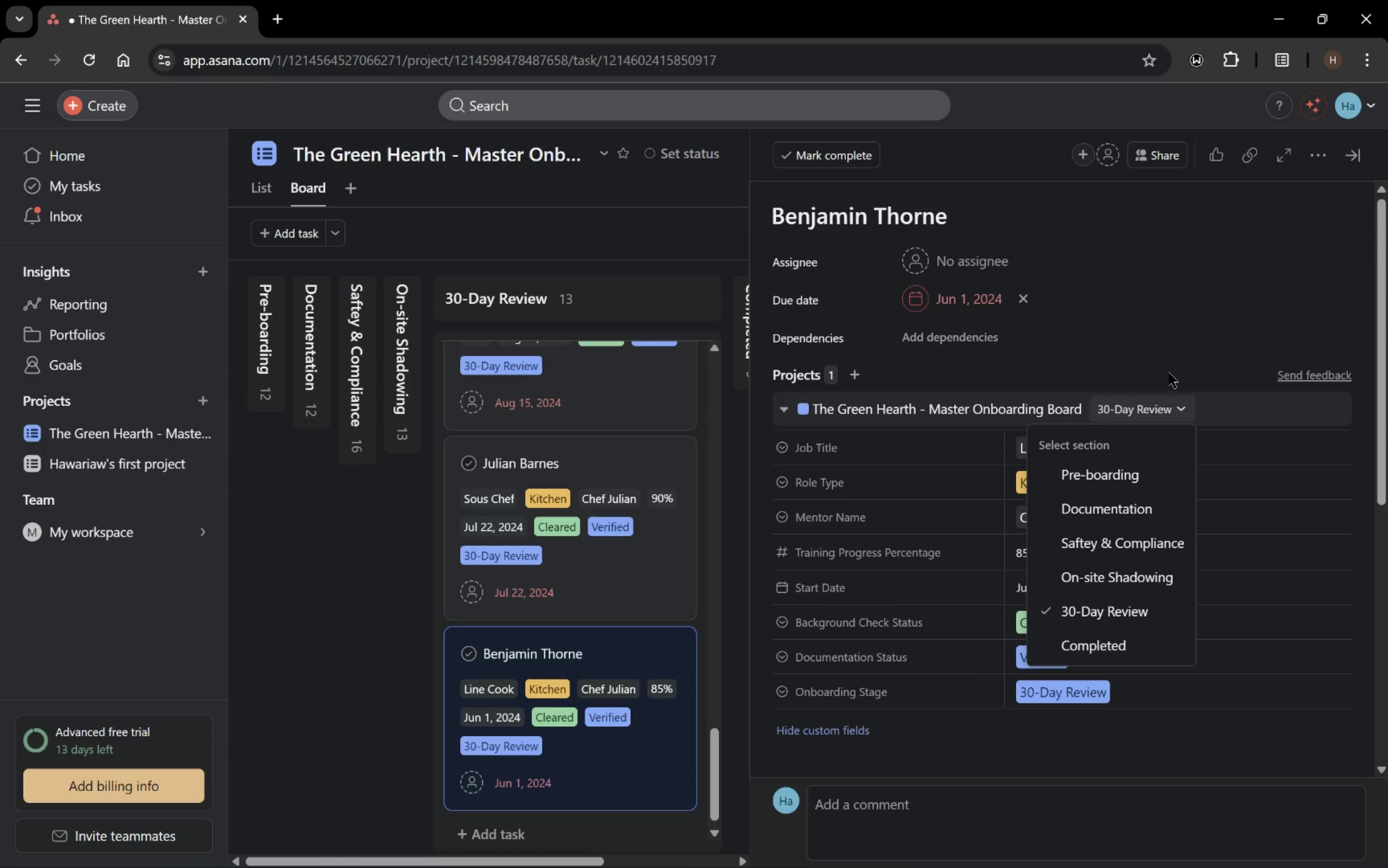 
left_click([1164, 349])
 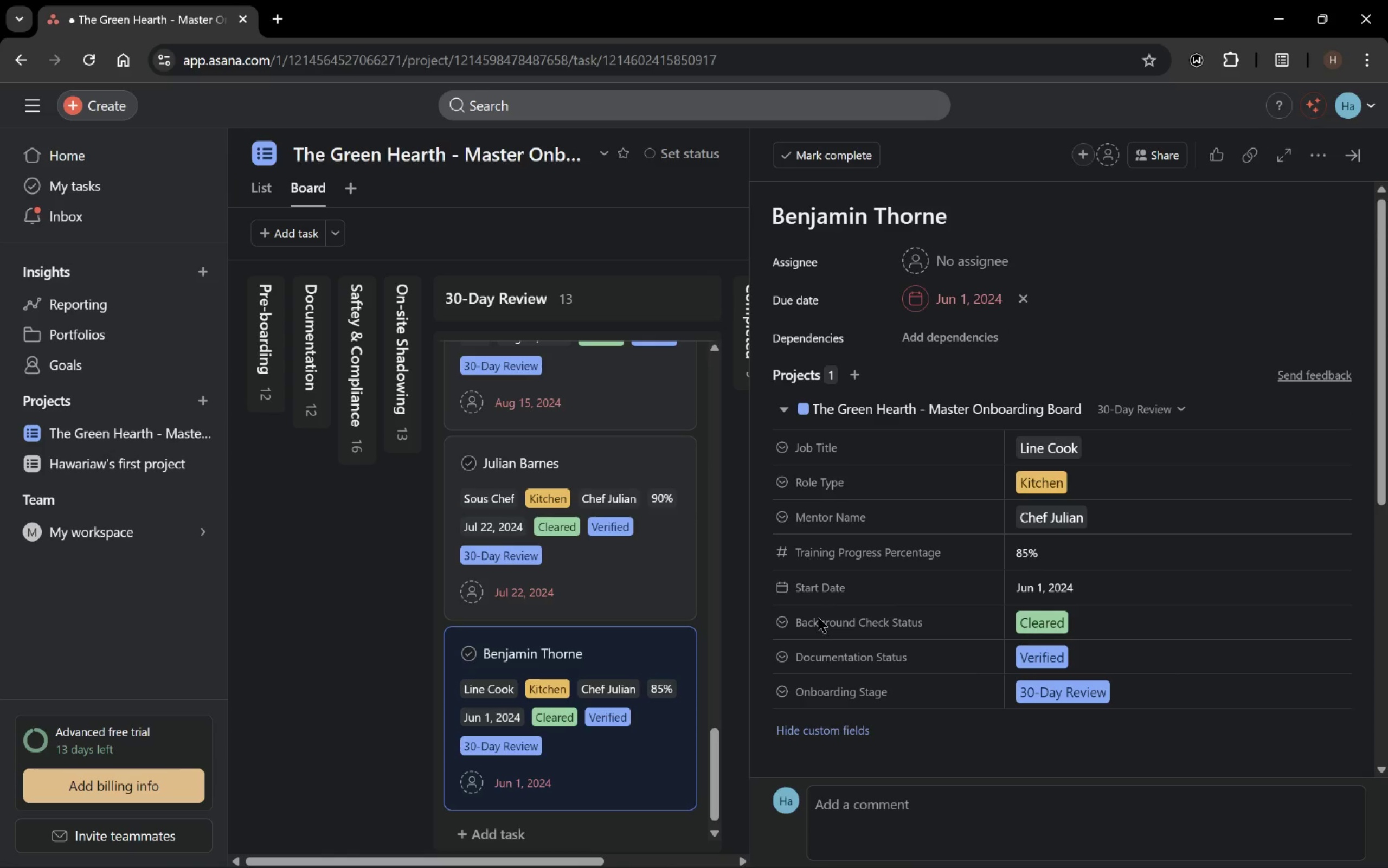 
left_click([833, 728])
 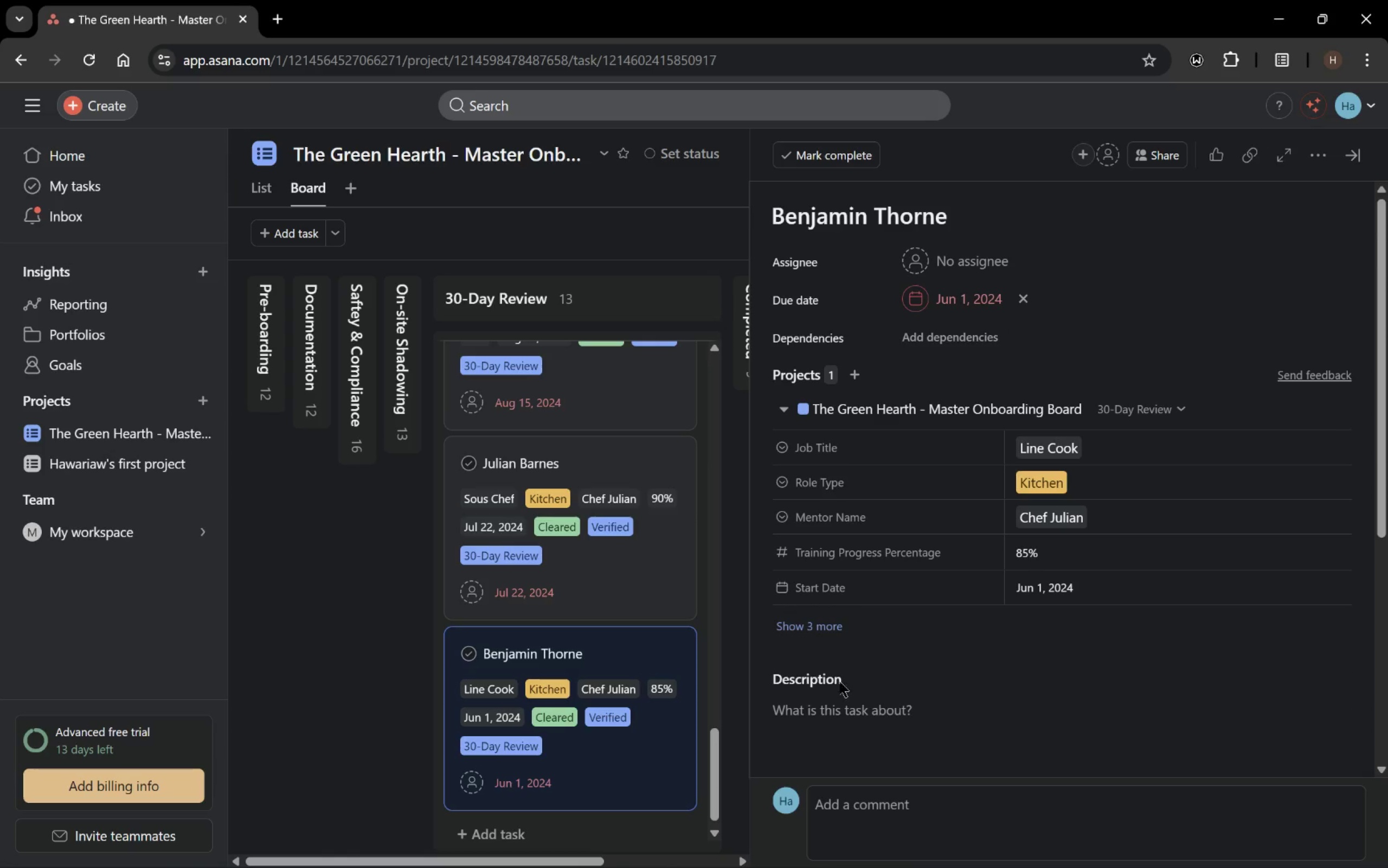 
scroll: coordinate [846, 659], scroll_direction: down, amount: 5.0
 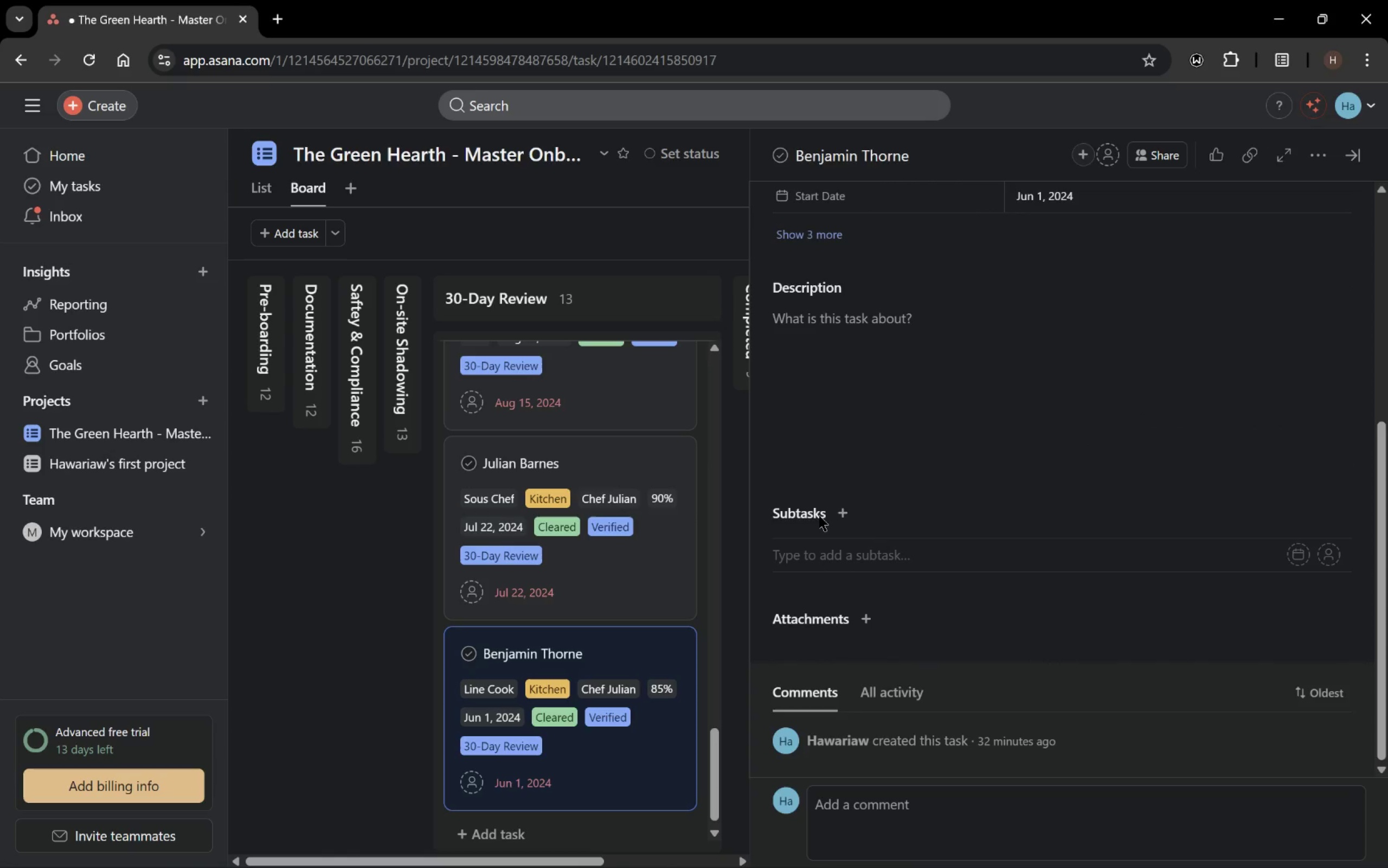 
left_click([839, 511])
 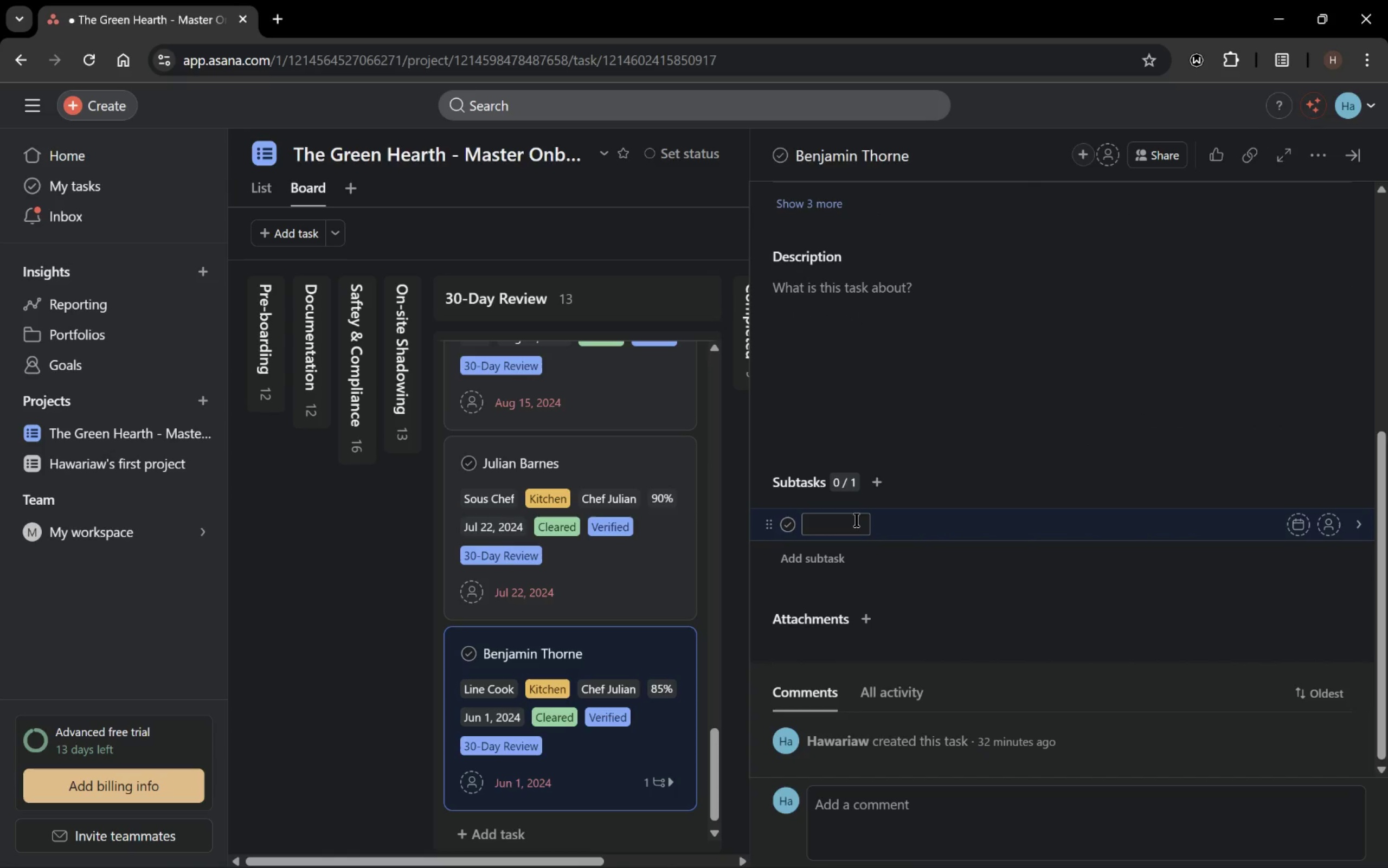 
type(Complete I-9 snf )
key(Backspace)
 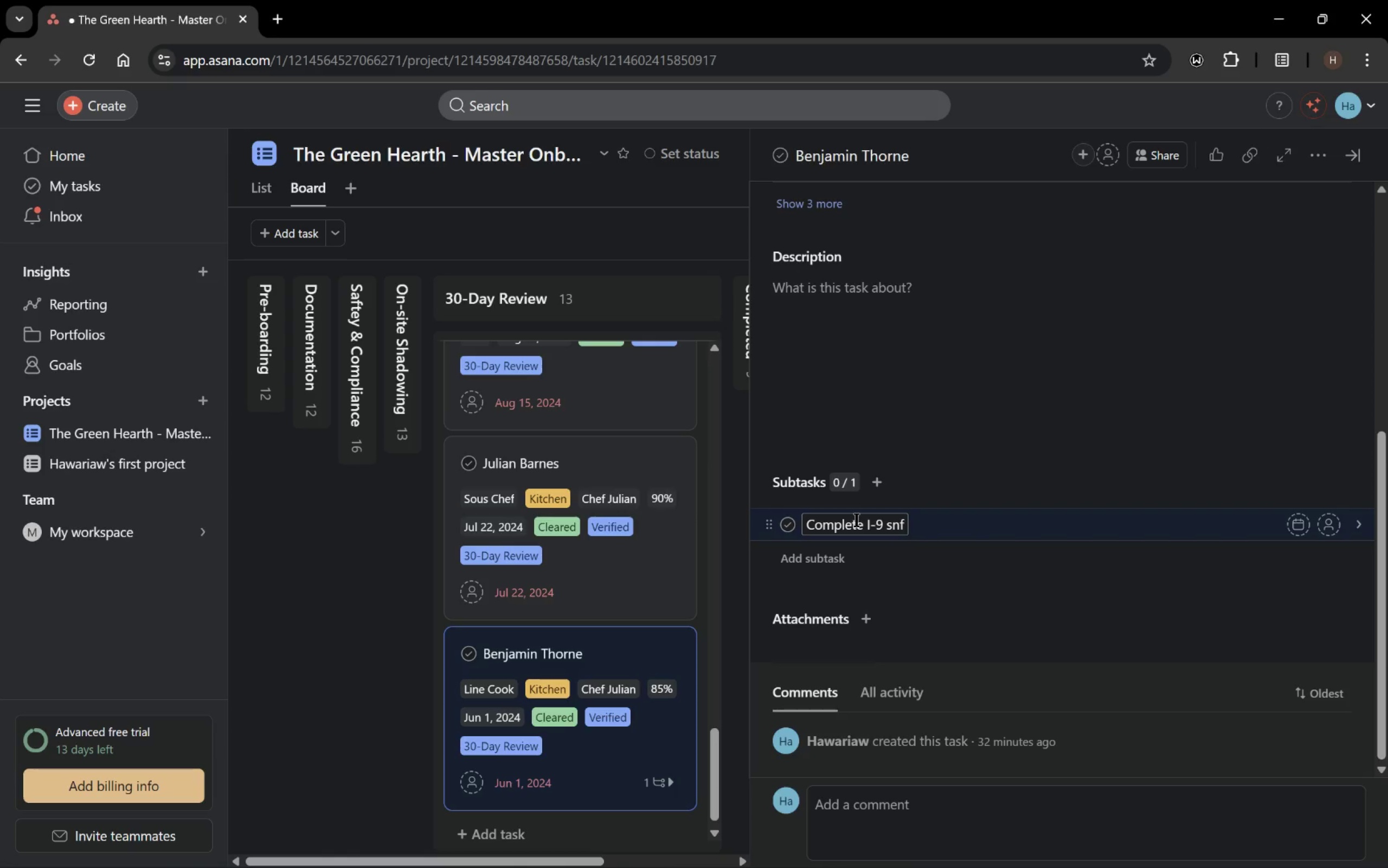 
 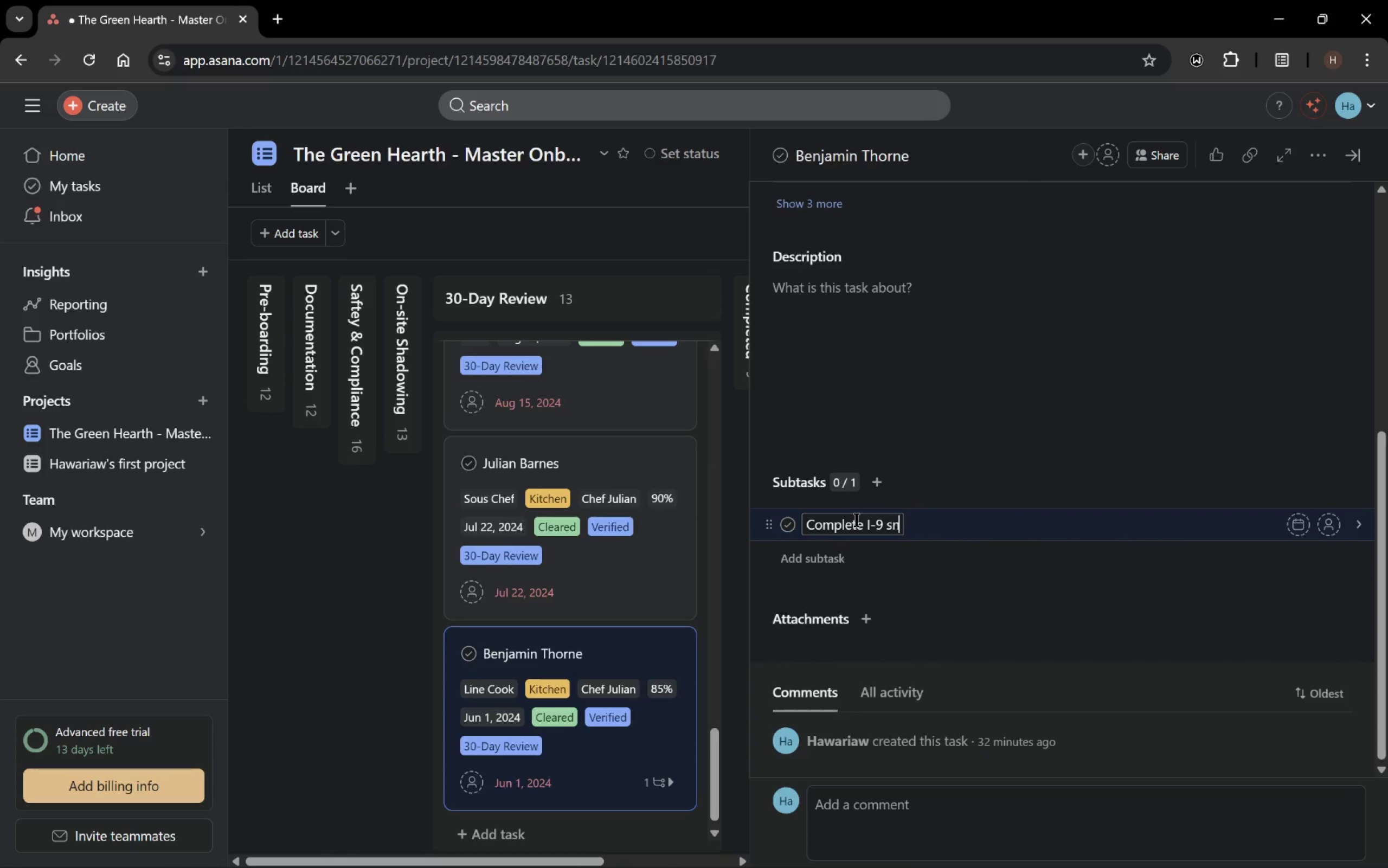 
hold_key(key=ControlLeft, duration=0.33)
 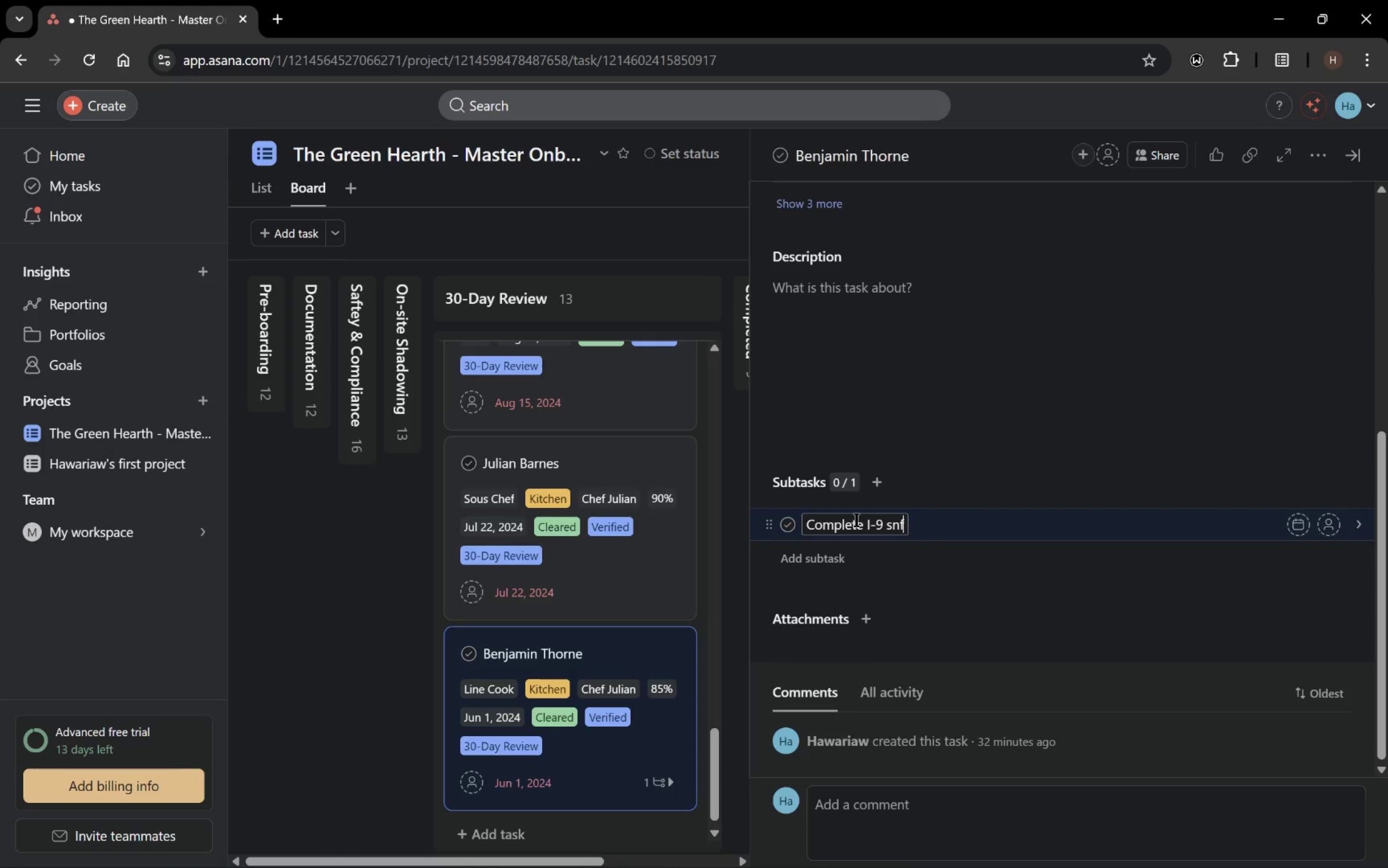 
key(Control+ControlLeft)
 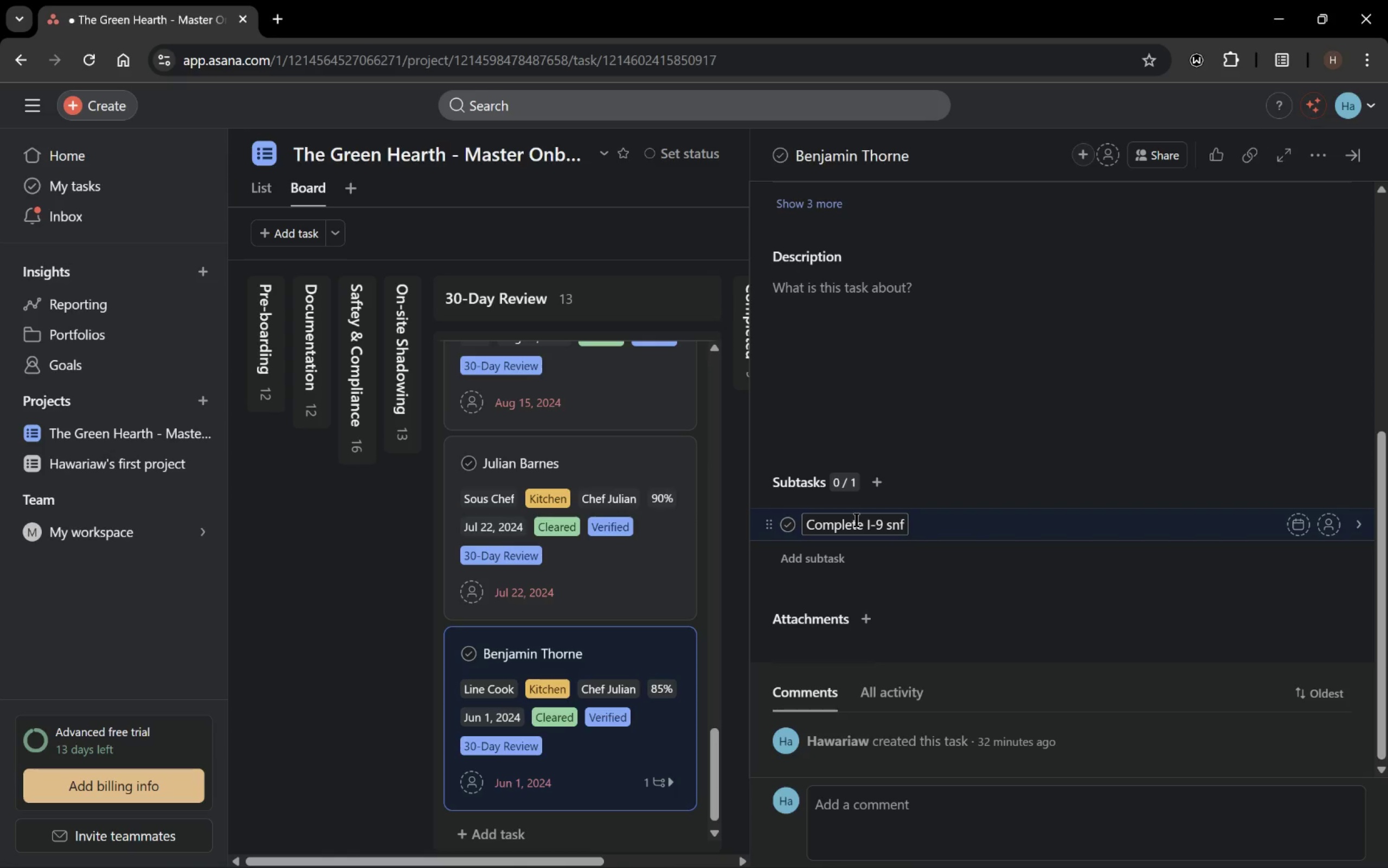 
key(Control+ControlLeft)
 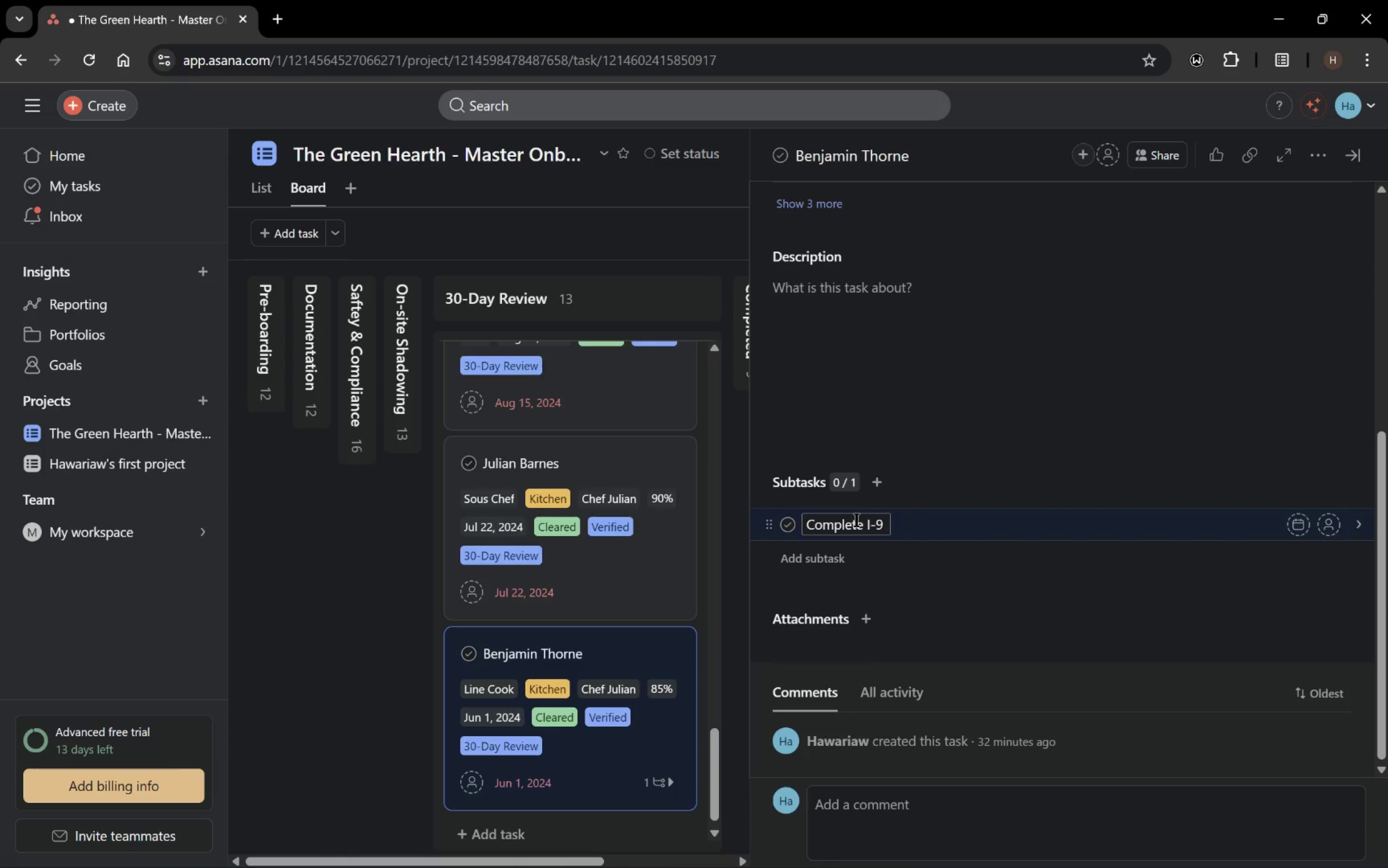 
key(Control+Backspace)
 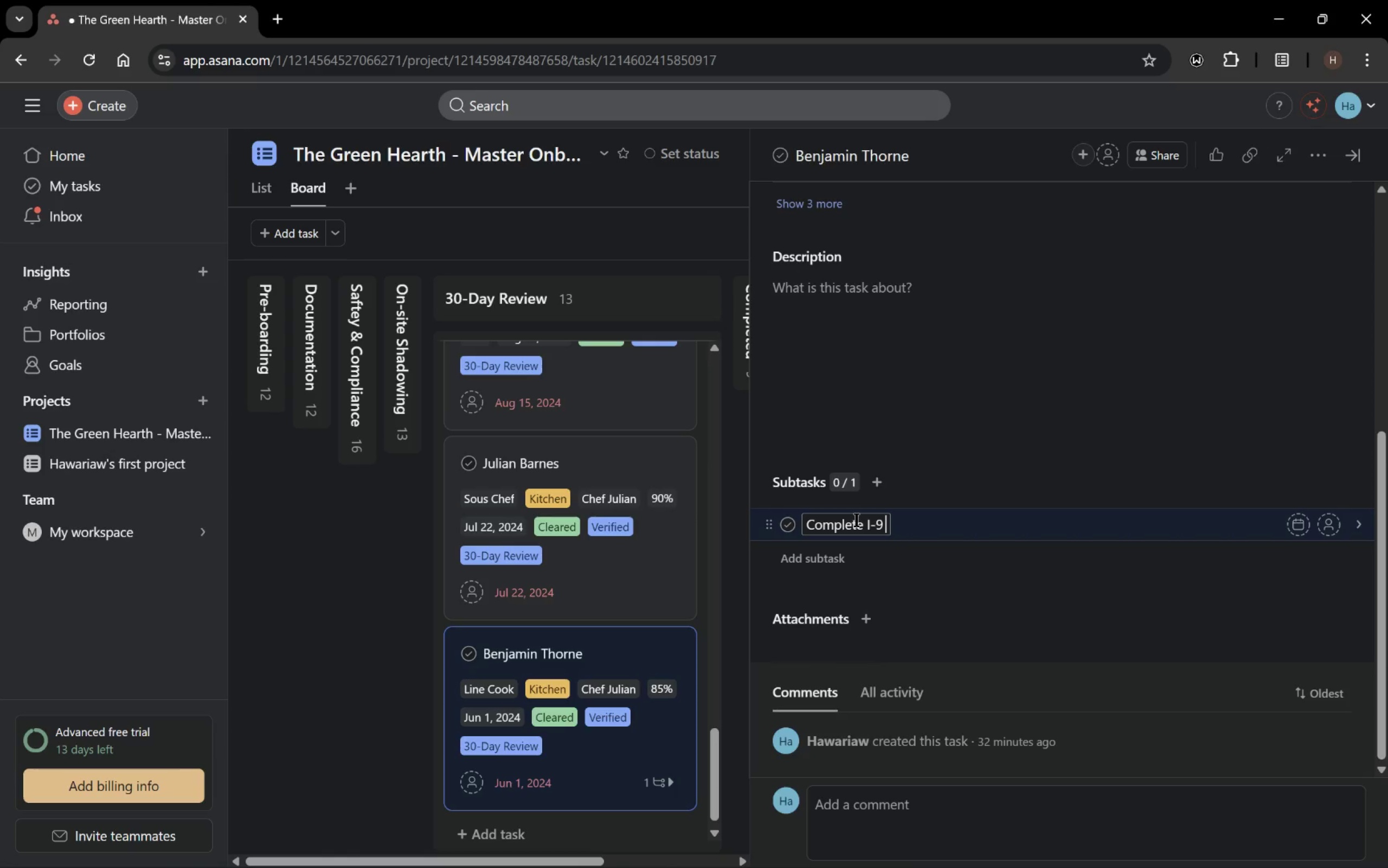 
type(and payroll documentation)
 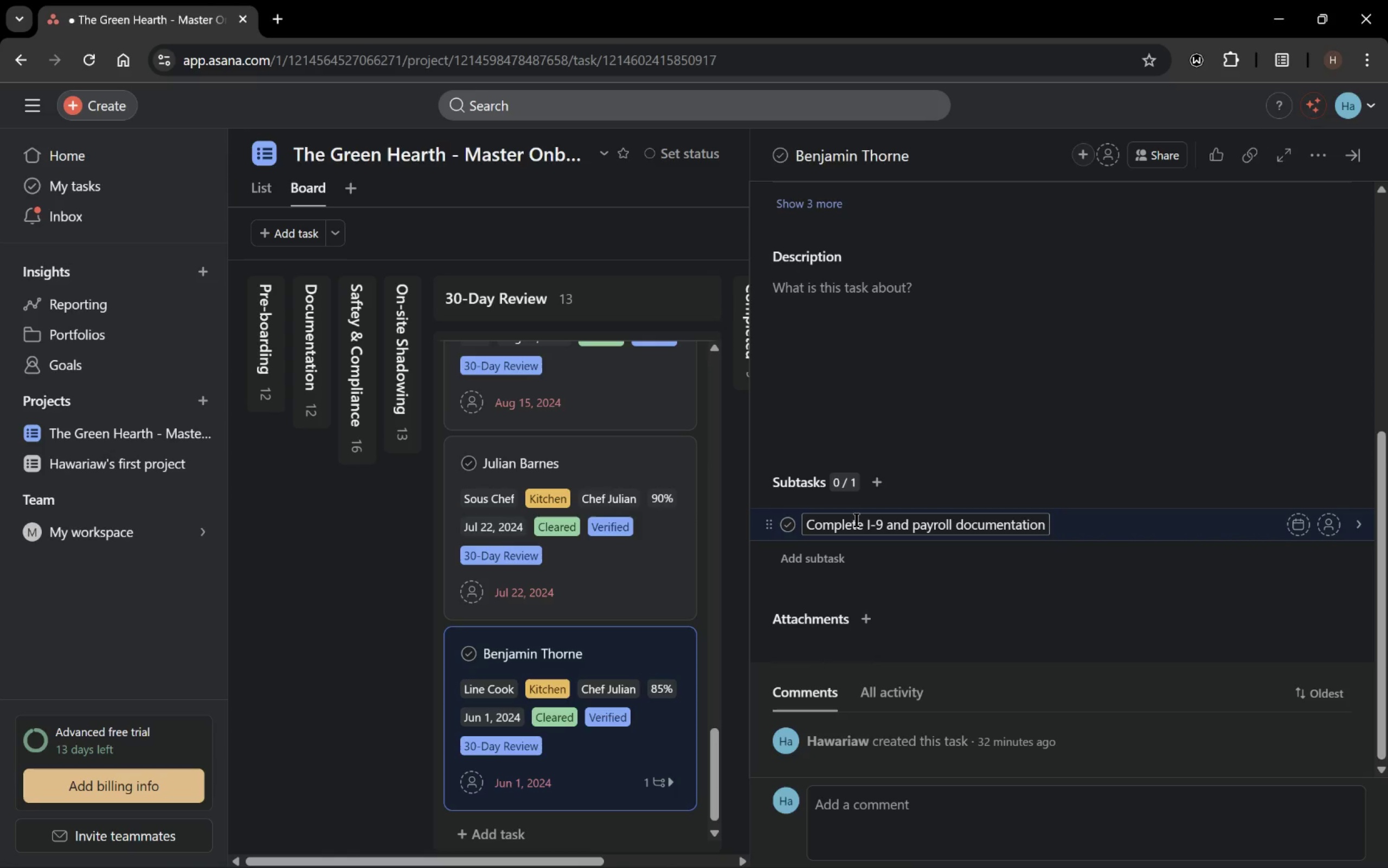 
key(Enter)
 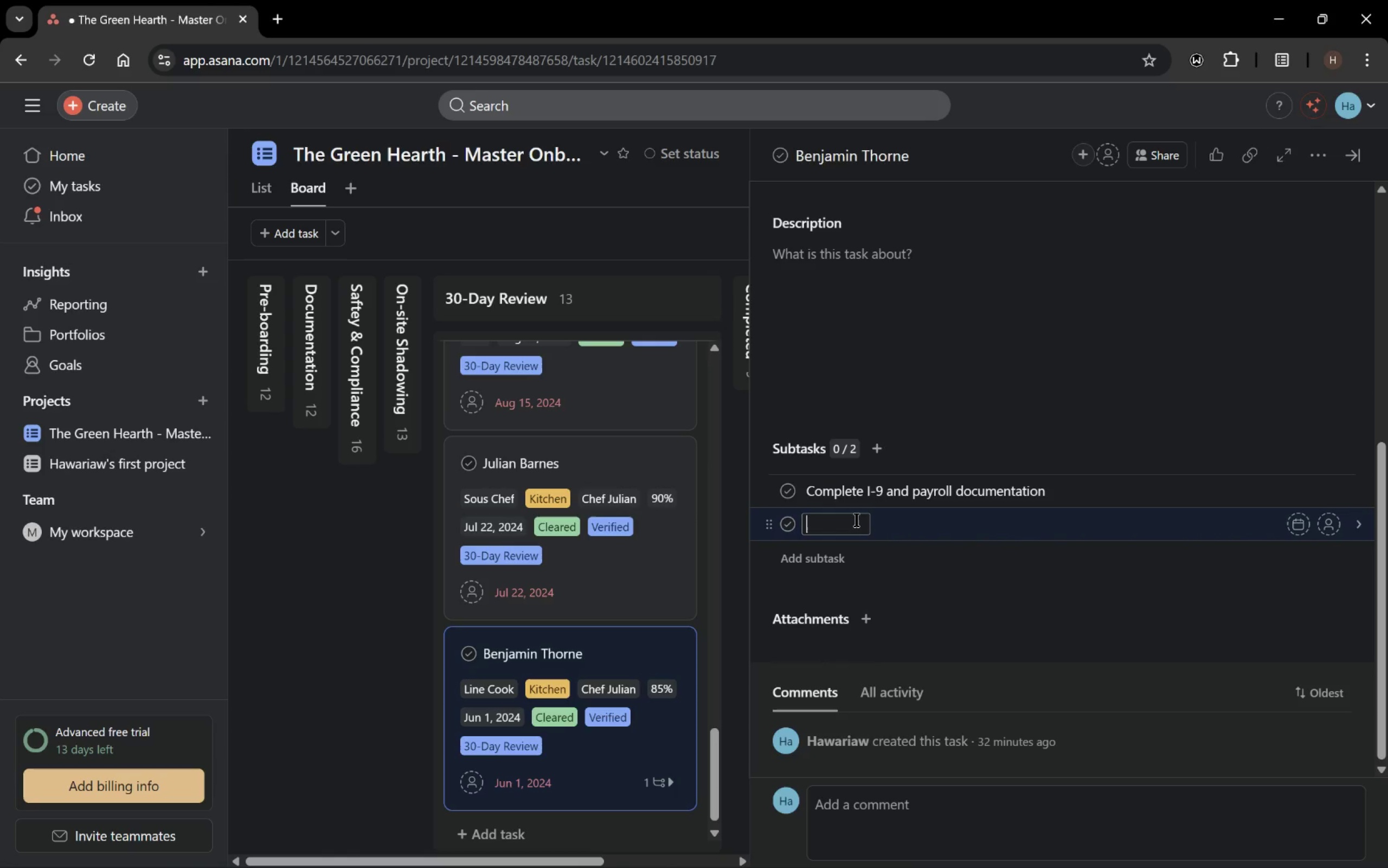 
type(Review kitchen saft)
key(Backspace)
type(ety policy)
 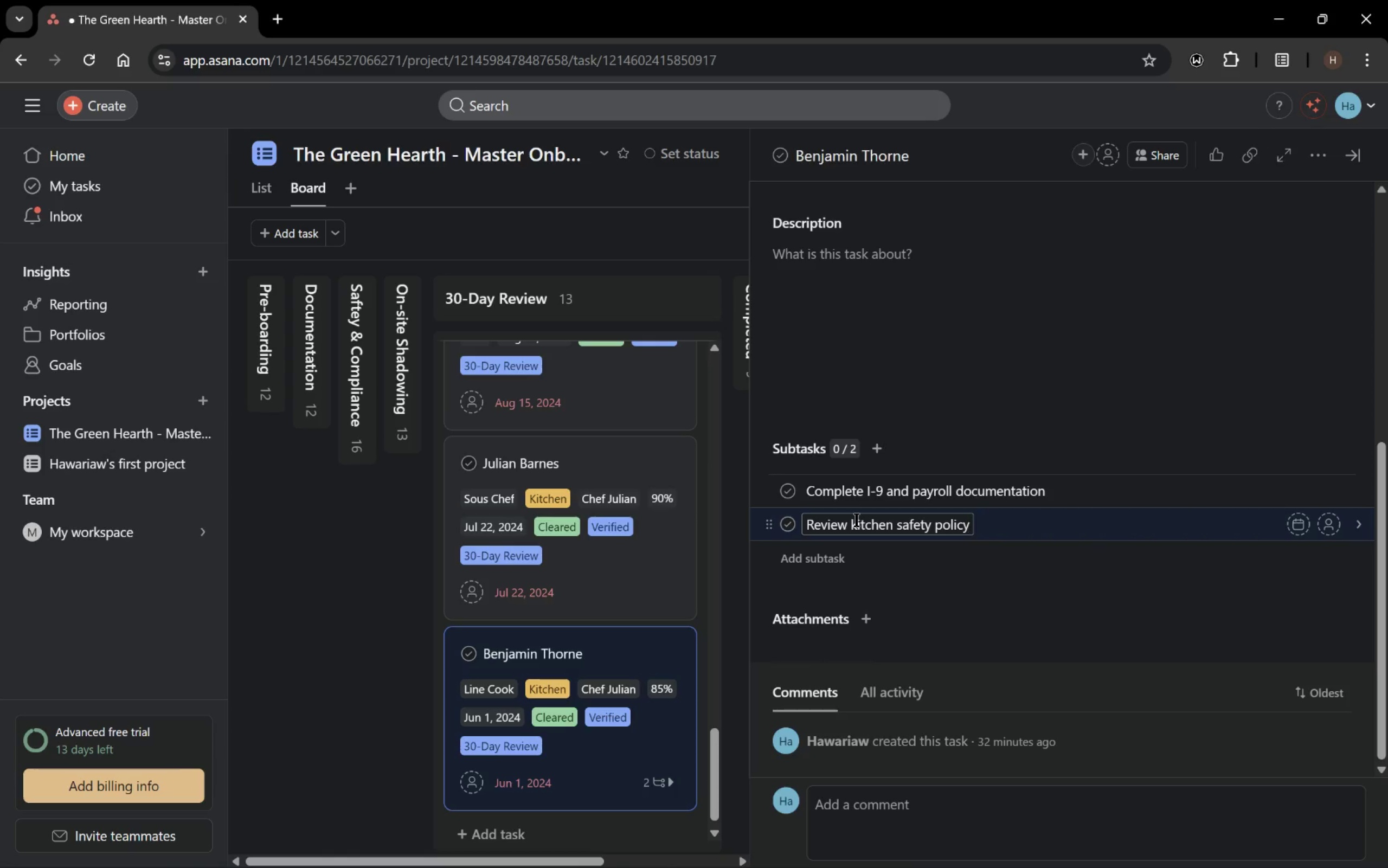 
key(Enter)
 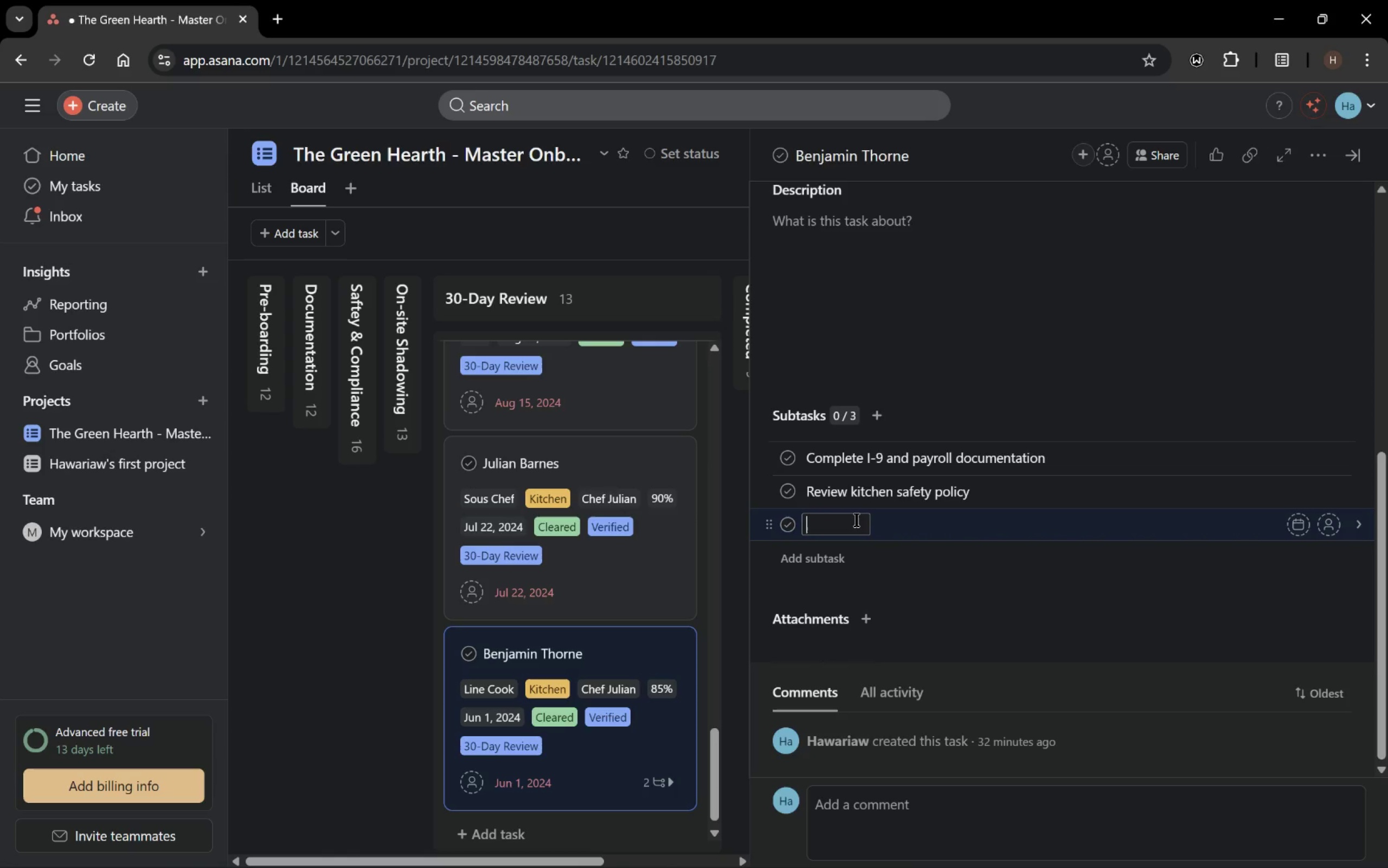 
type(Knife skills assessment)
 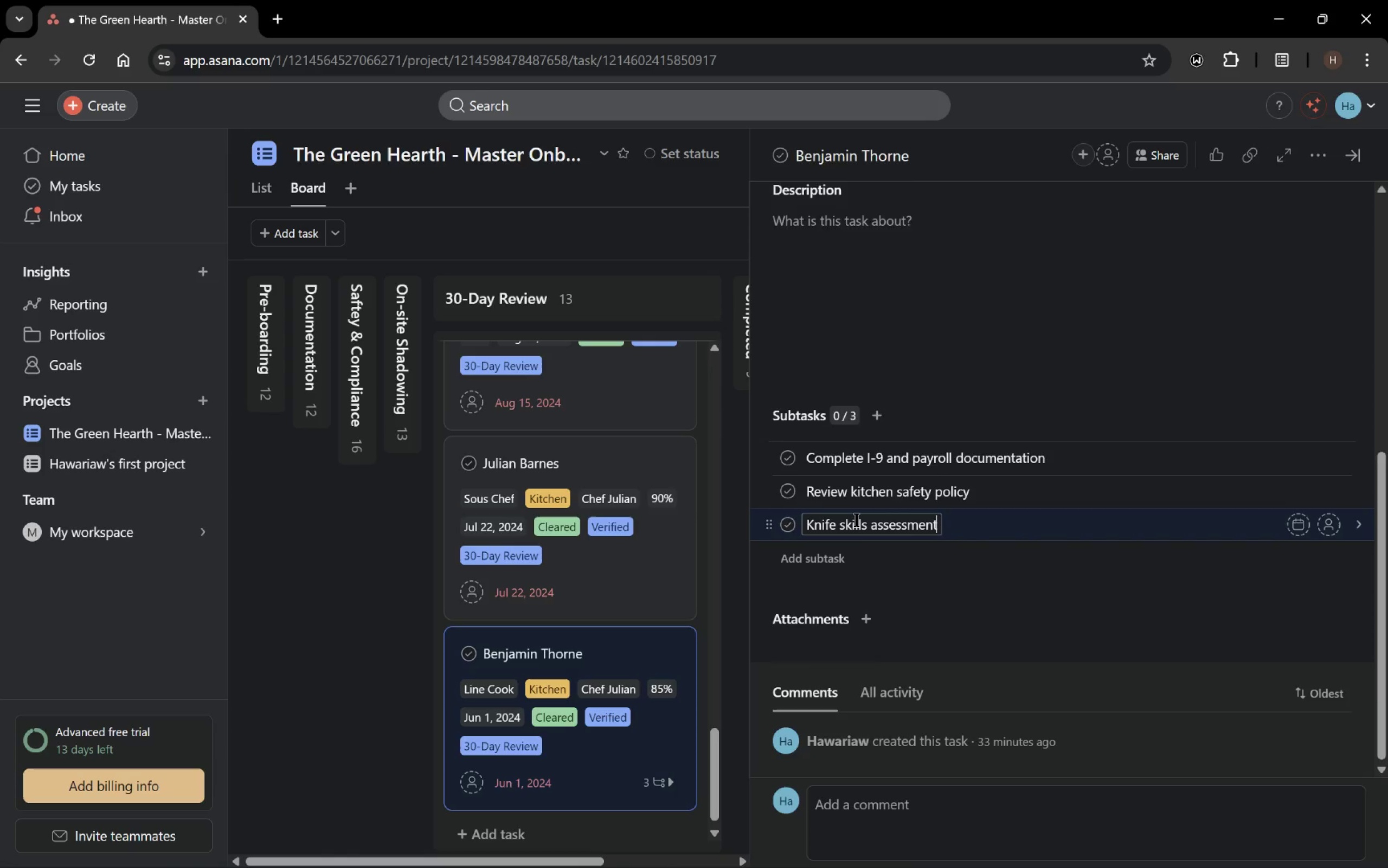 
key(Enter)
 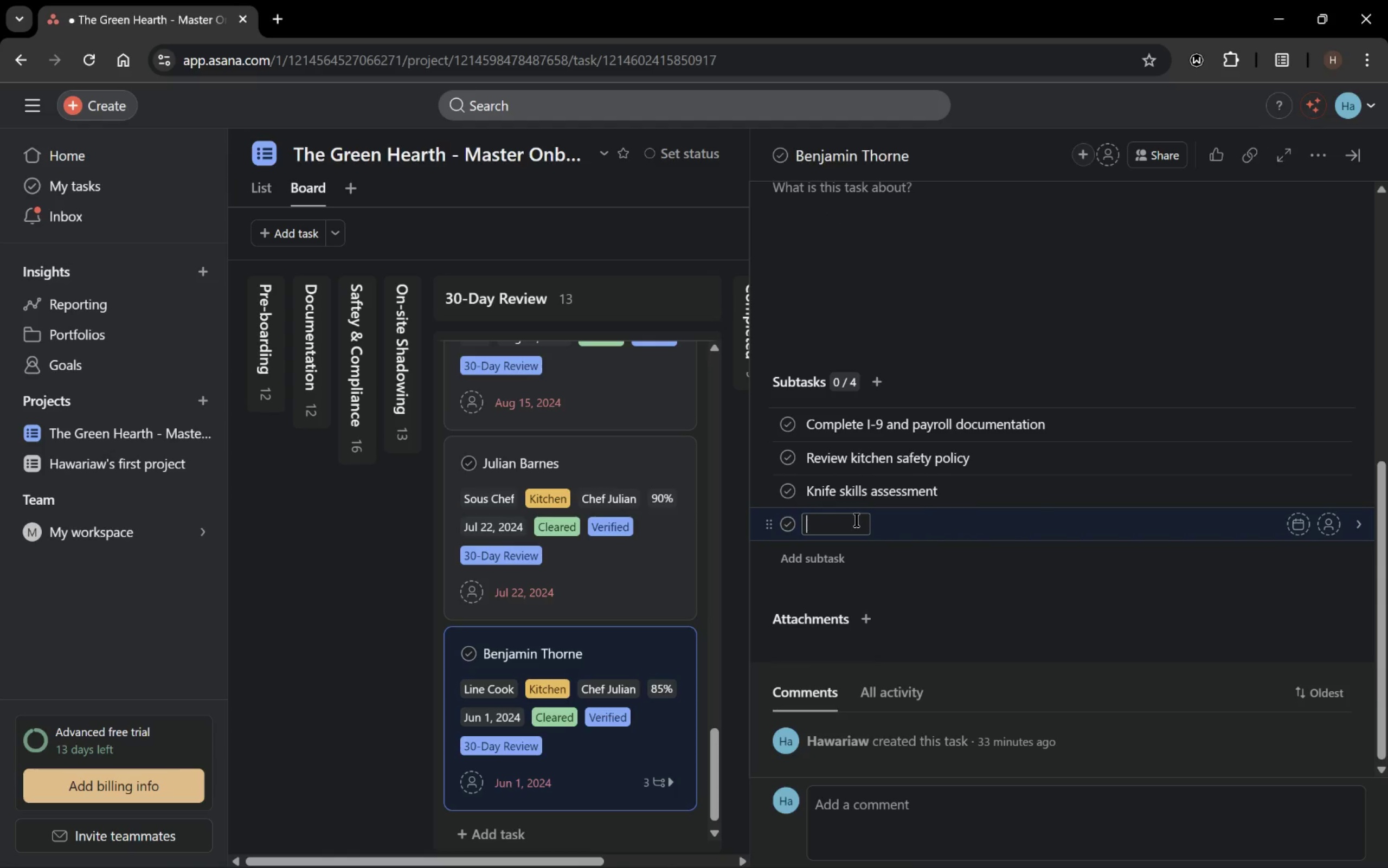 
type(Staton setup walkthrough)
 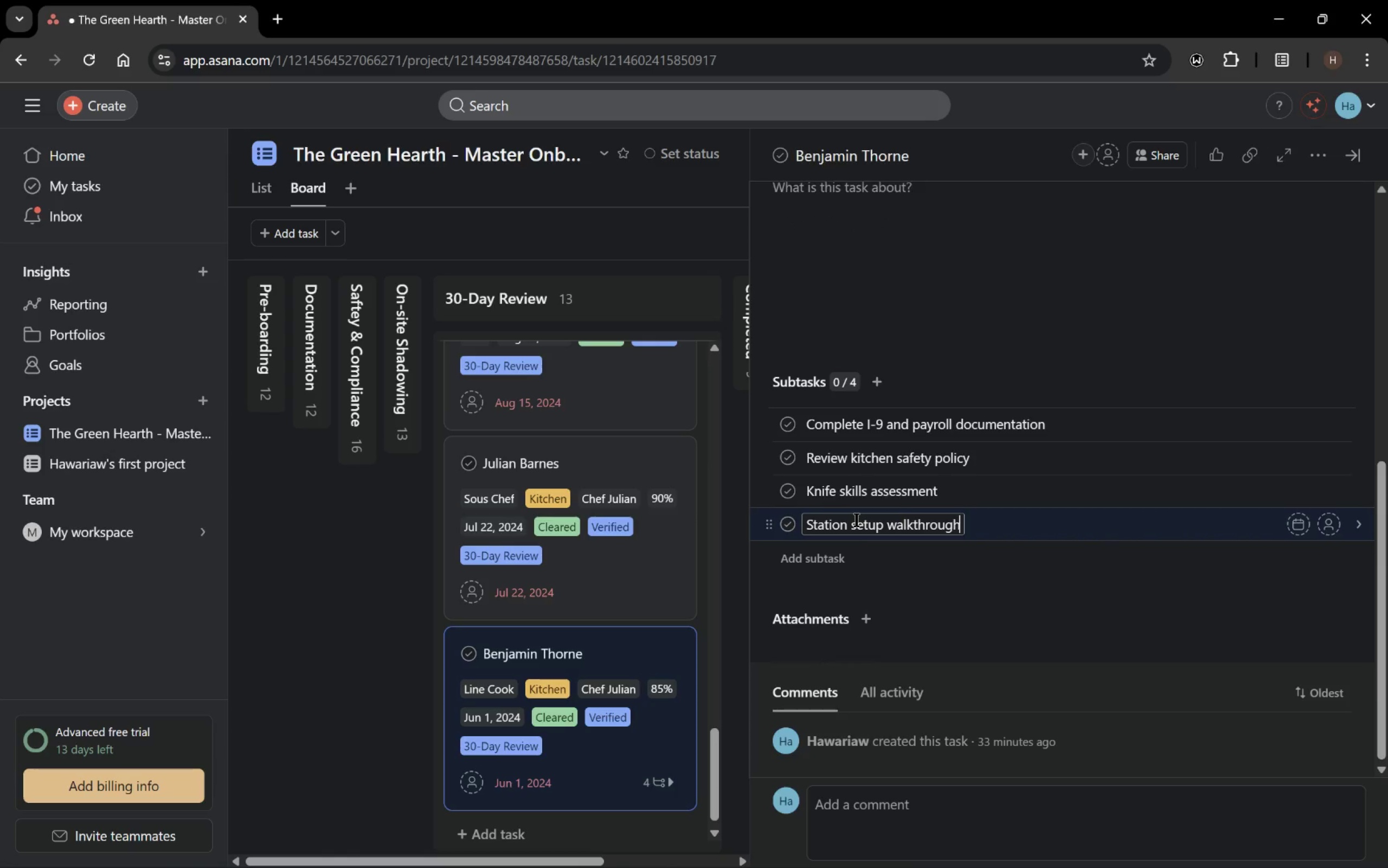 
hold_key(key=I, duration=0.32)
 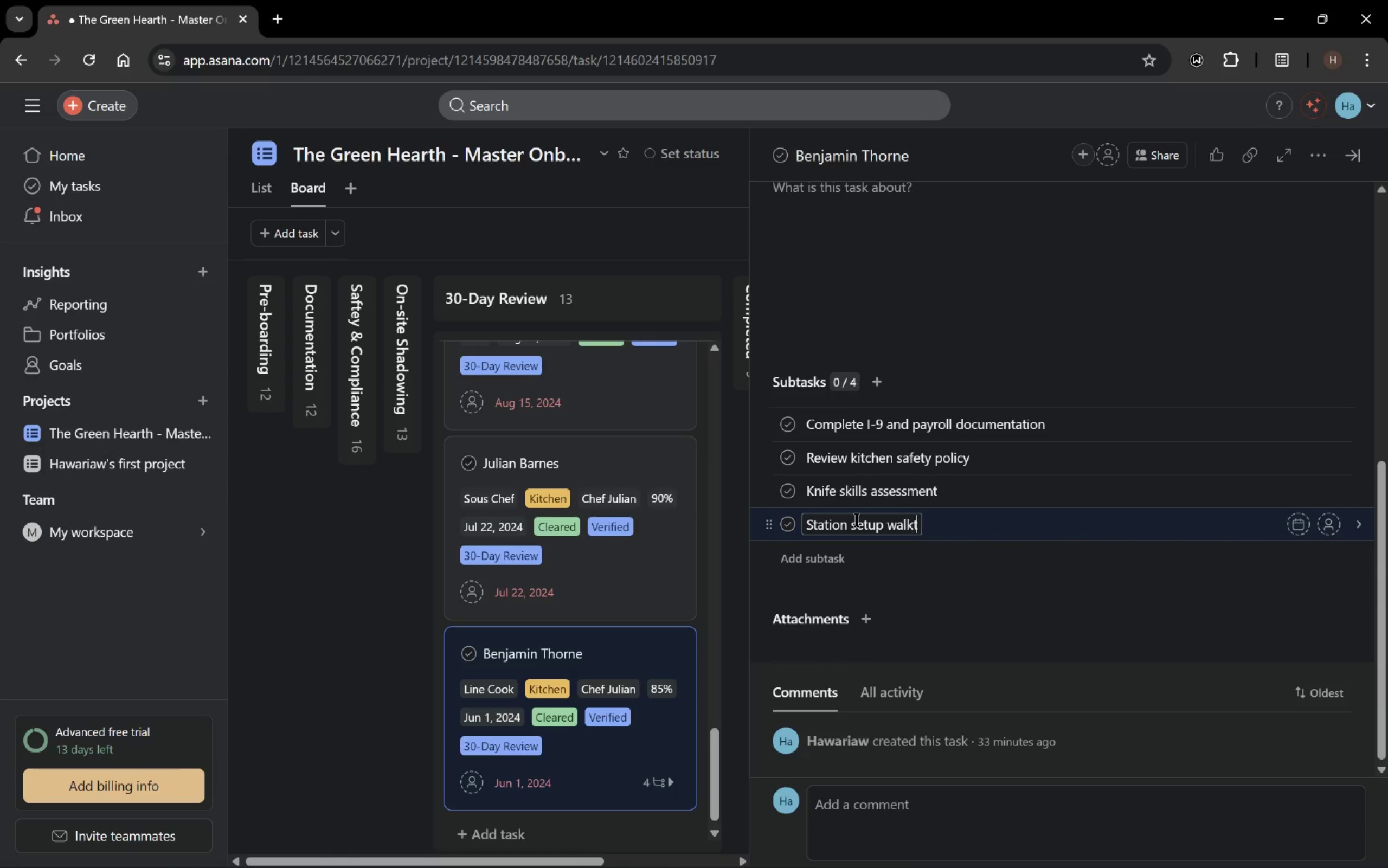 
key(Enter)
 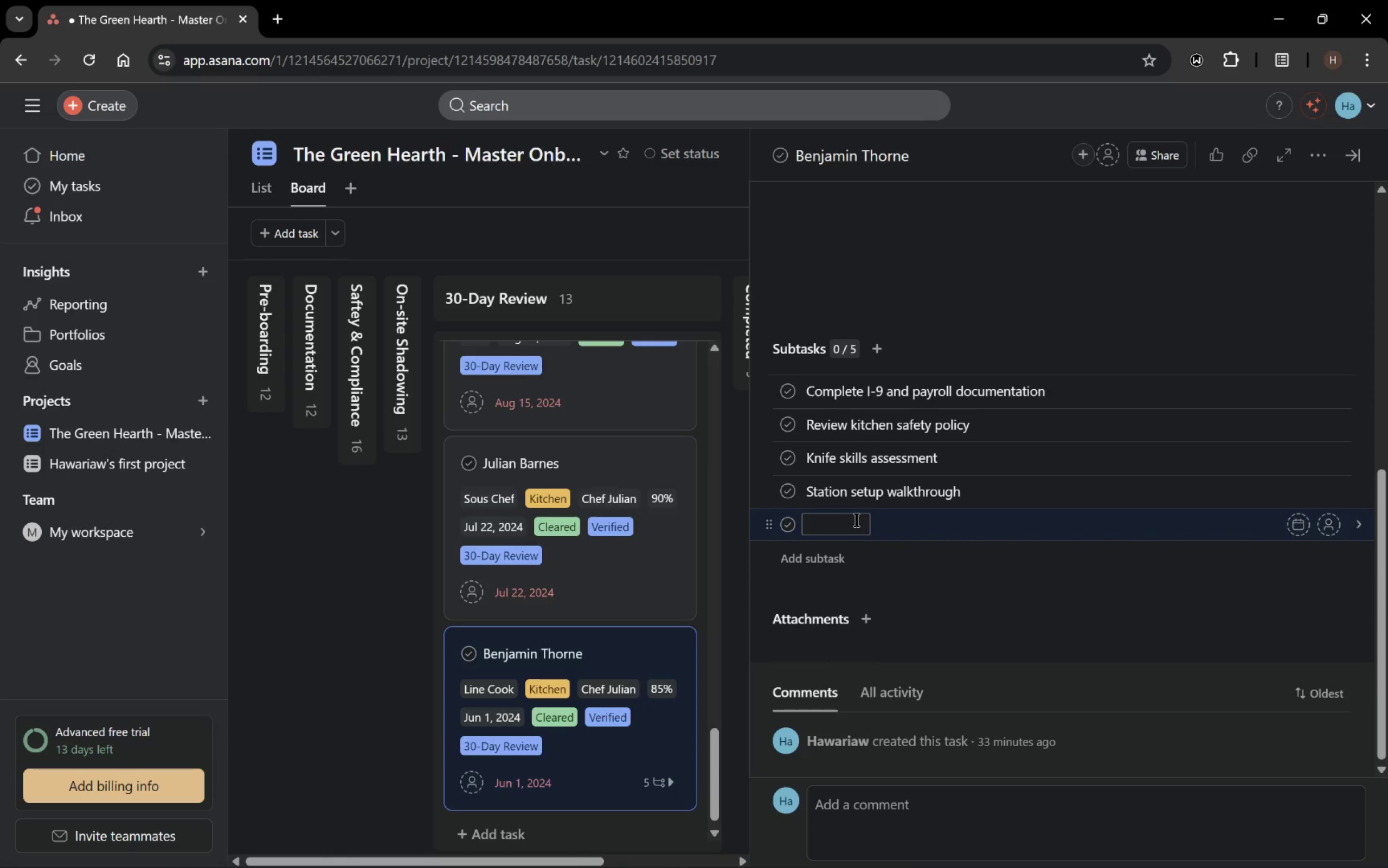 
type(Foo d)
key(Backspace)
key(Backspace)
type(d safety and sanitation training)
 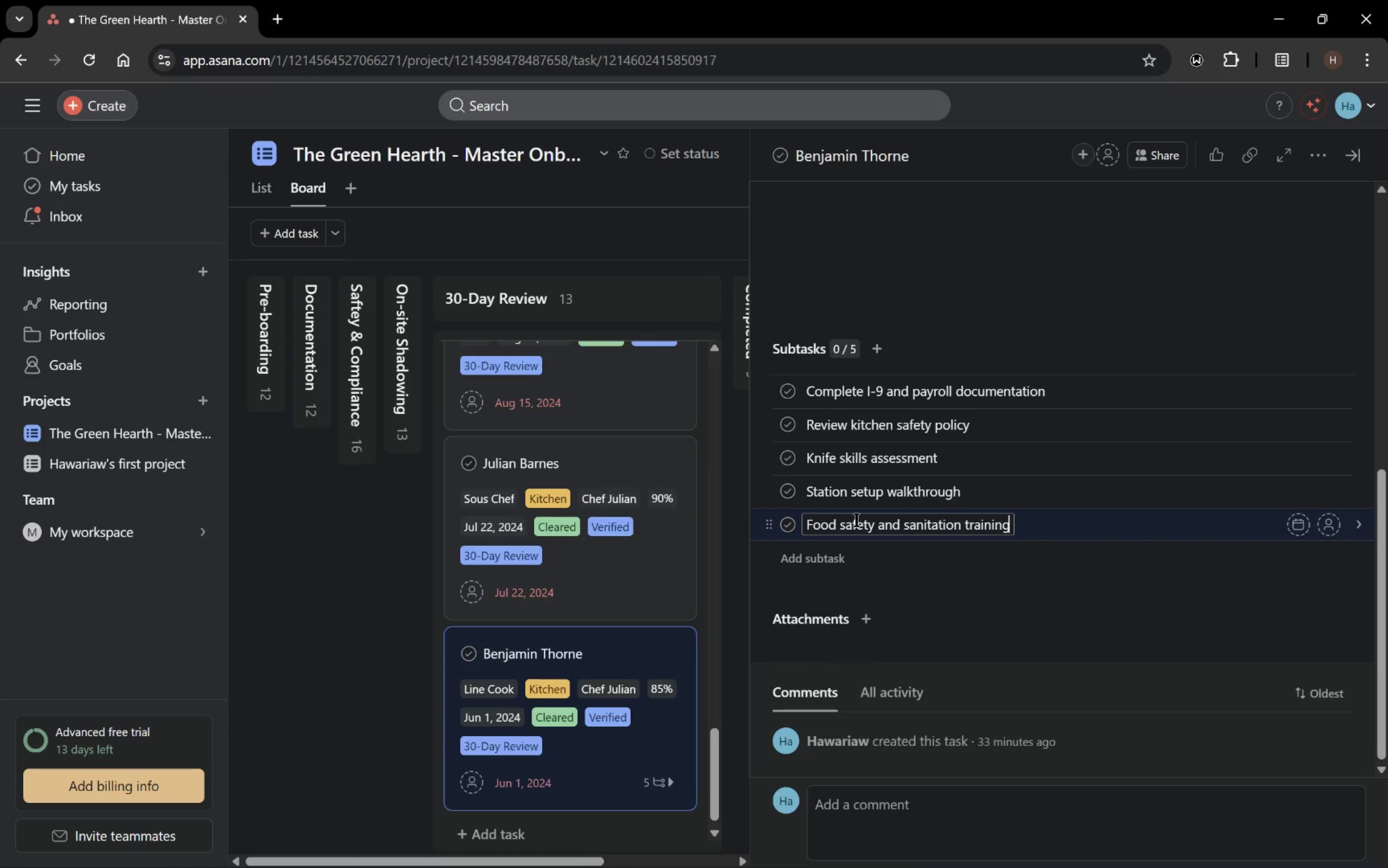 
key(Enter)
 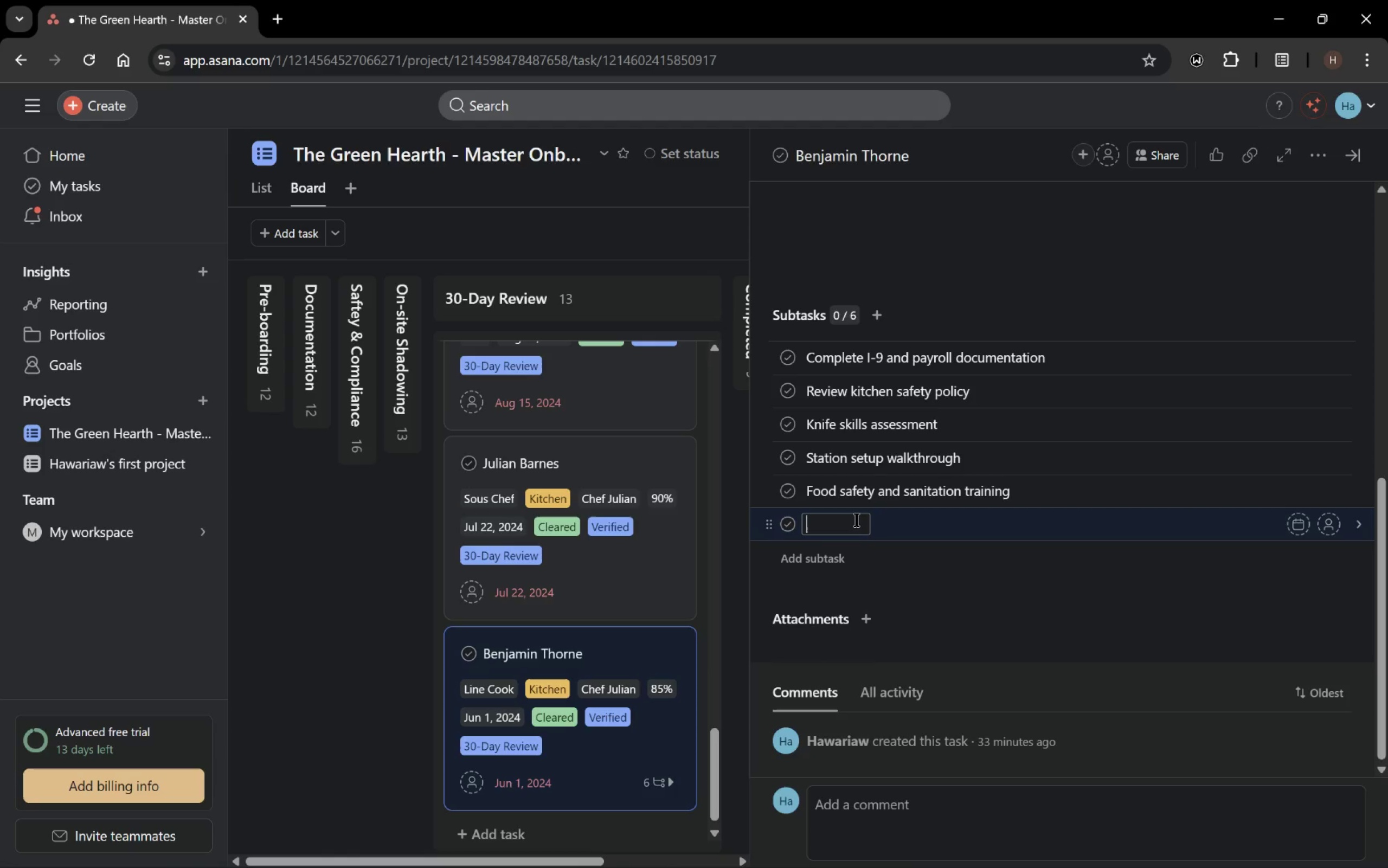 
type(Recipe standardization review)
 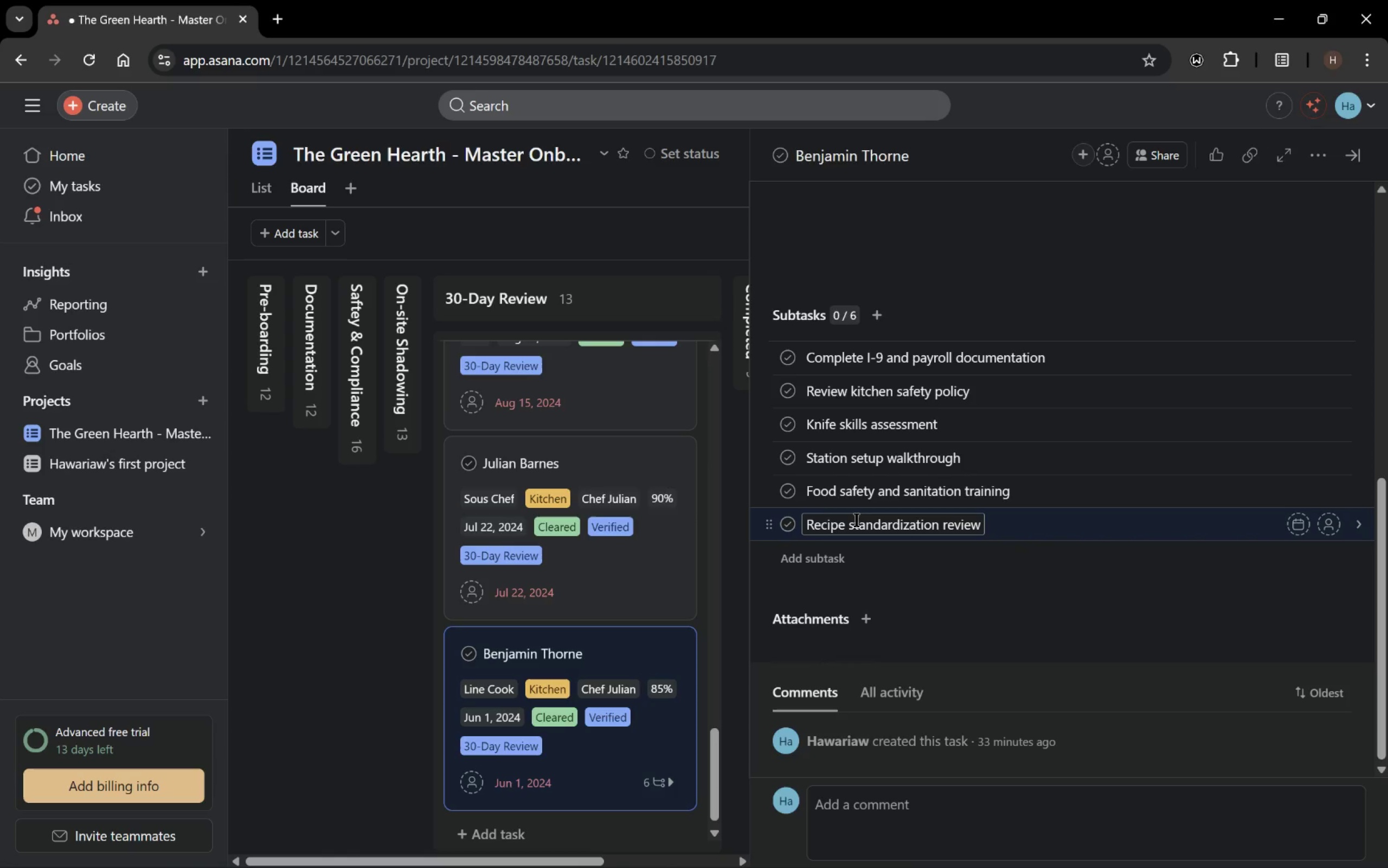 
key(Enter)
 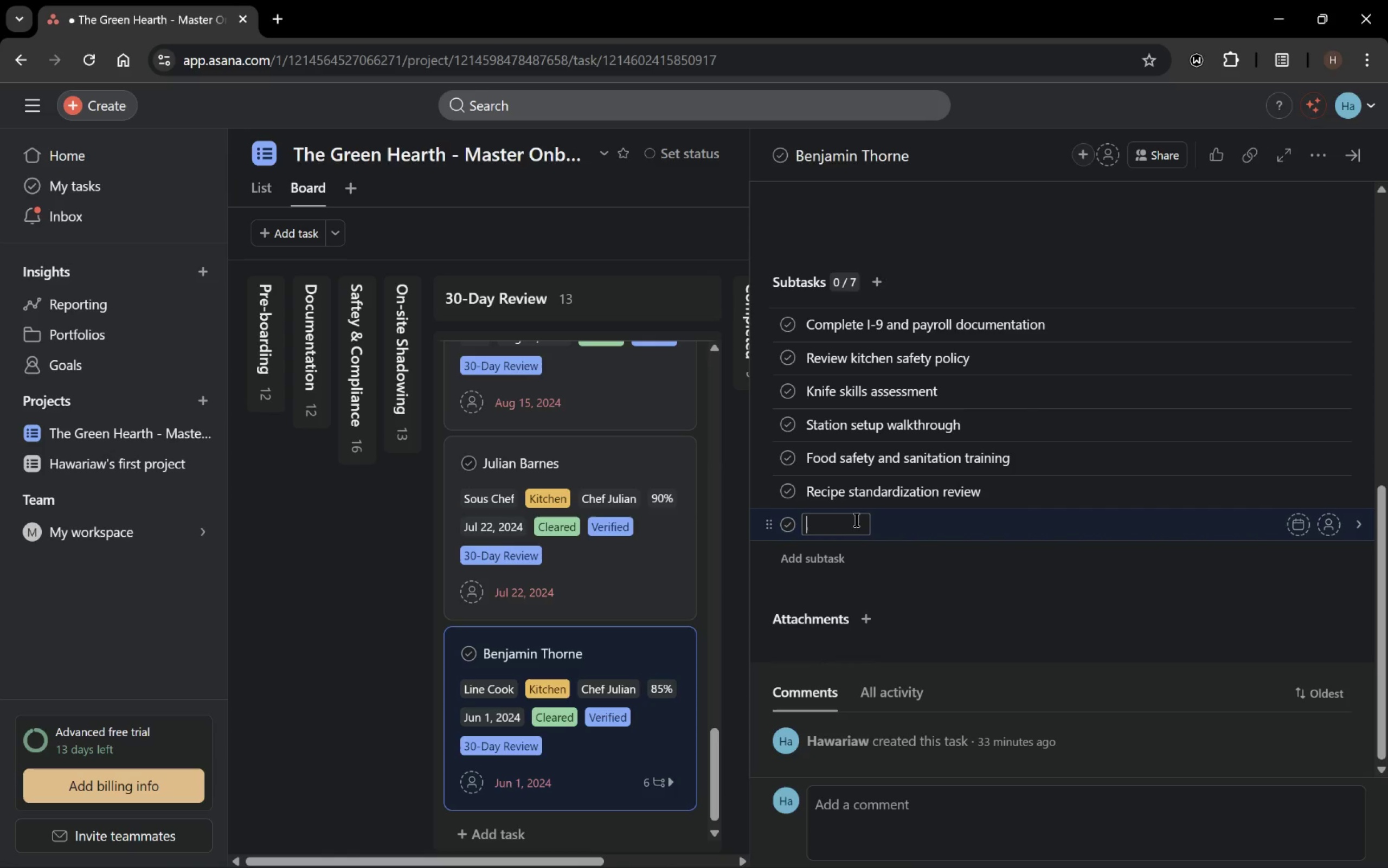 
type(Shadow lunch services)
key(Backspace)
 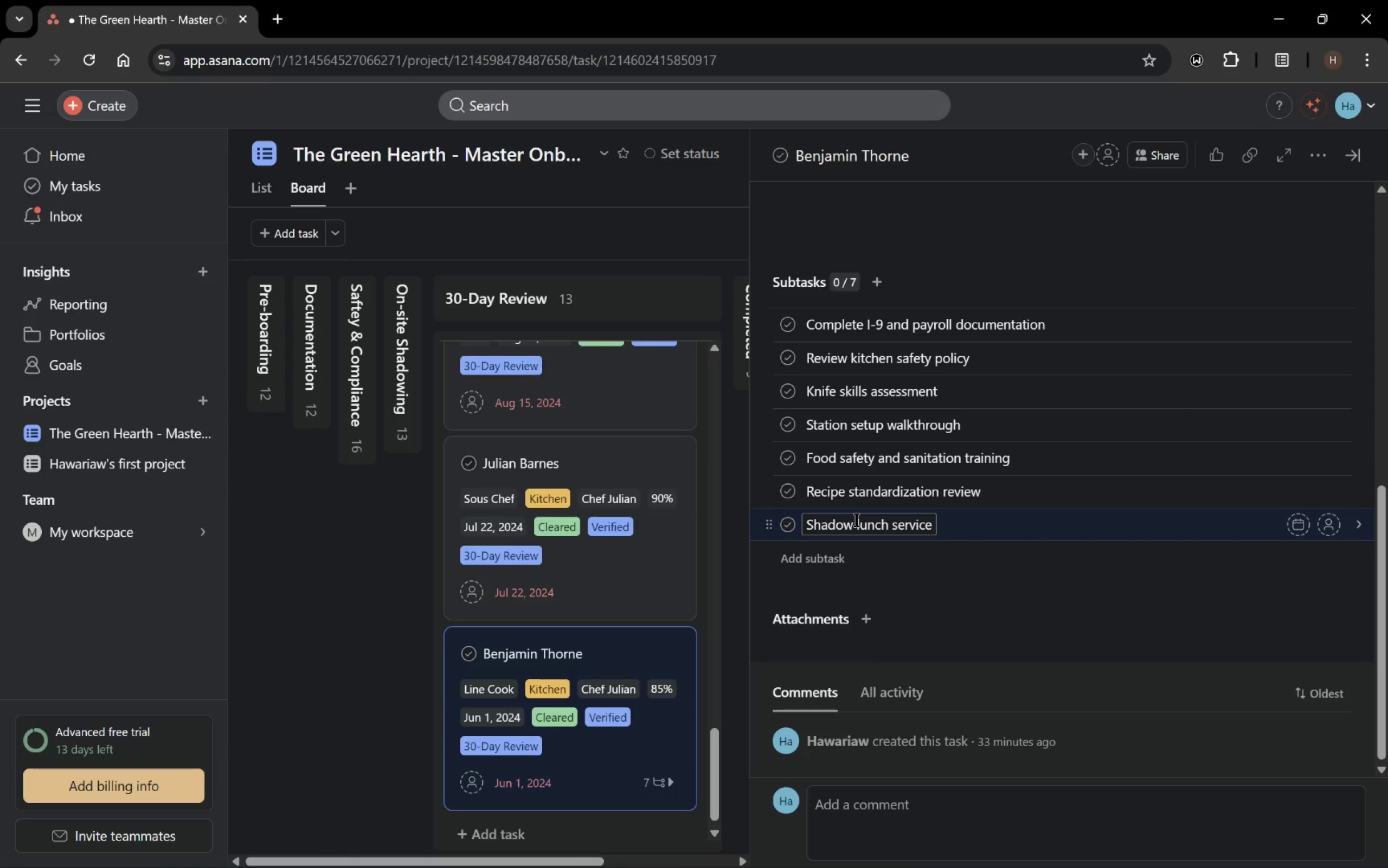 
key(Enter)
 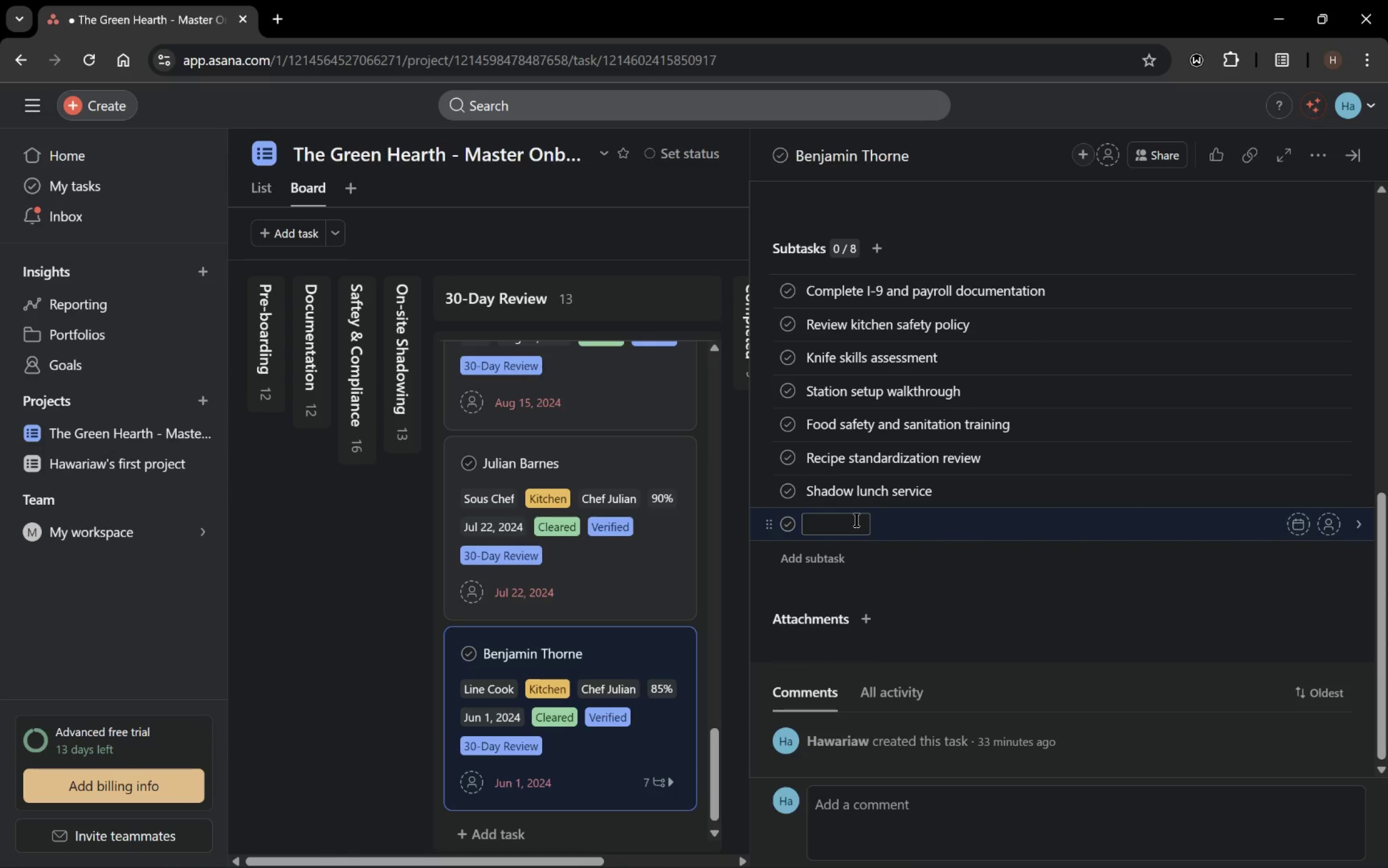 
type(30-day performance review)
 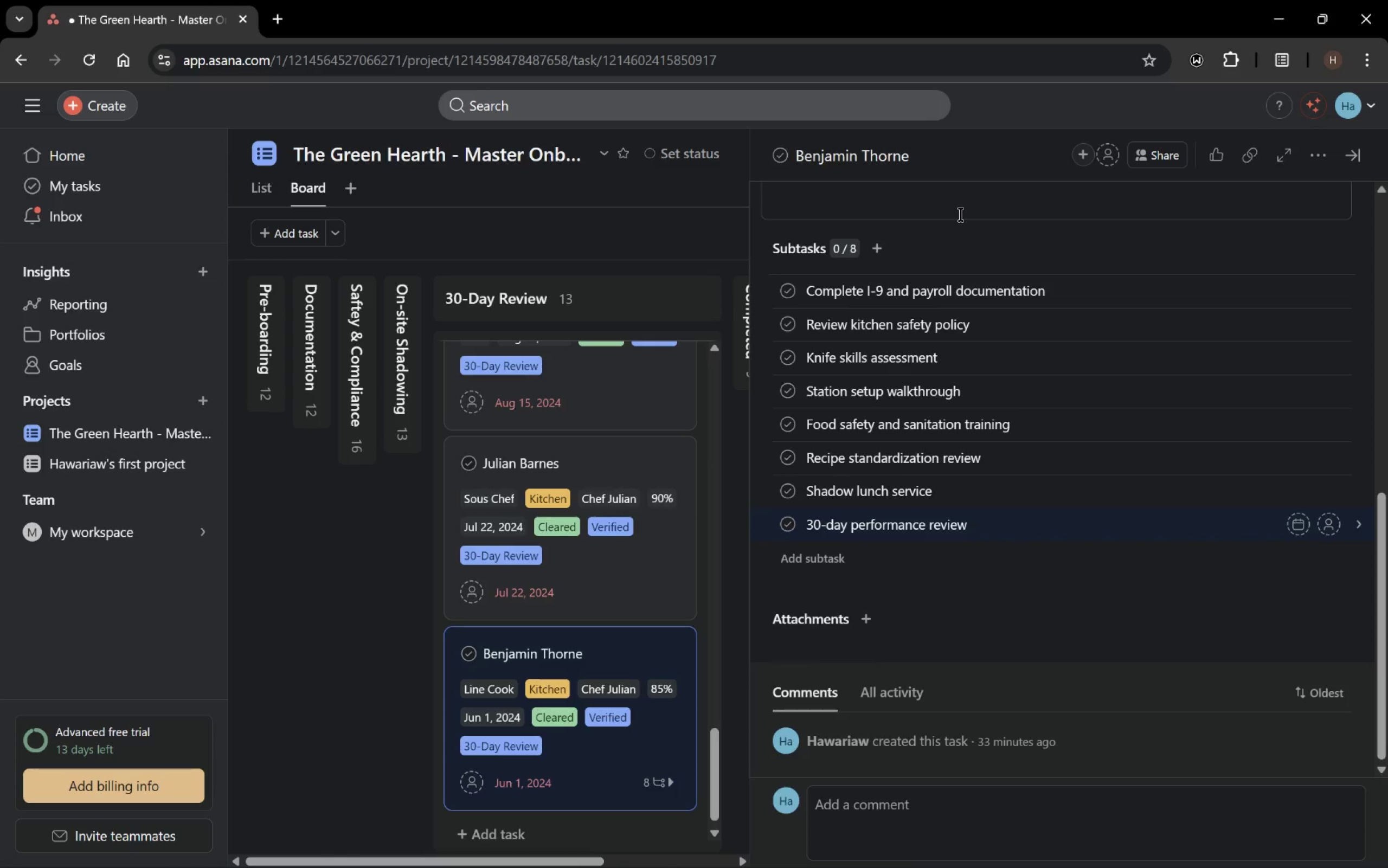 
left_click([957, 233])
 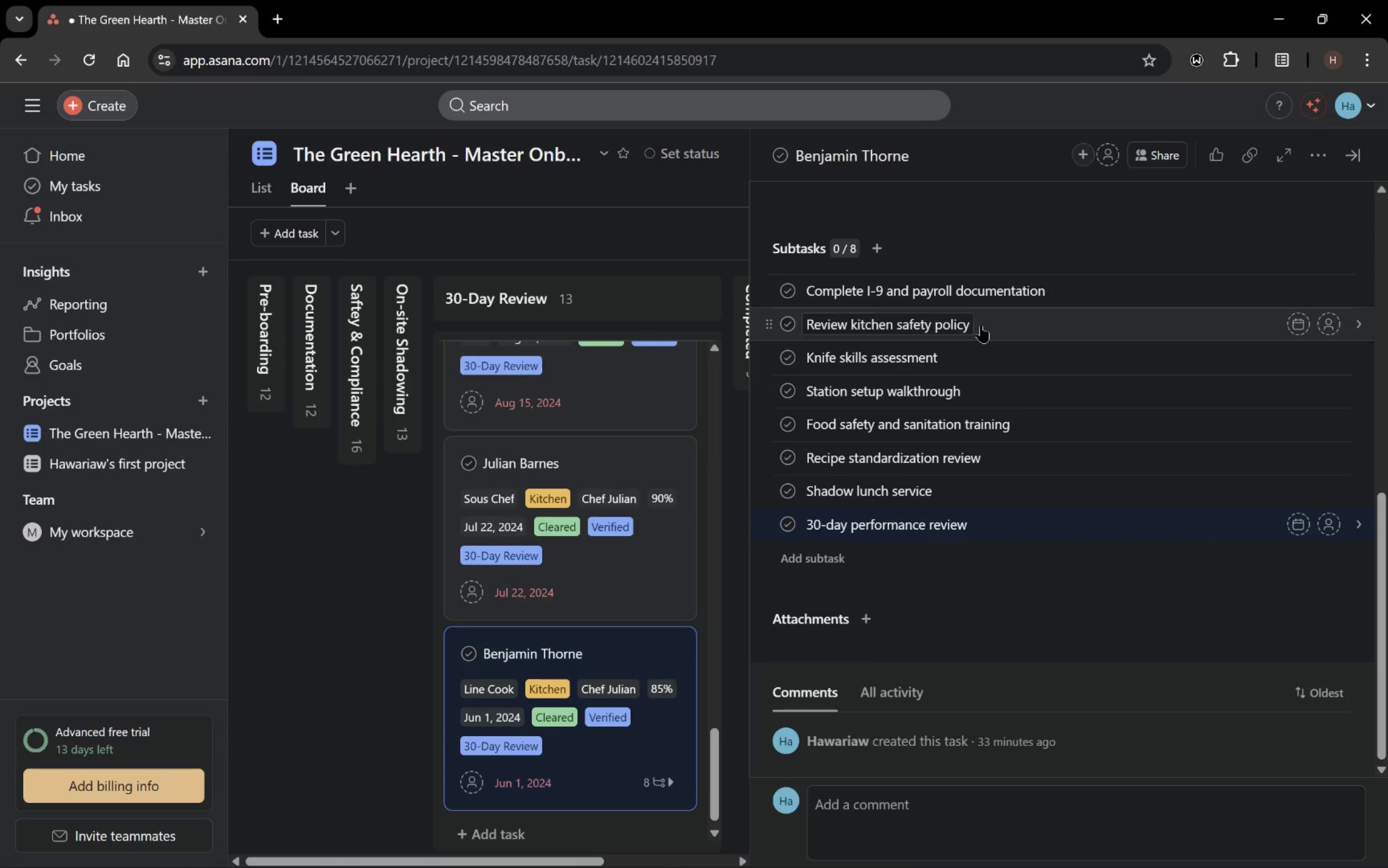 
scroll: coordinate [1104, 545], scroll_direction: up, amount: 6.0
 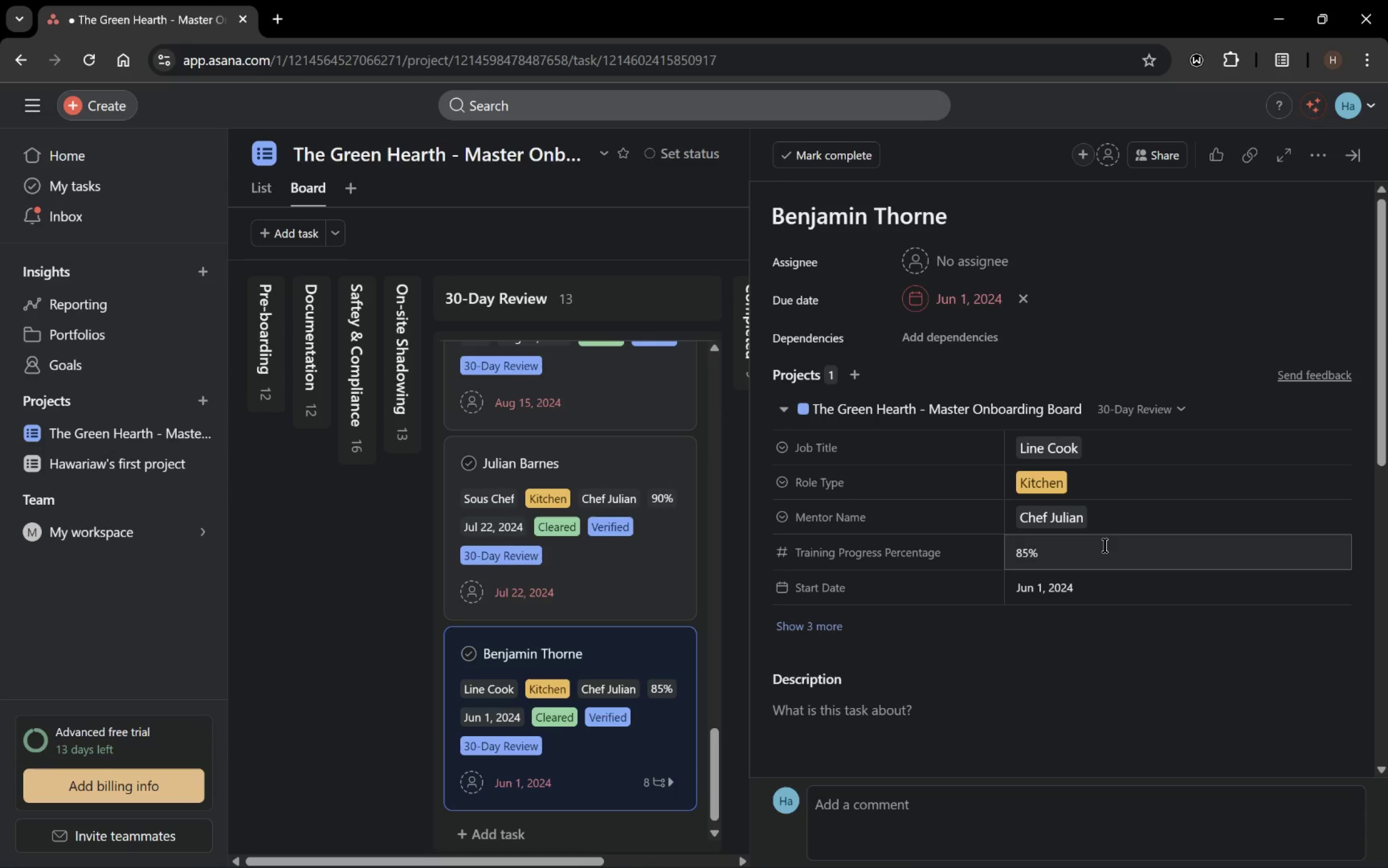 
wait(5.68)
 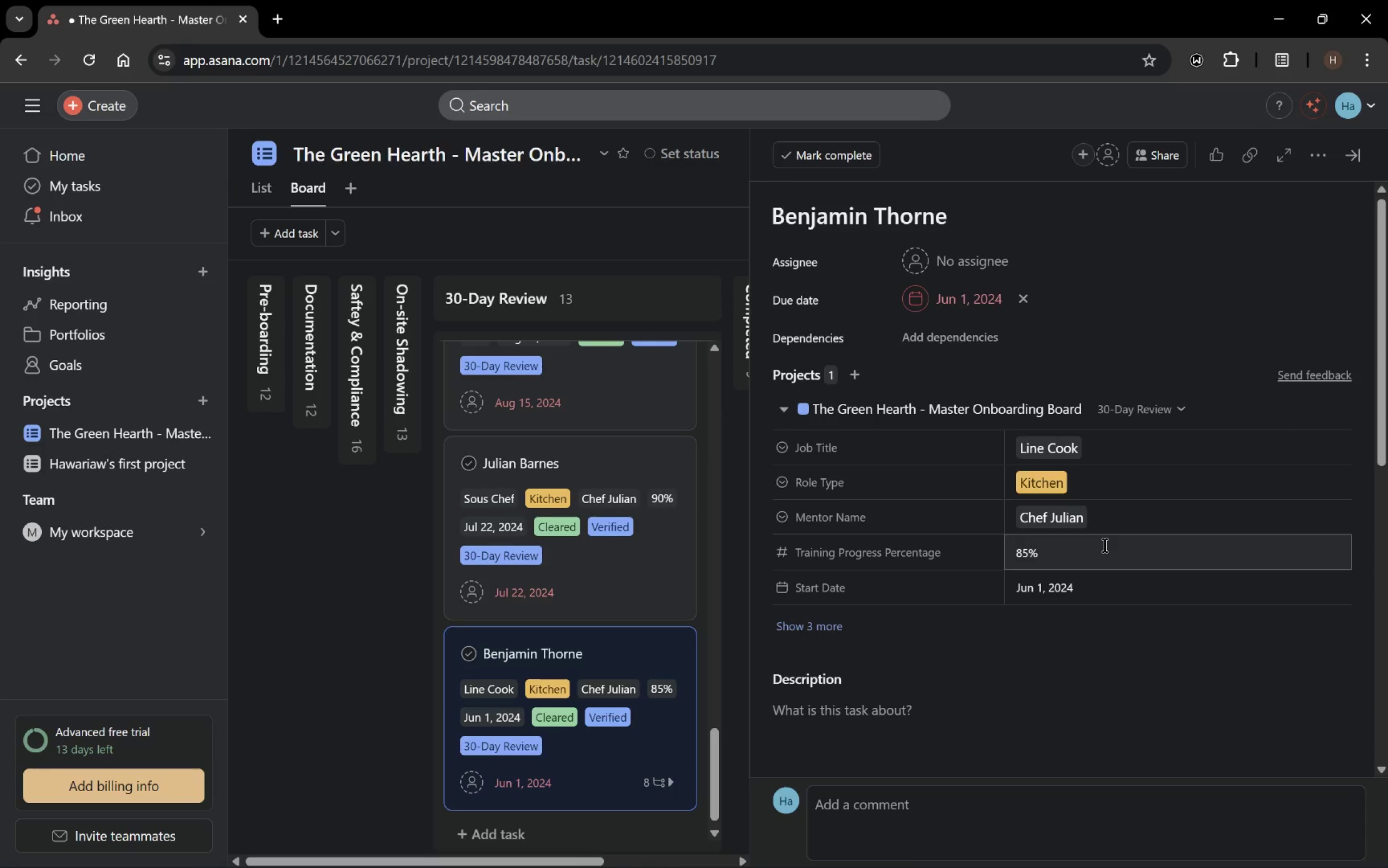 
left_click([971, 164])
 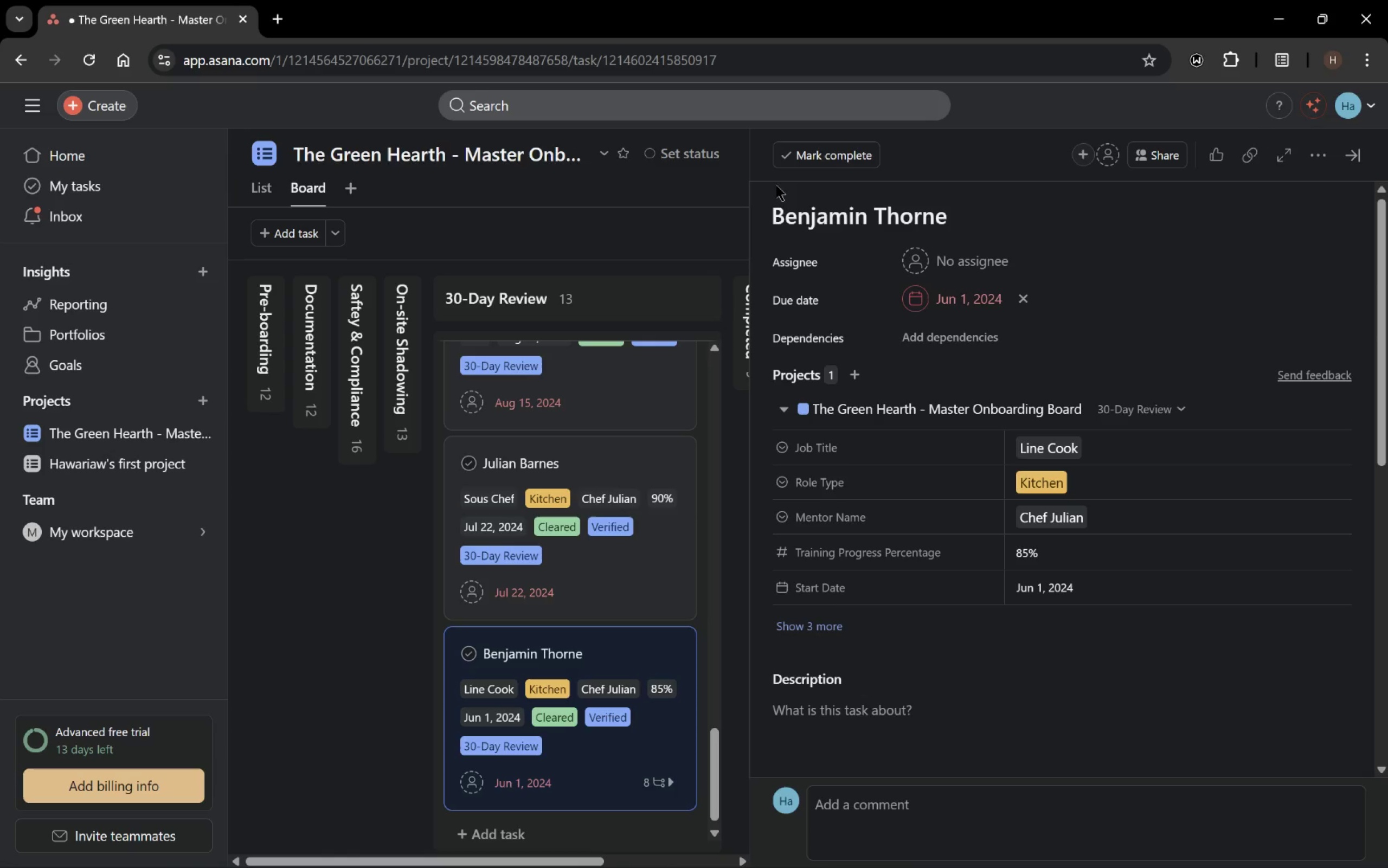 
left_click([729, 199])
 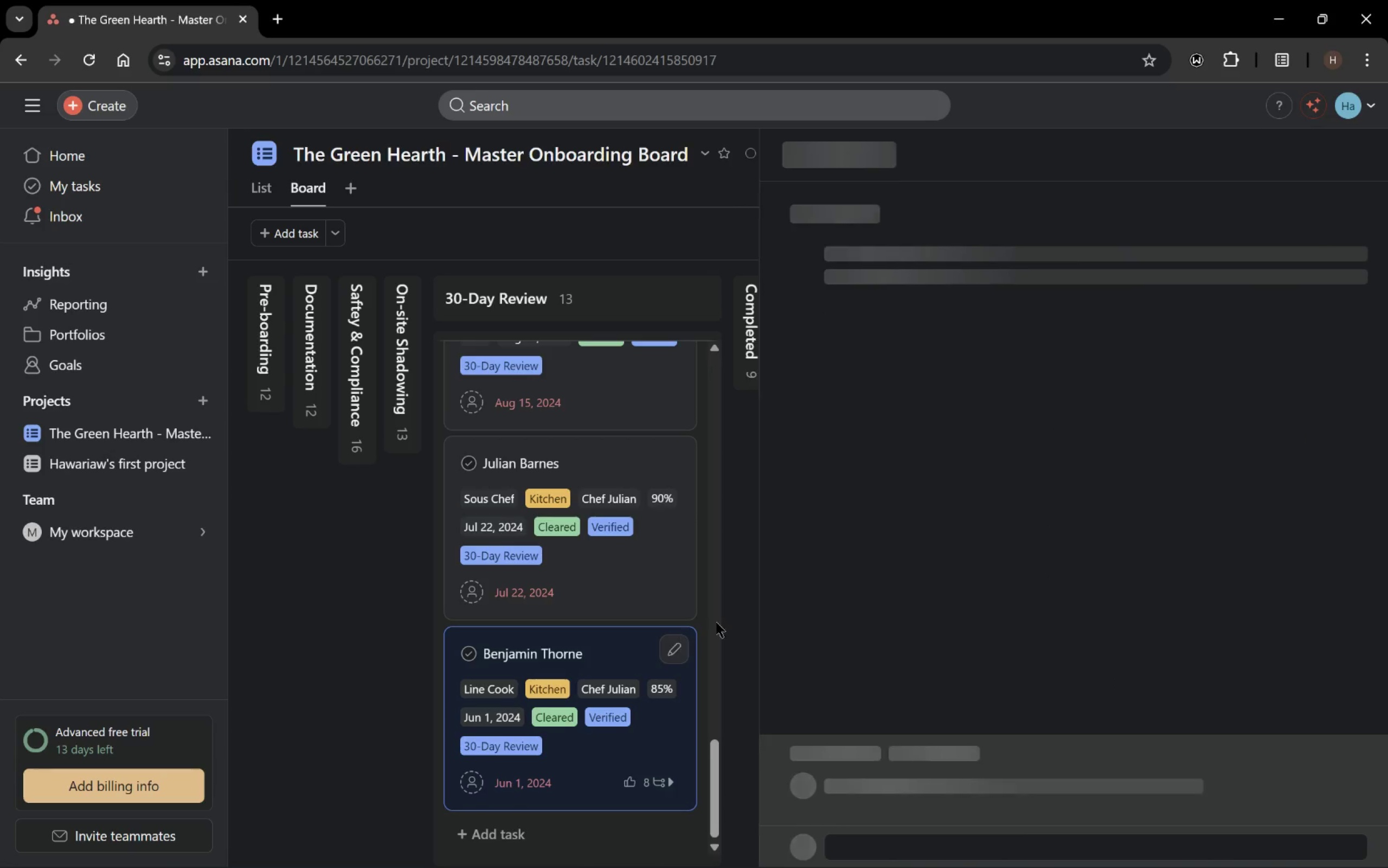 
scroll: coordinate [1061, 533], scroll_direction: down, amount: 5.0
 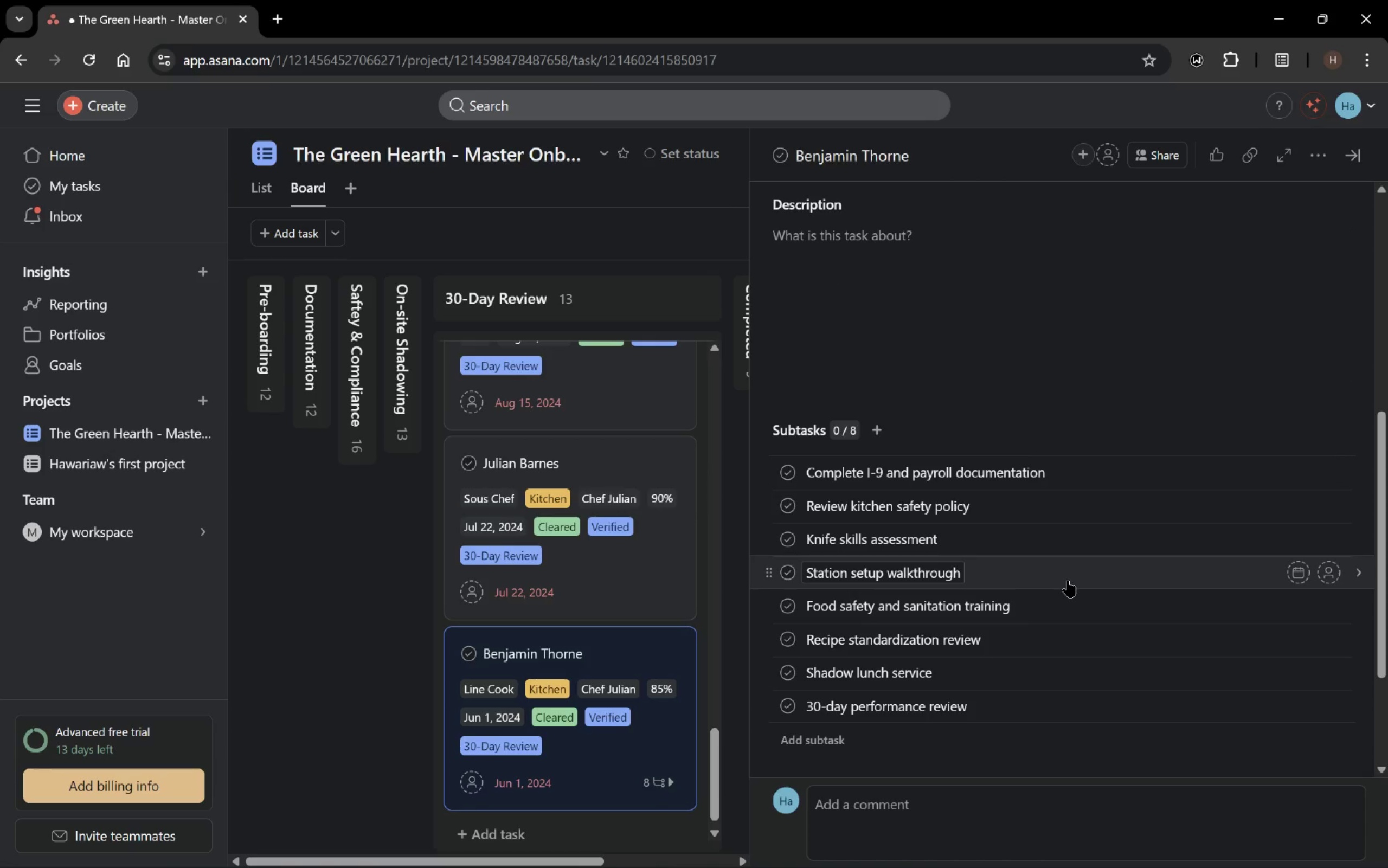 
scroll: coordinate [1068, 581], scroll_direction: up, amount: 6.0
 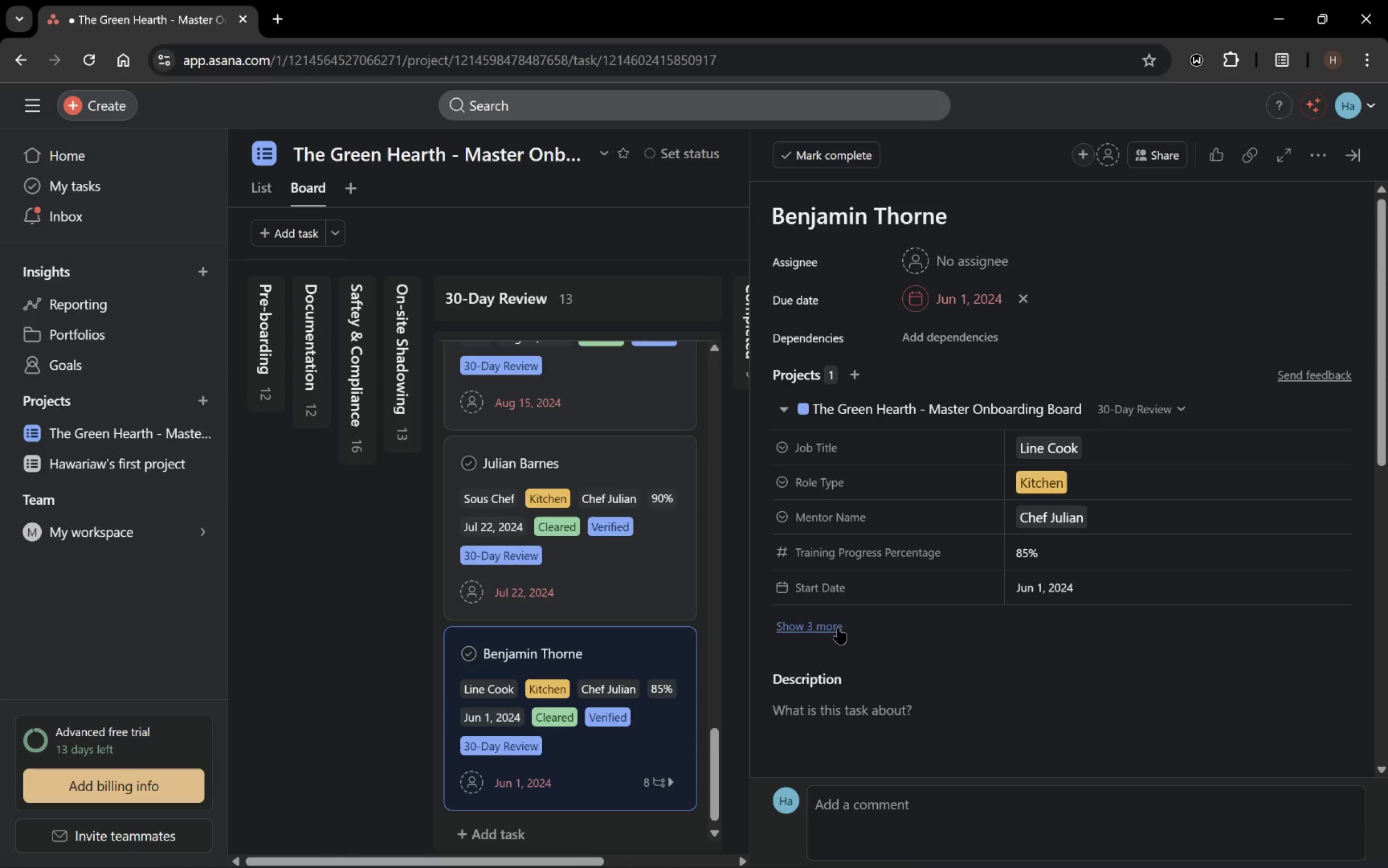 
scroll: coordinate [950, 563], scroll_direction: none, amount: 0.0
 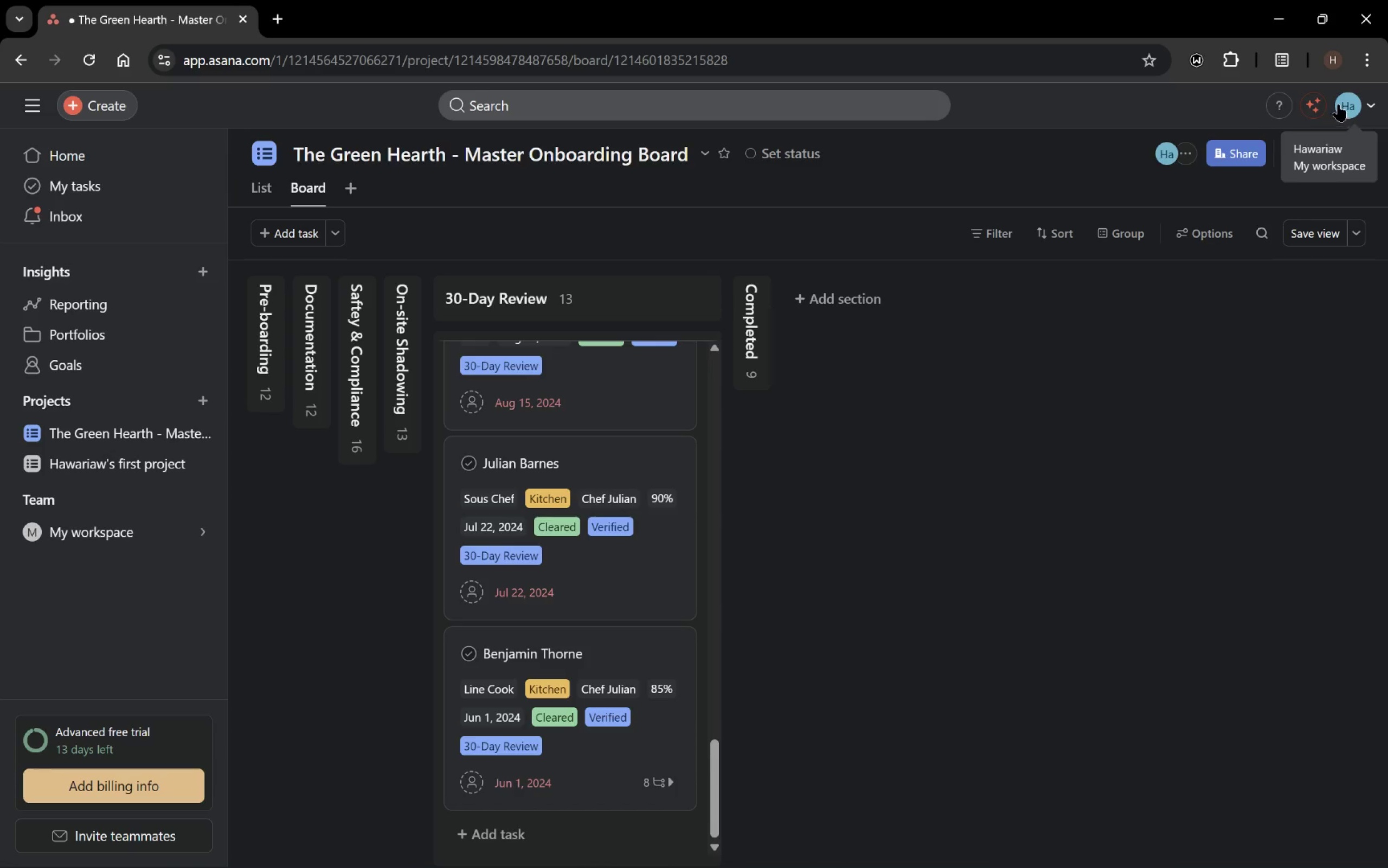 
wait(41.26)
 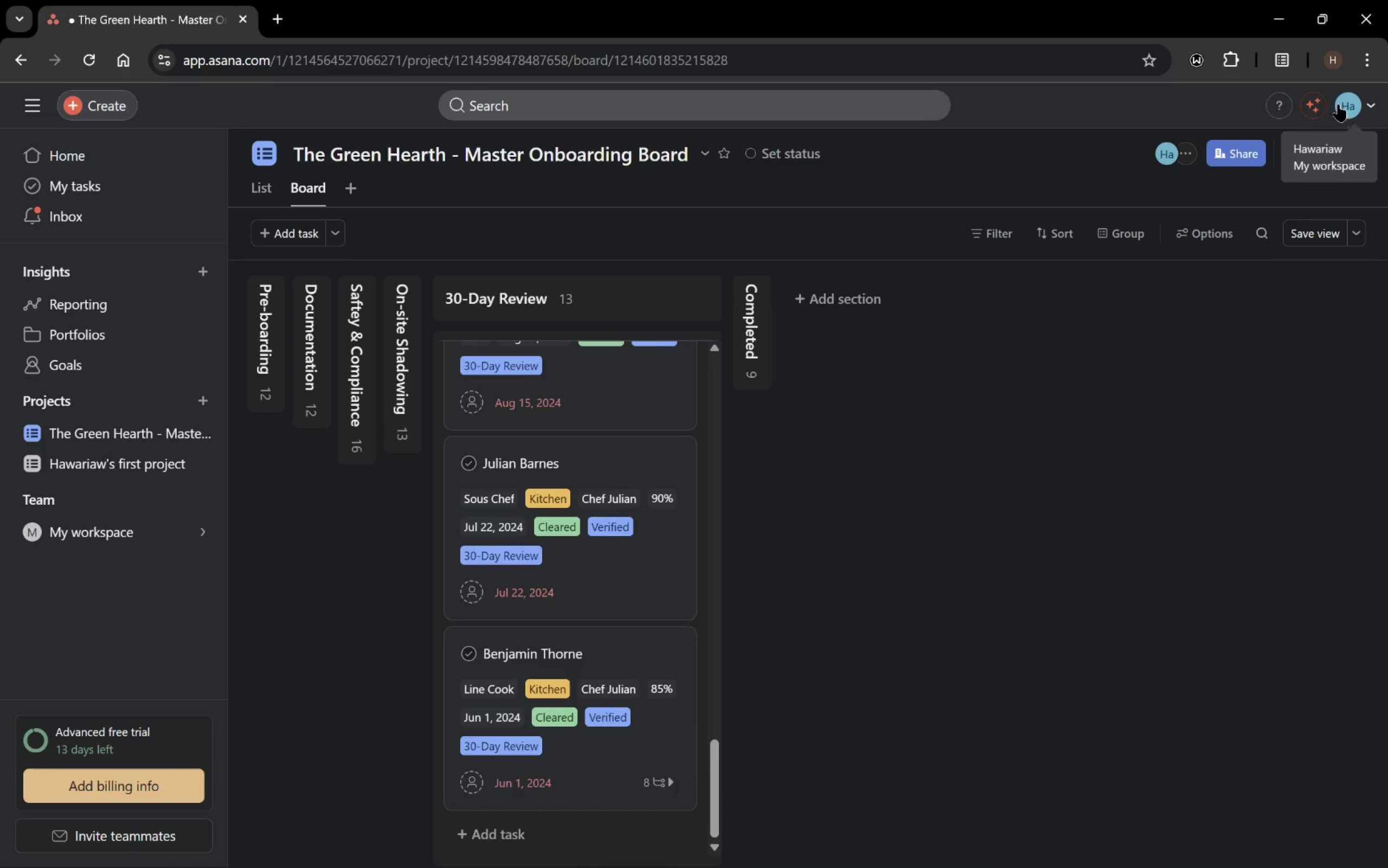 
left_click([1300, 160])
 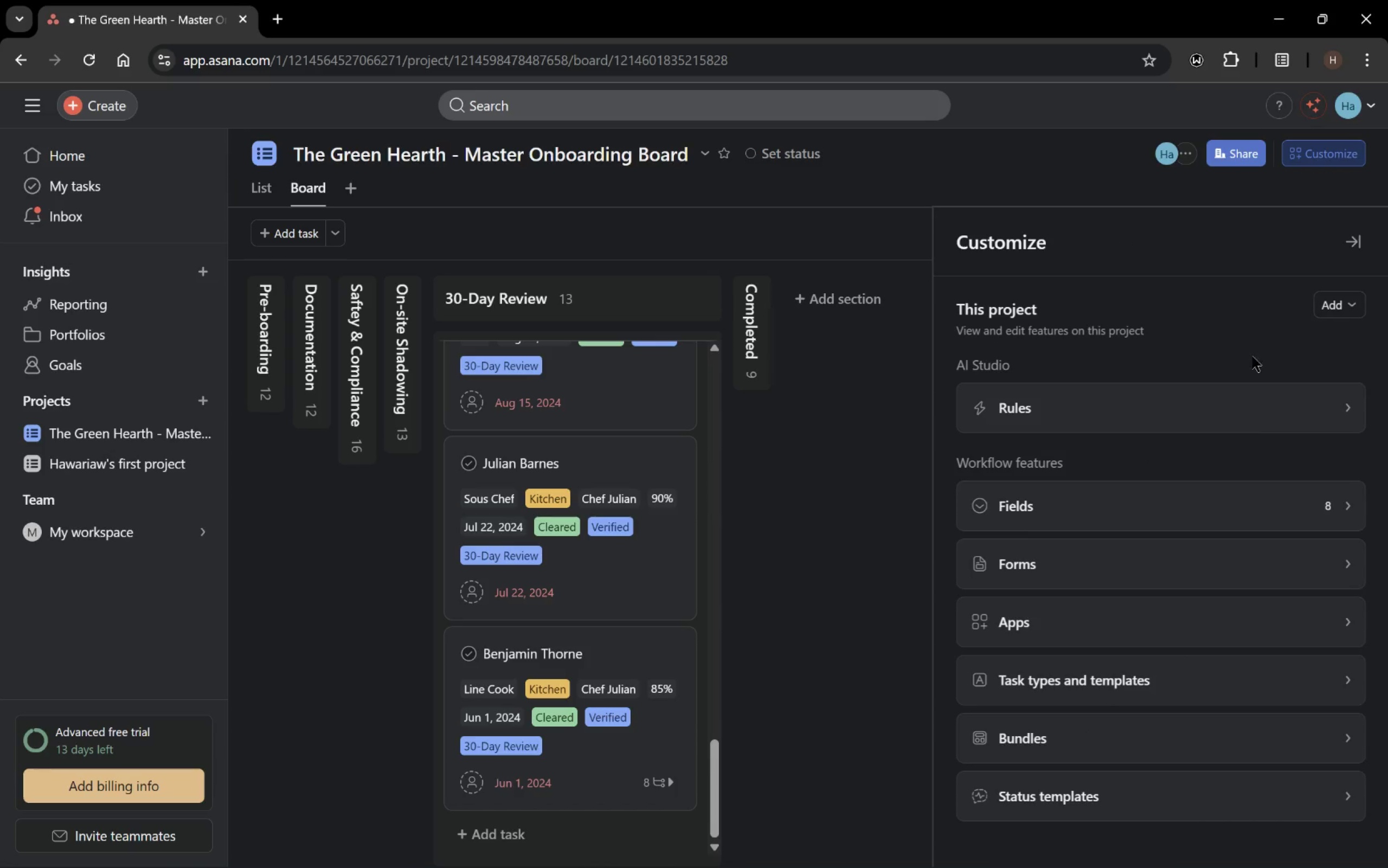 
left_click([1256, 430])
 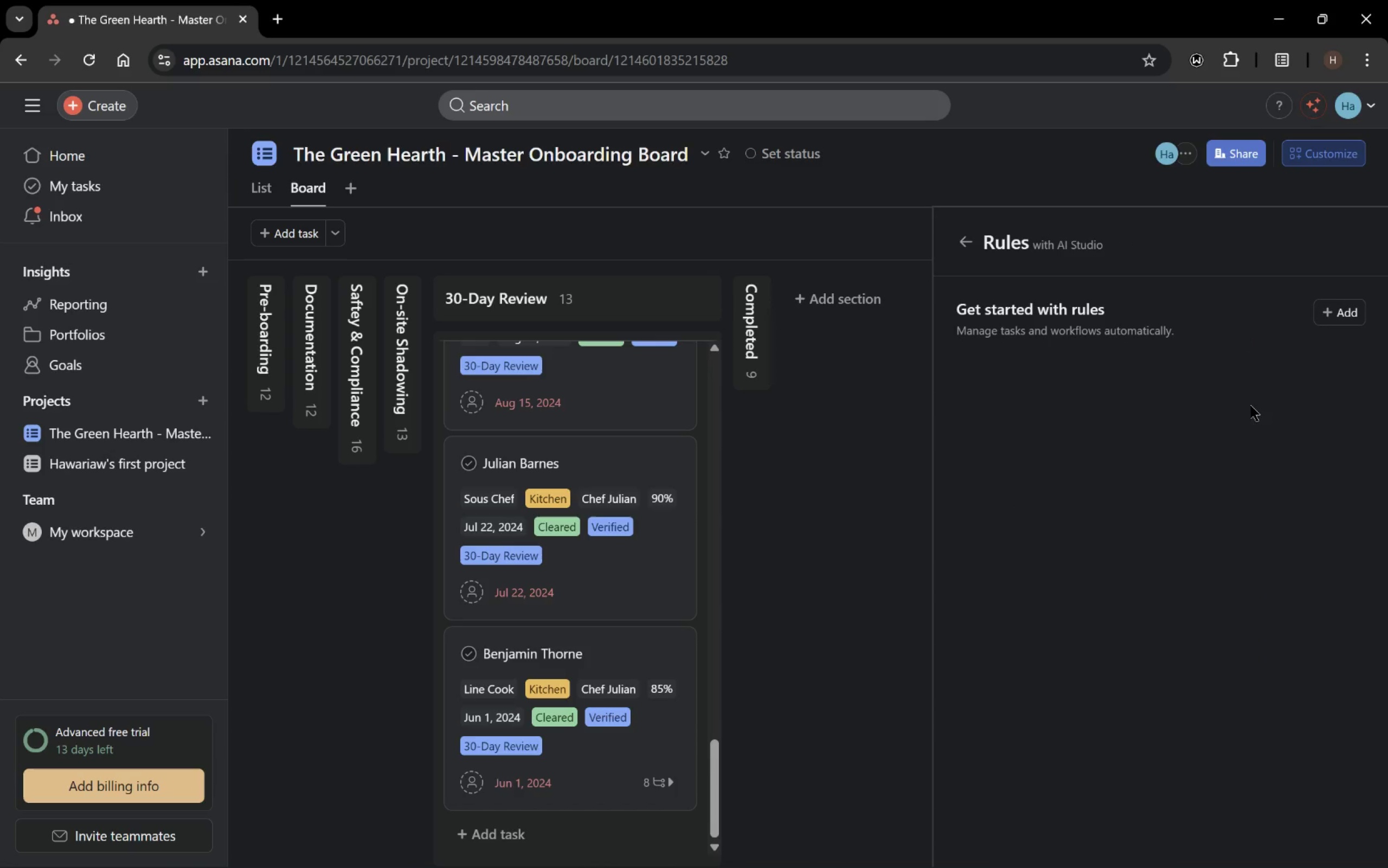 
left_click([1354, 311])
 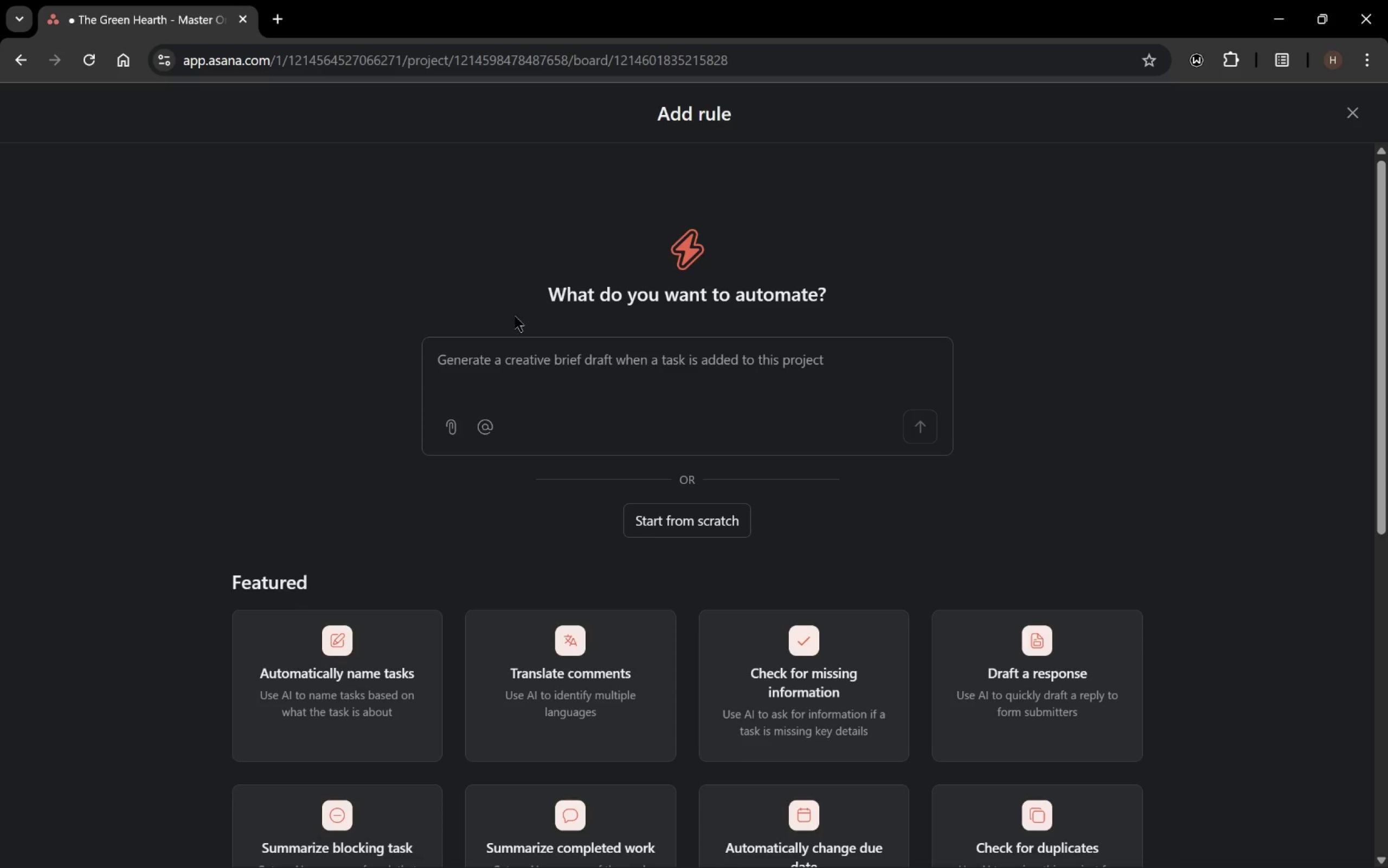 
left_click([693, 530])
 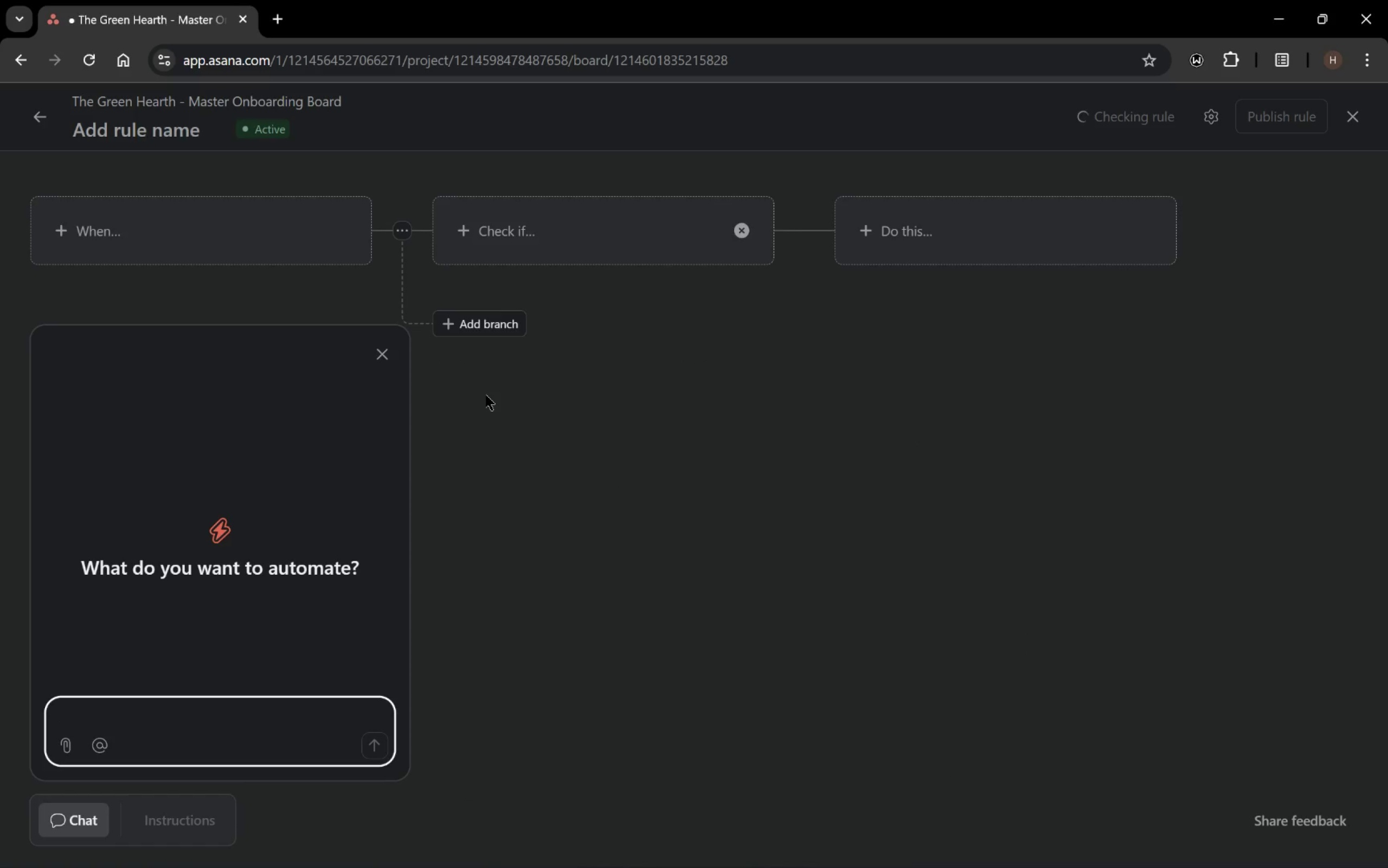 
wait(5.35)
 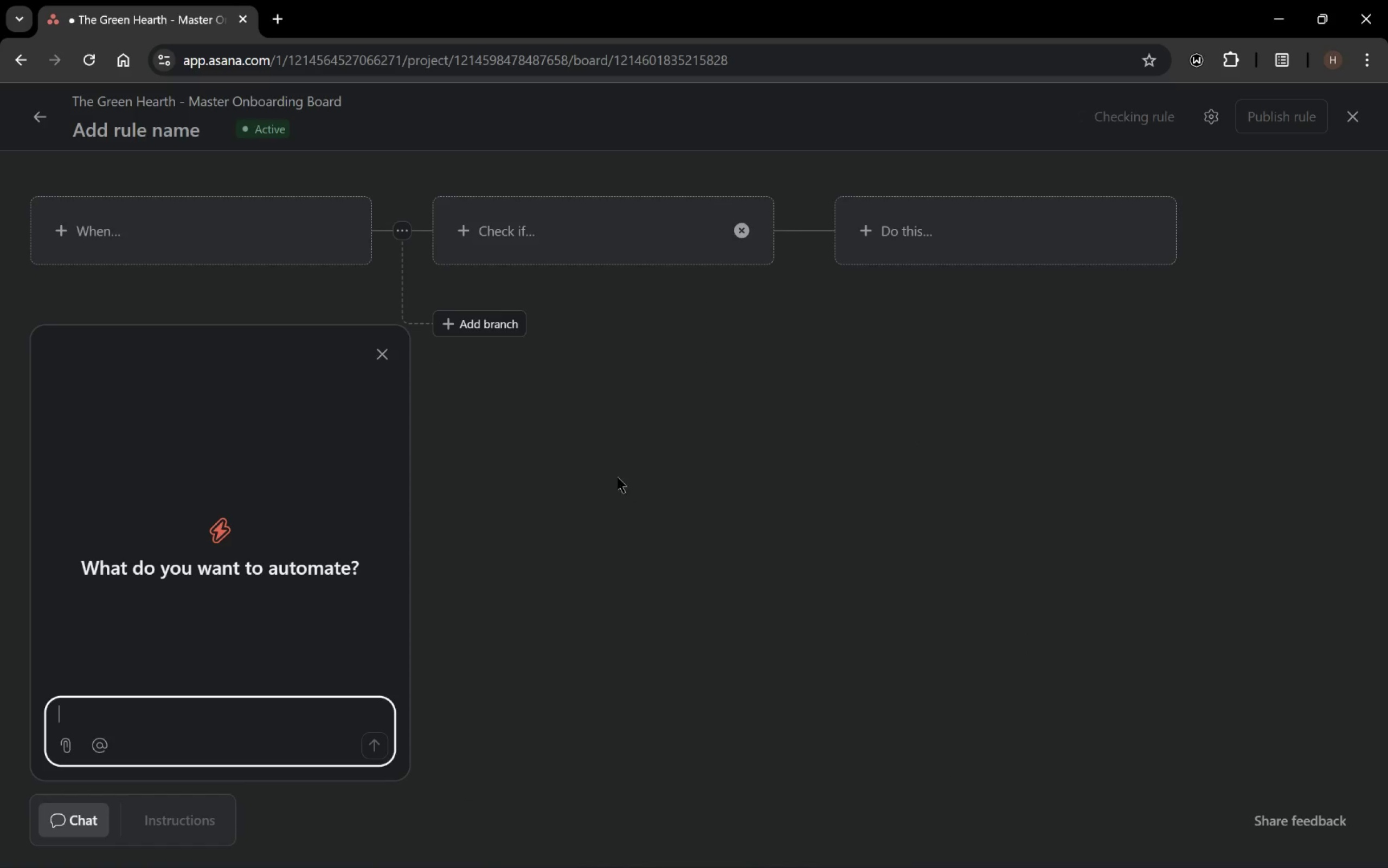 
left_click([245, 233])
 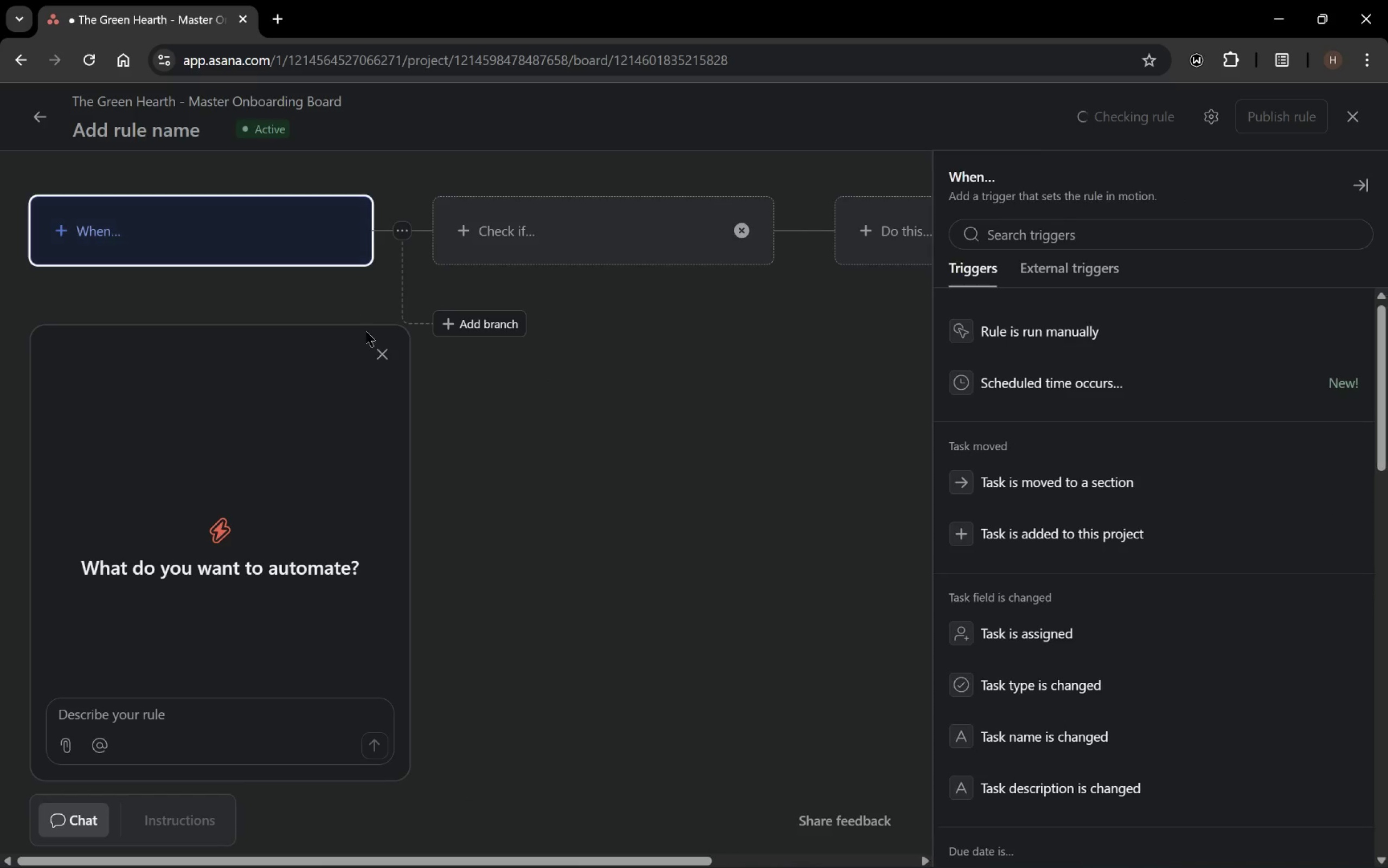 
left_click([389, 351])
 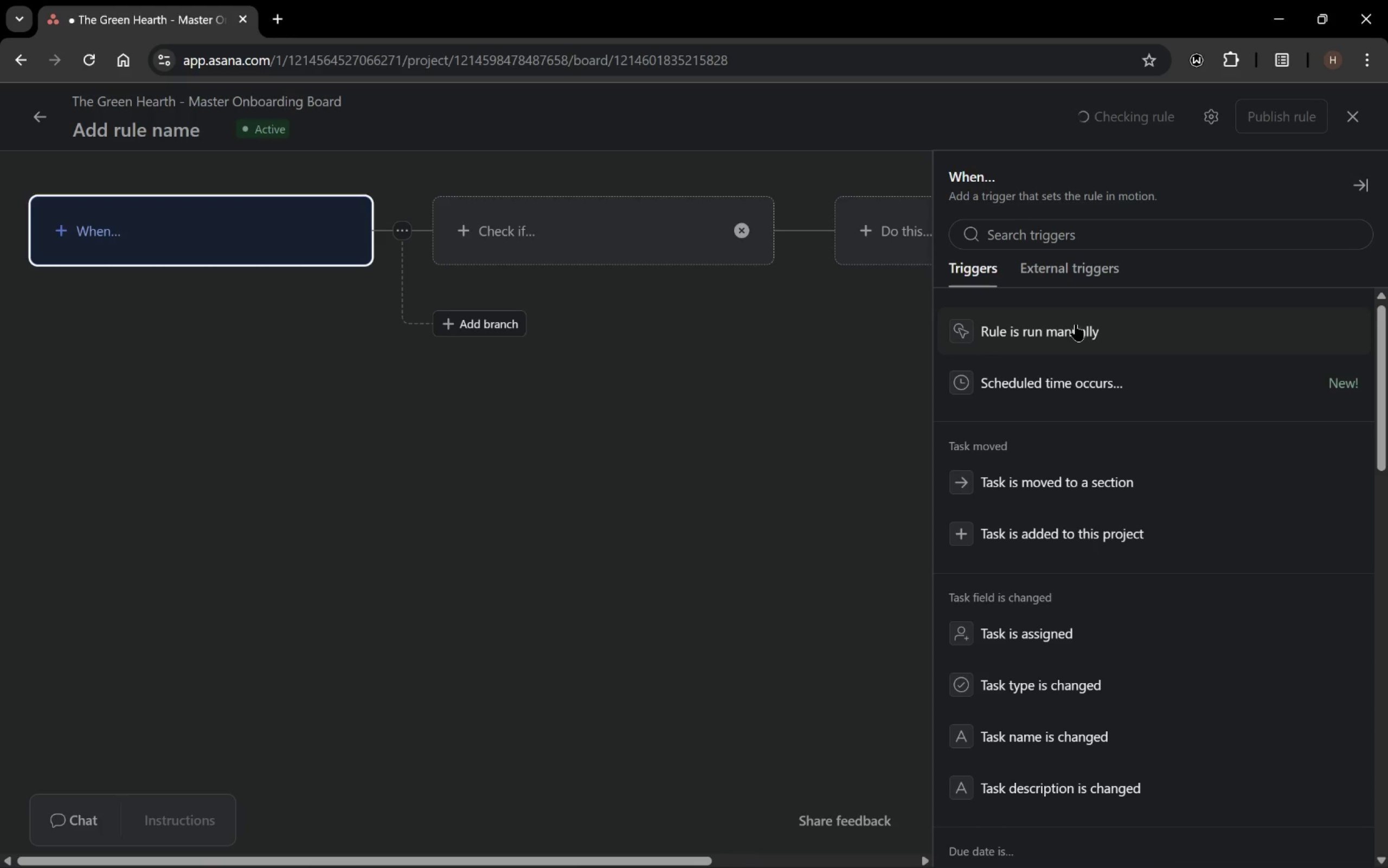 
left_click([1087, 481])
 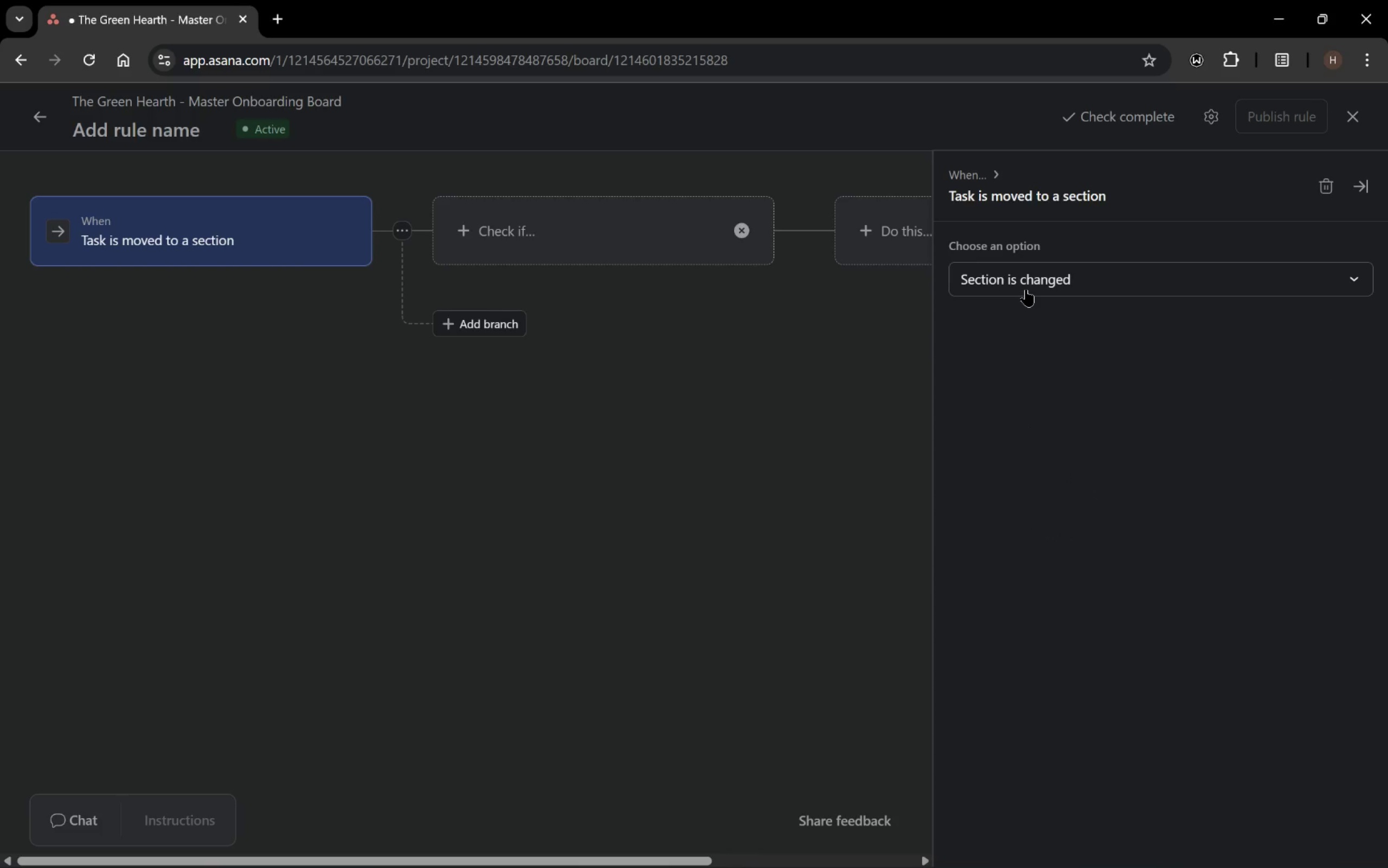 
left_click([1026, 290])
 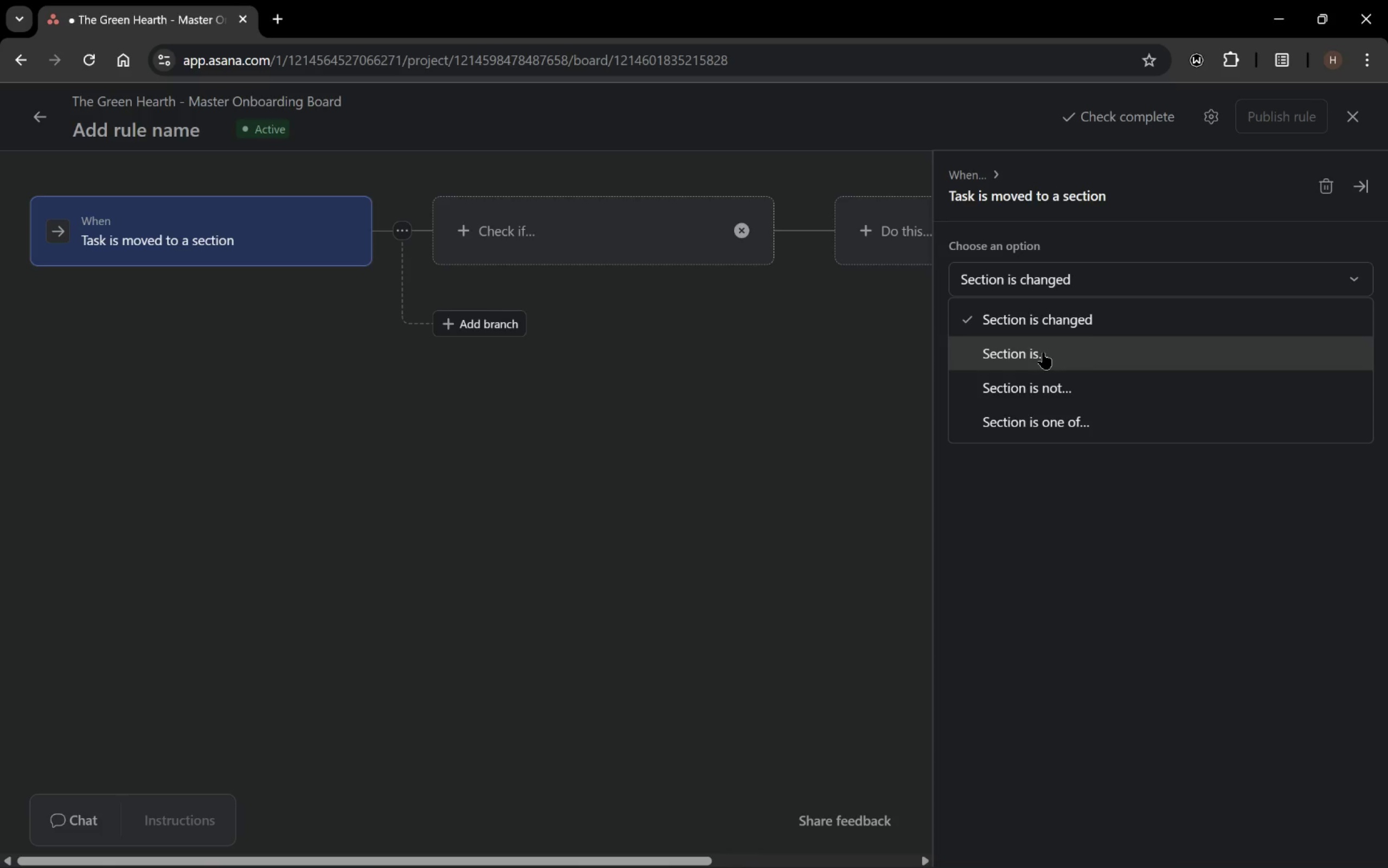 
wait(6.84)
 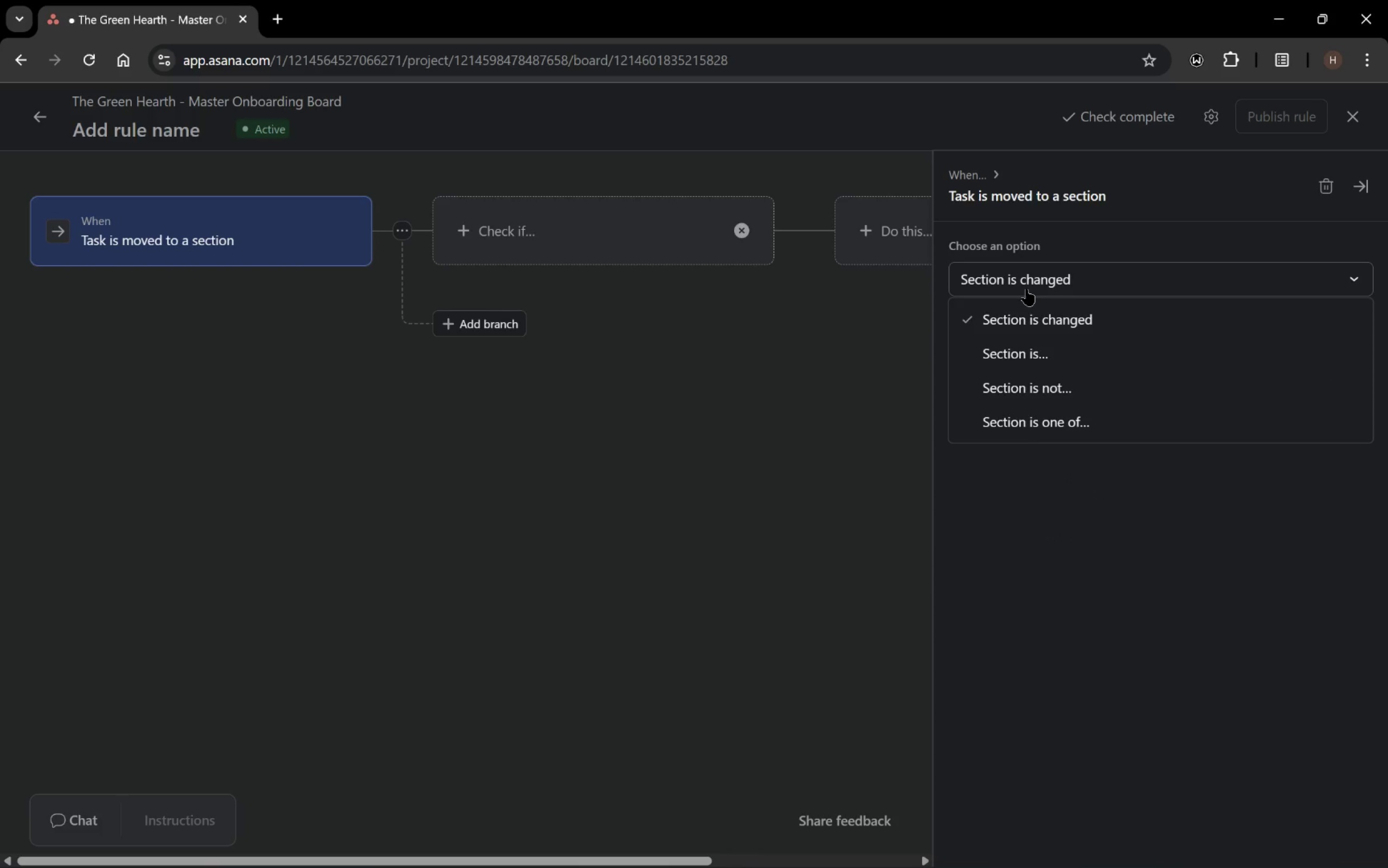 
left_click([1039, 360])
 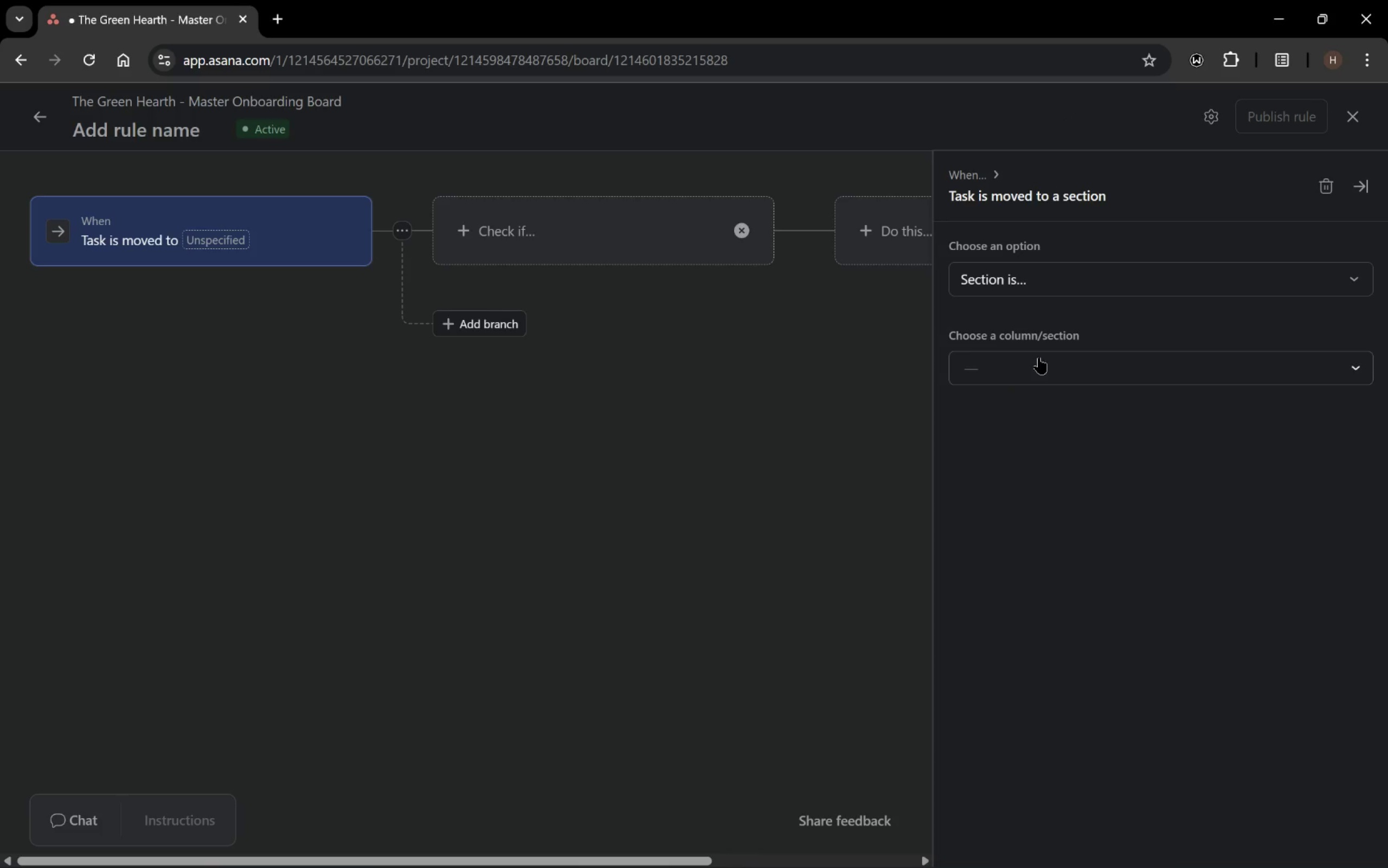 
left_click([1042, 365])
 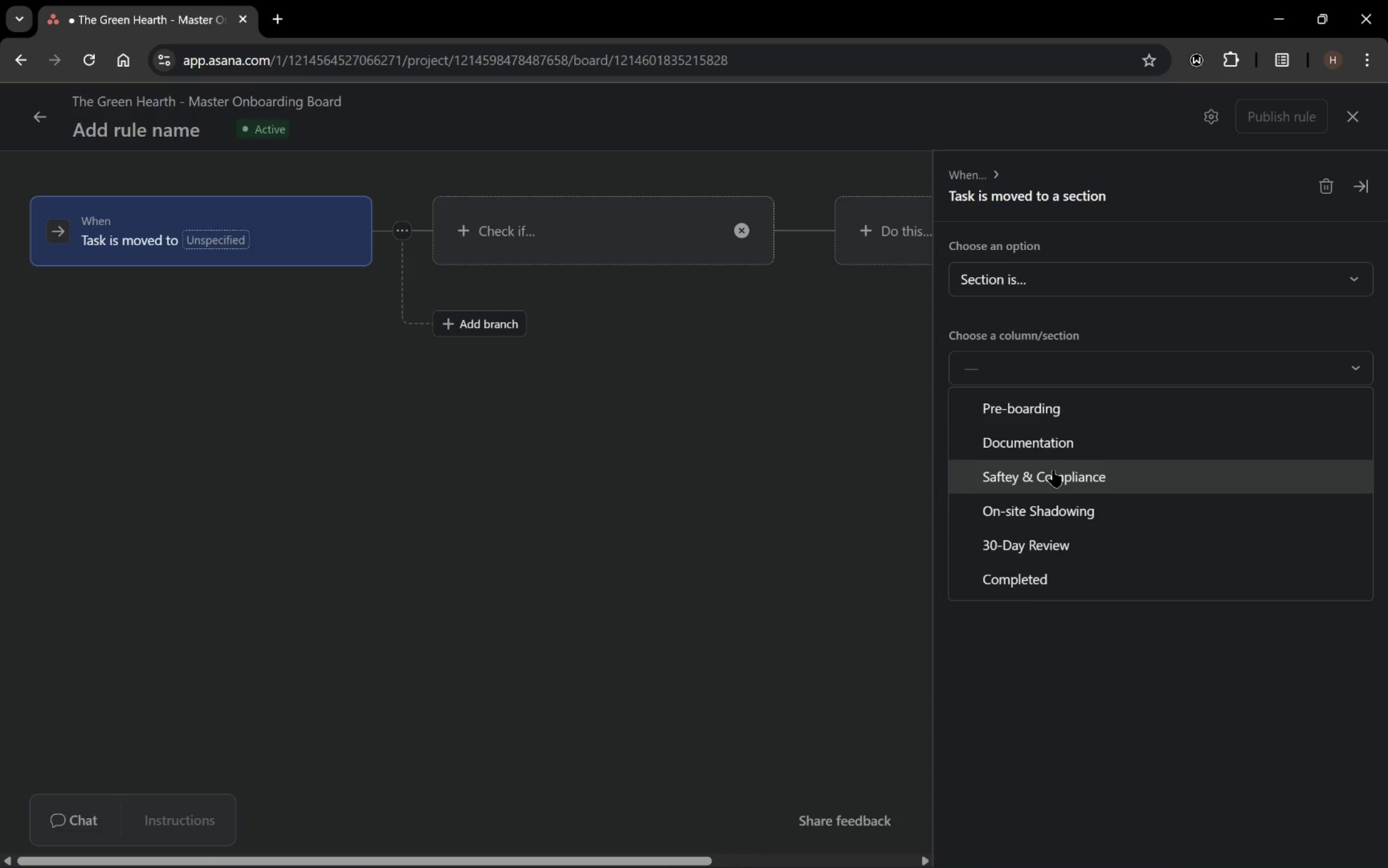 
double_click([1053, 471])
 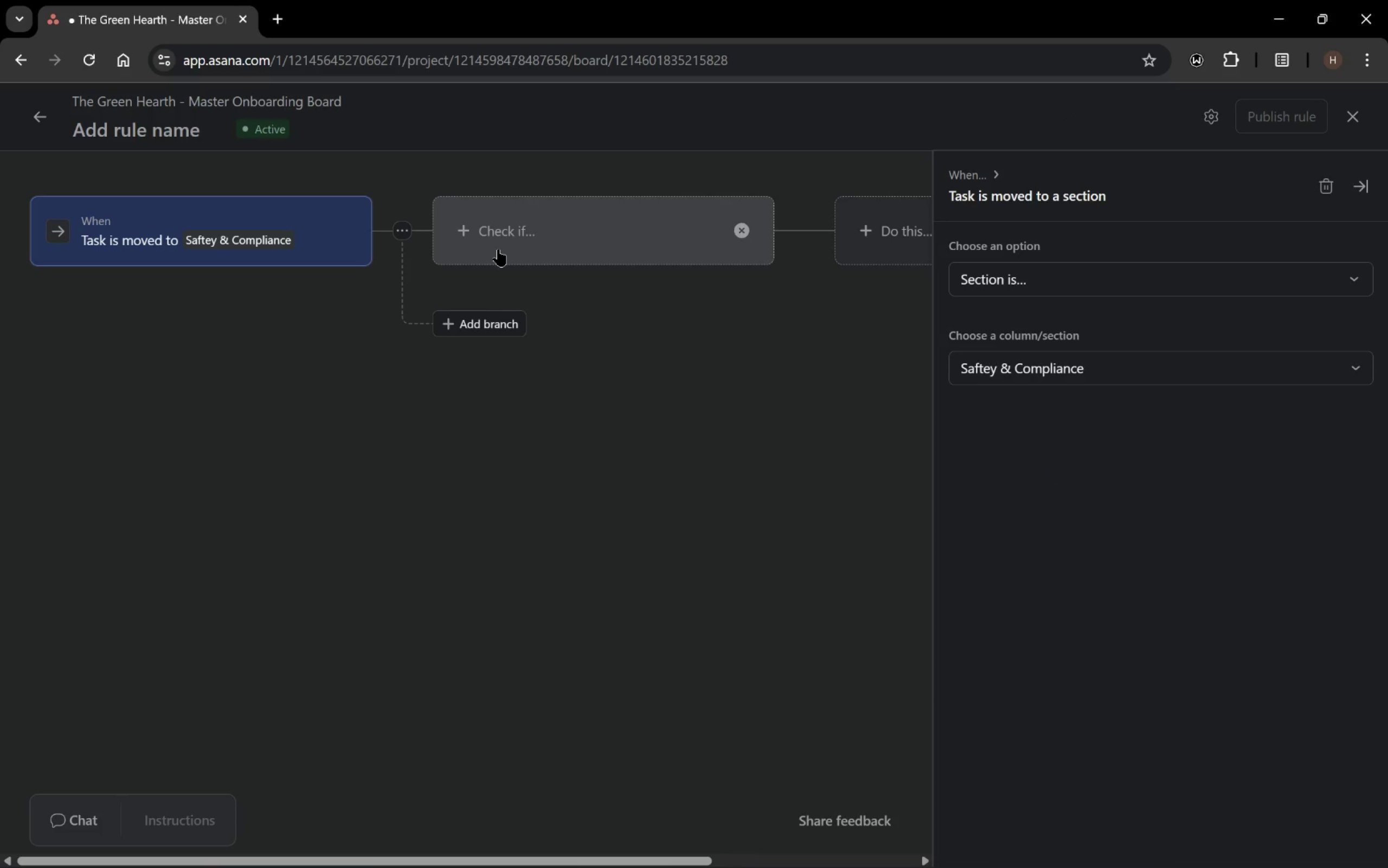 
wait(6.42)
 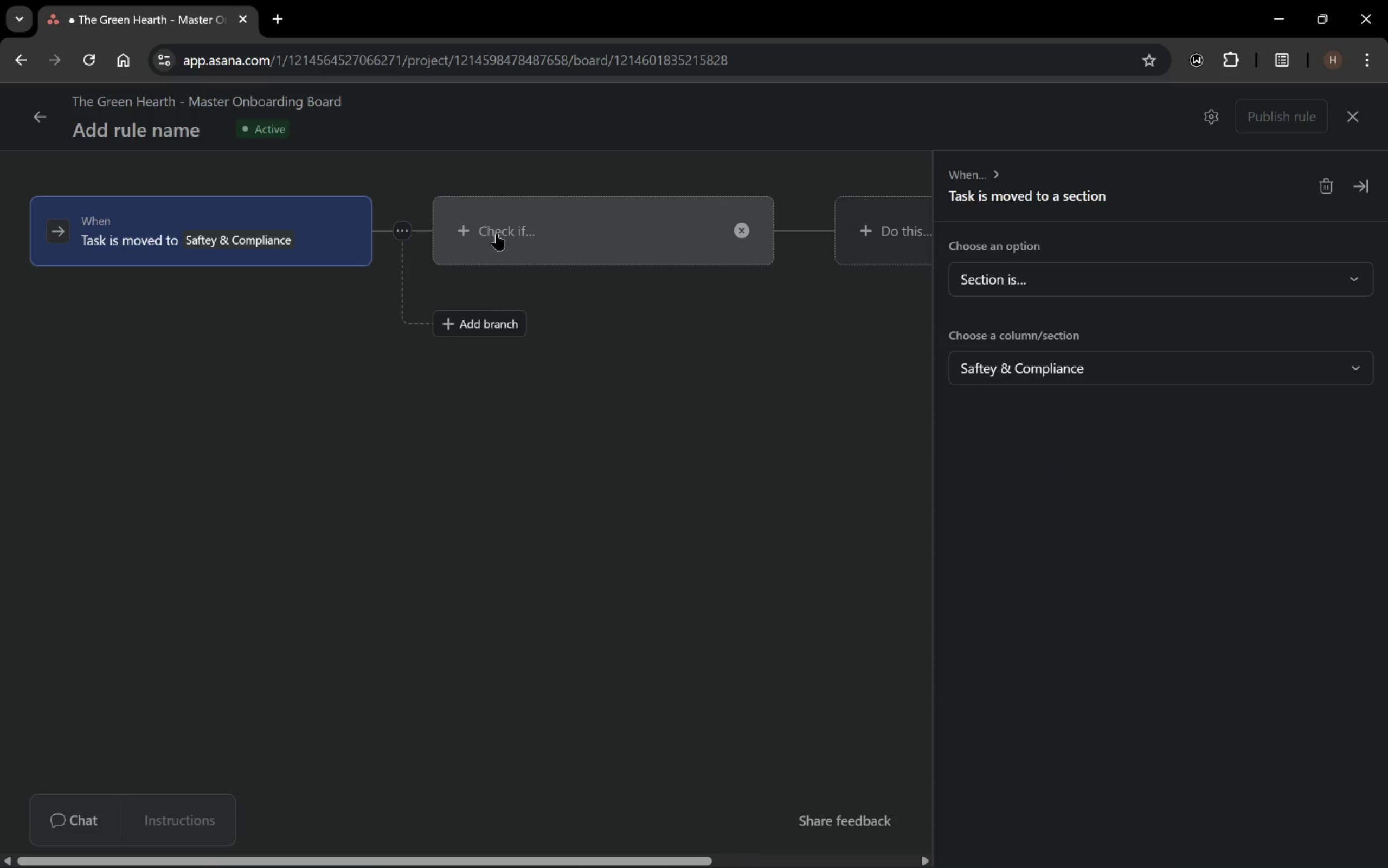 
left_click([742, 233])
 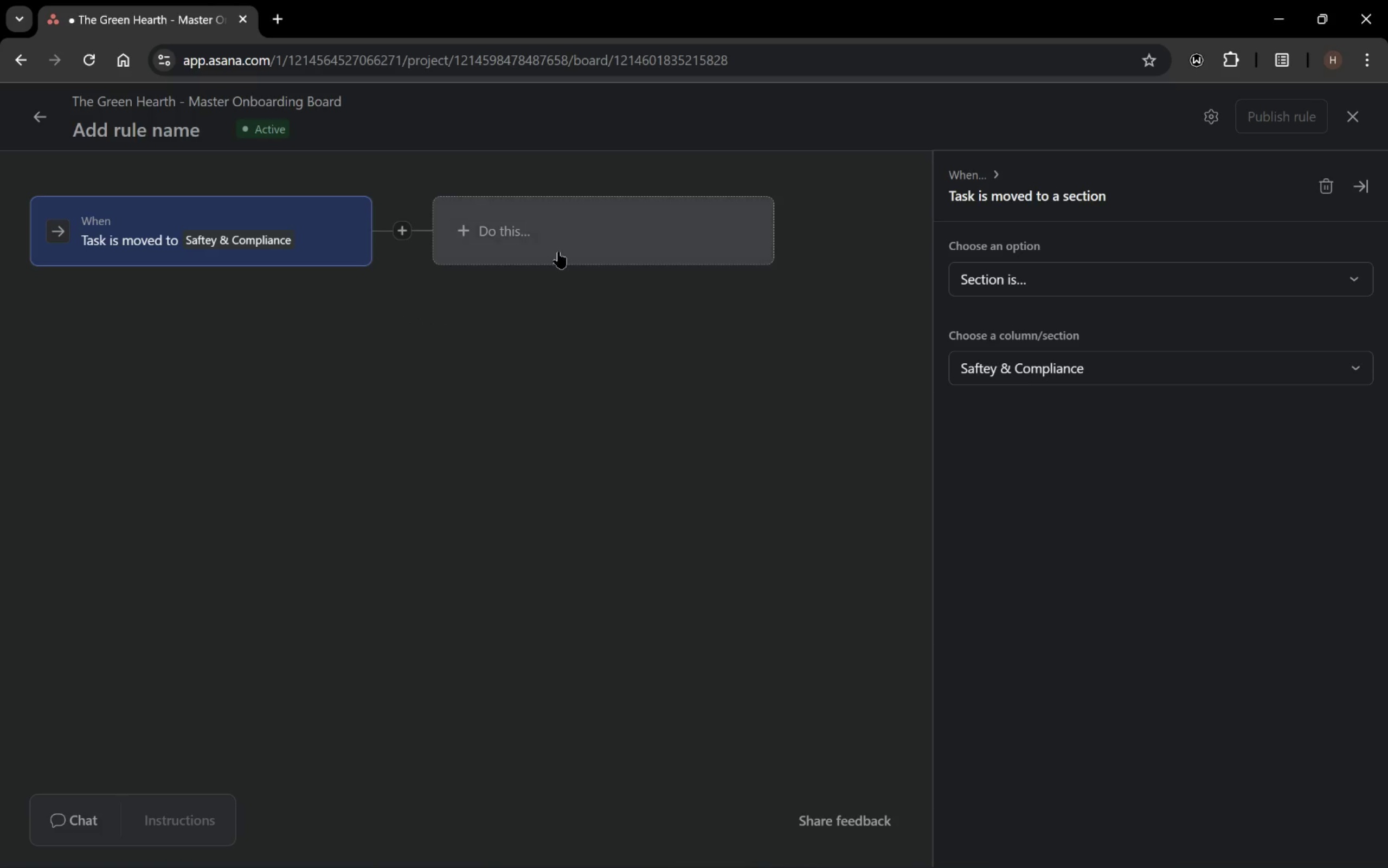 
double_click([551, 247])
 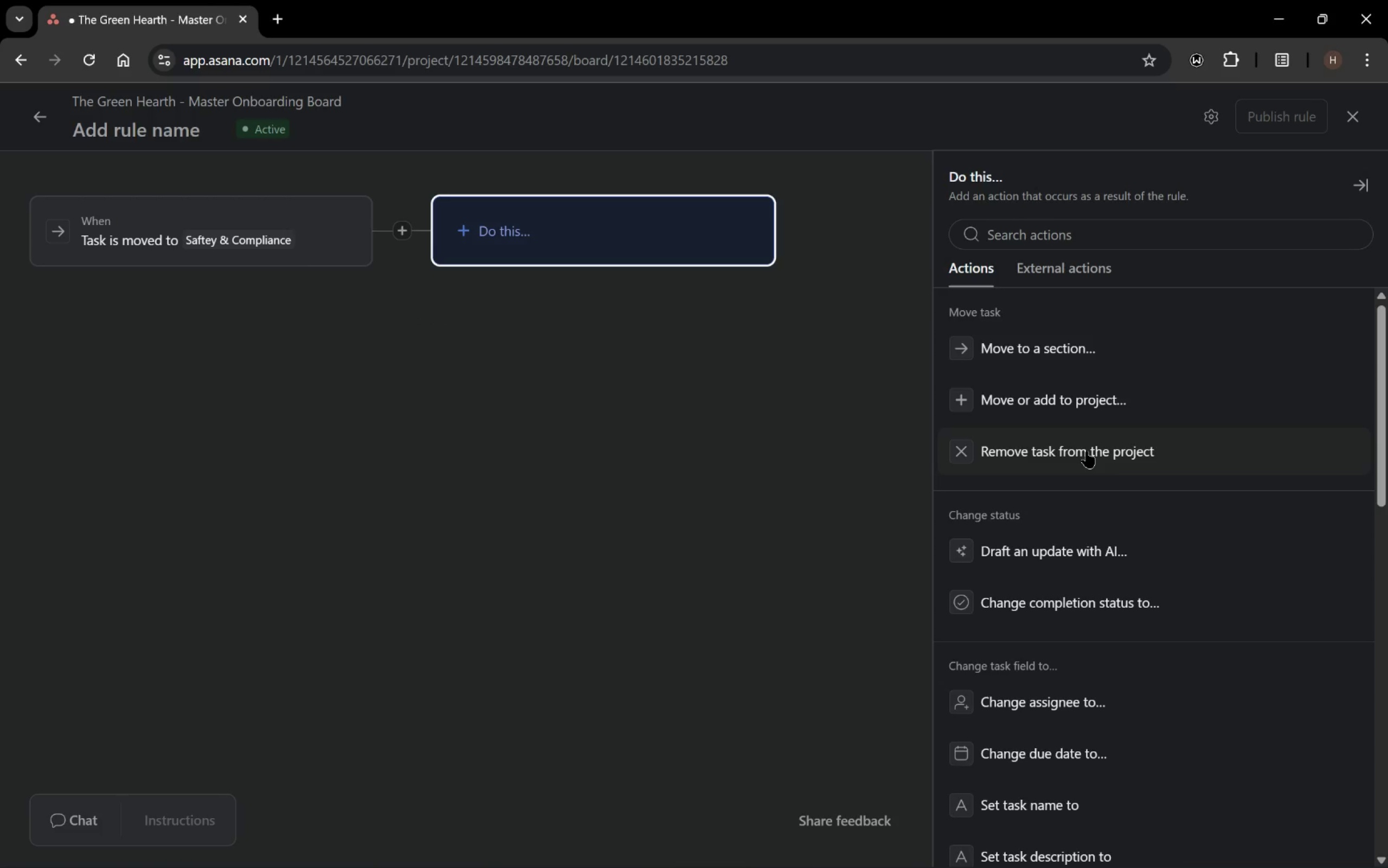 
wait(5.53)
 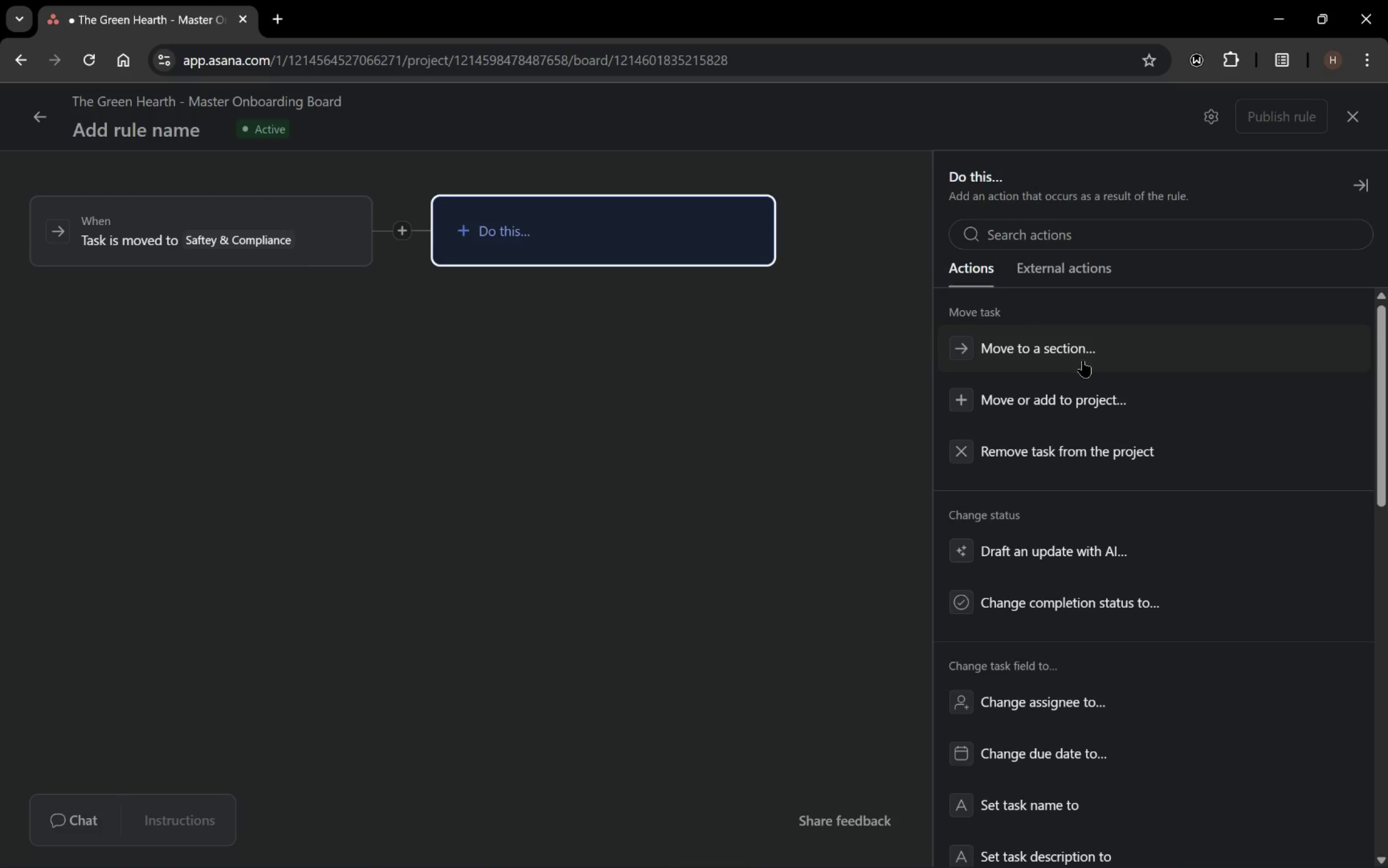 
scroll: coordinate [1086, 467], scroll_direction: down, amount: 14.0
 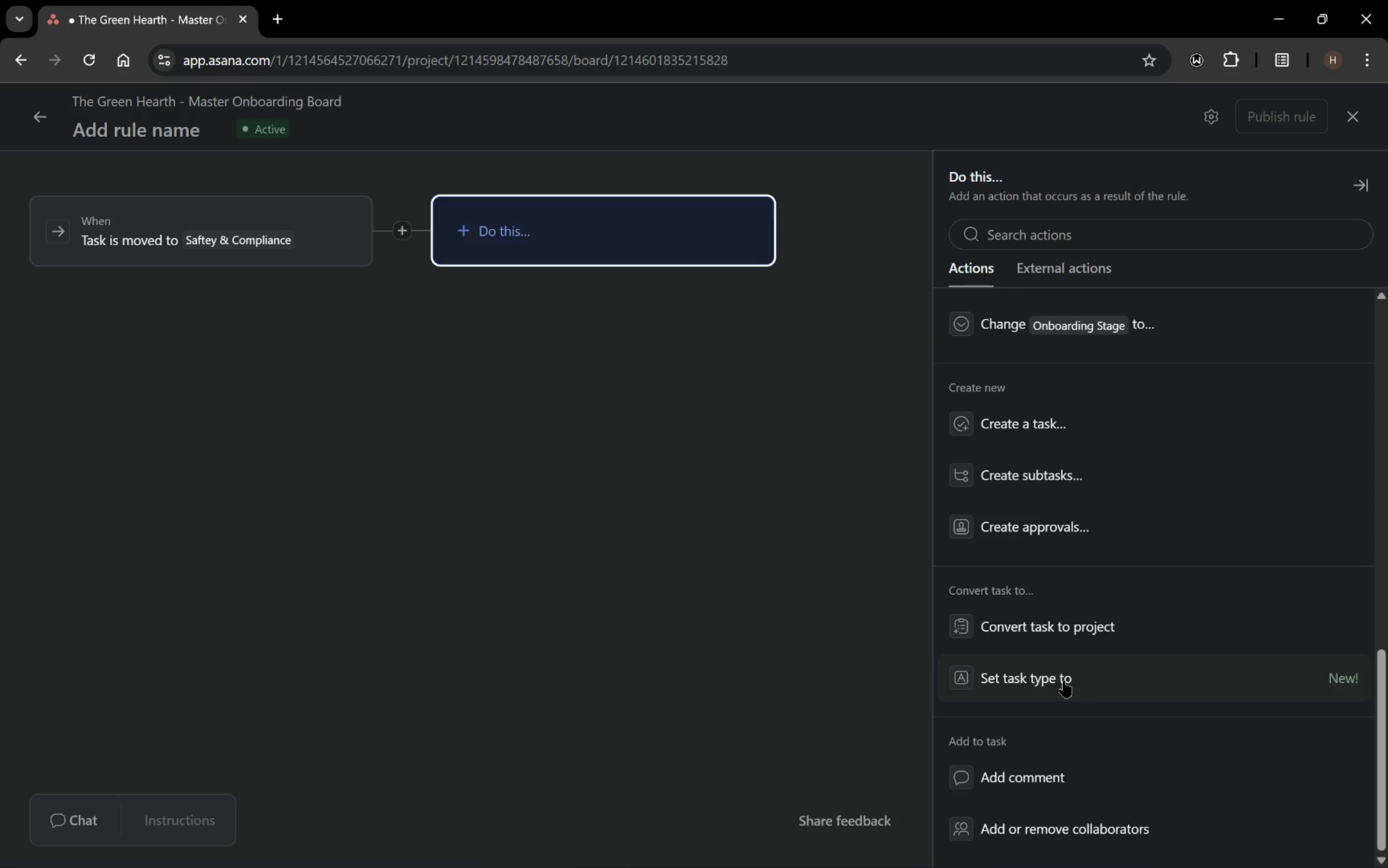 
scroll: coordinate [1061, 629], scroll_direction: up, amount: 2.0
 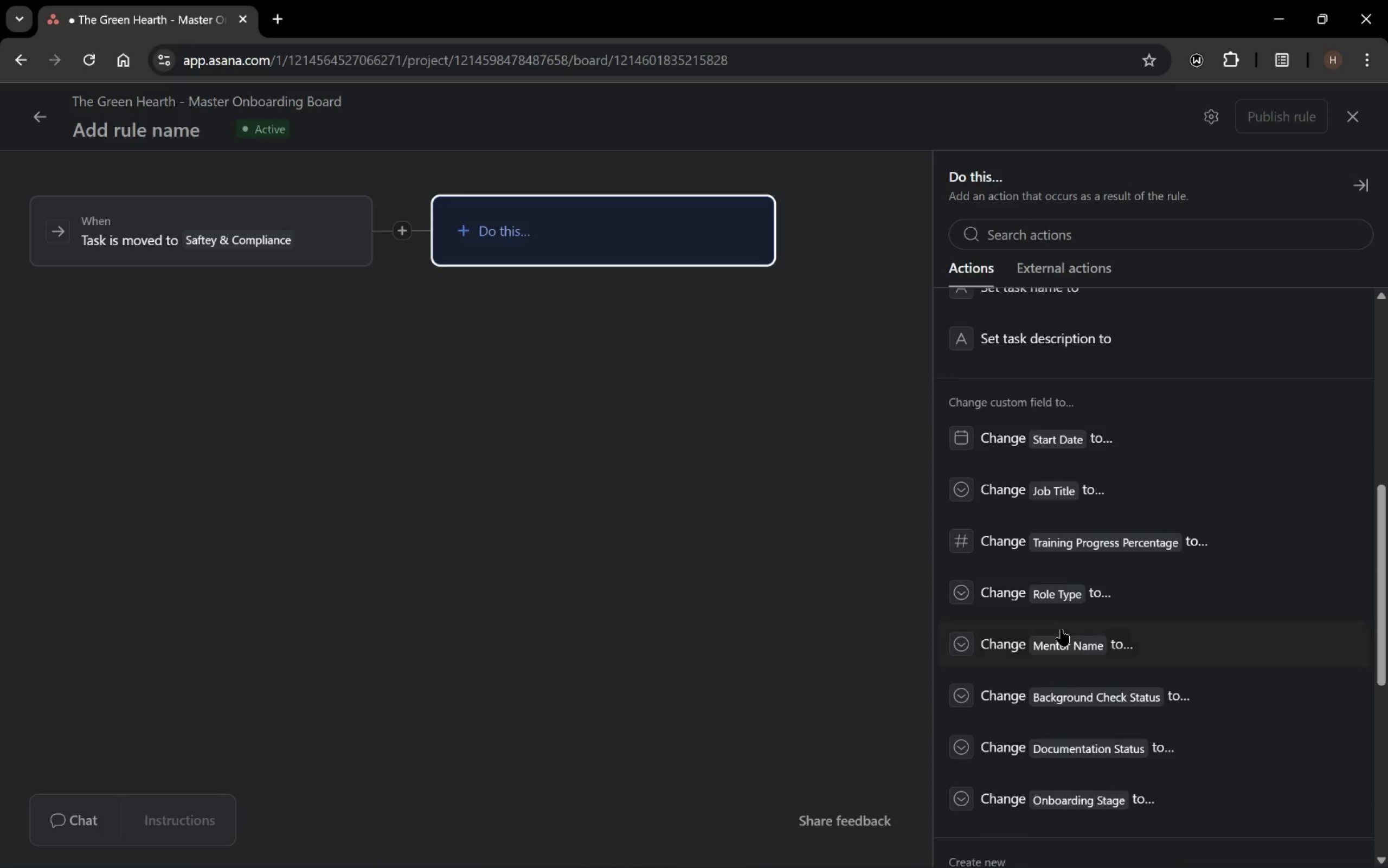 
scroll: coordinate [1061, 629], scroll_direction: none, amount: 0.0
 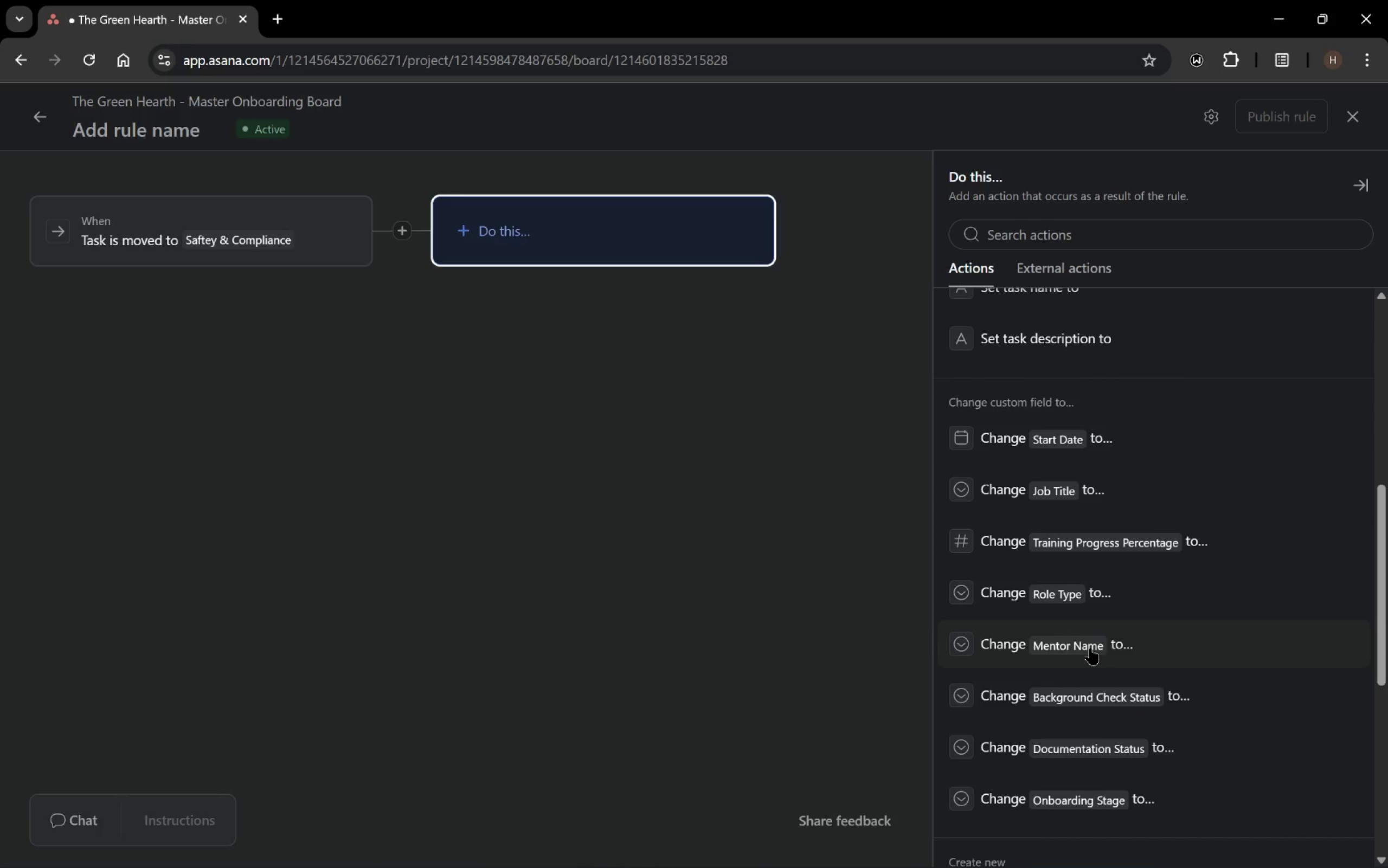 
scroll: coordinate [1090, 648], scroll_direction: up, amount: 12.0
 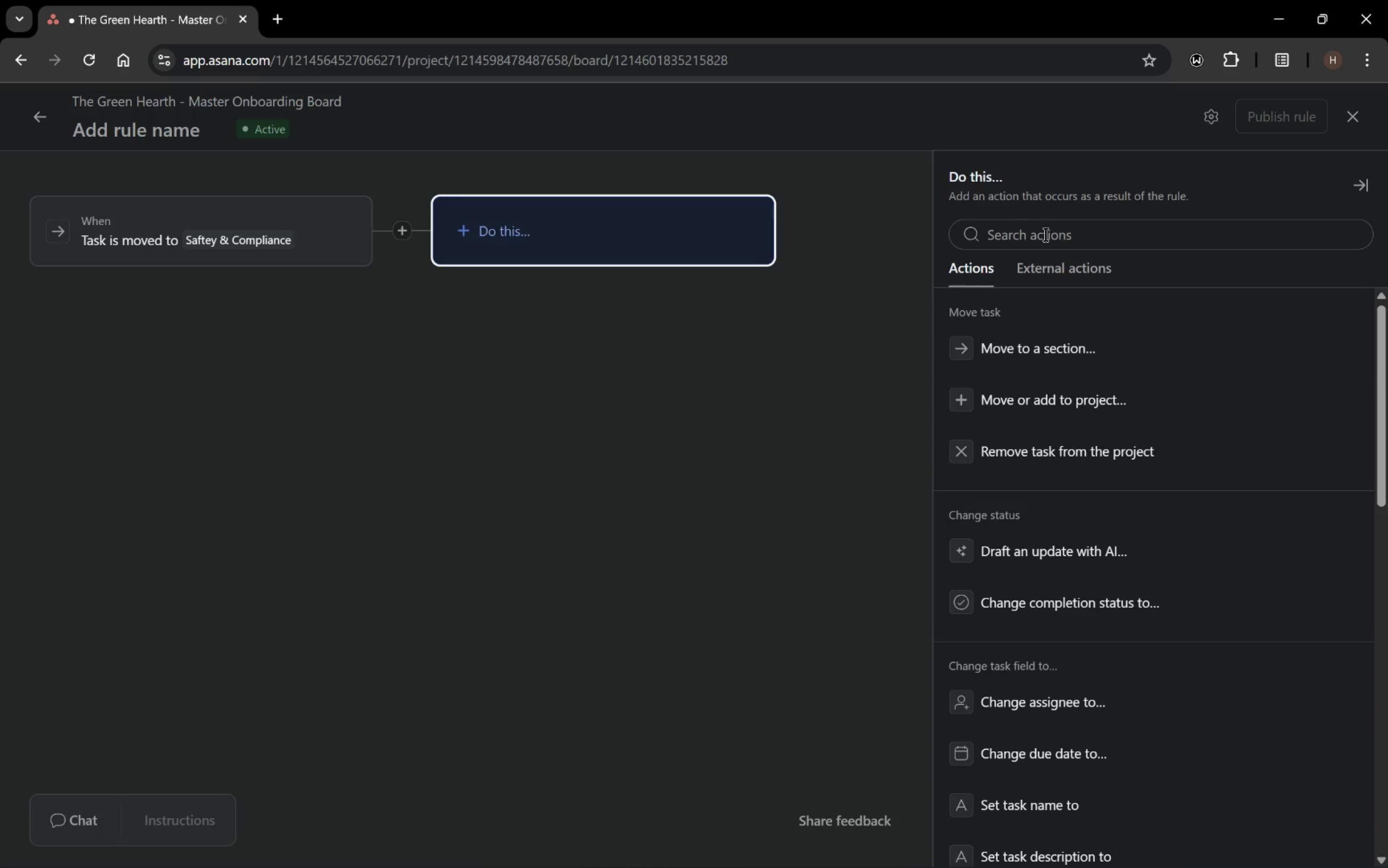 
left_click([1045, 236])
 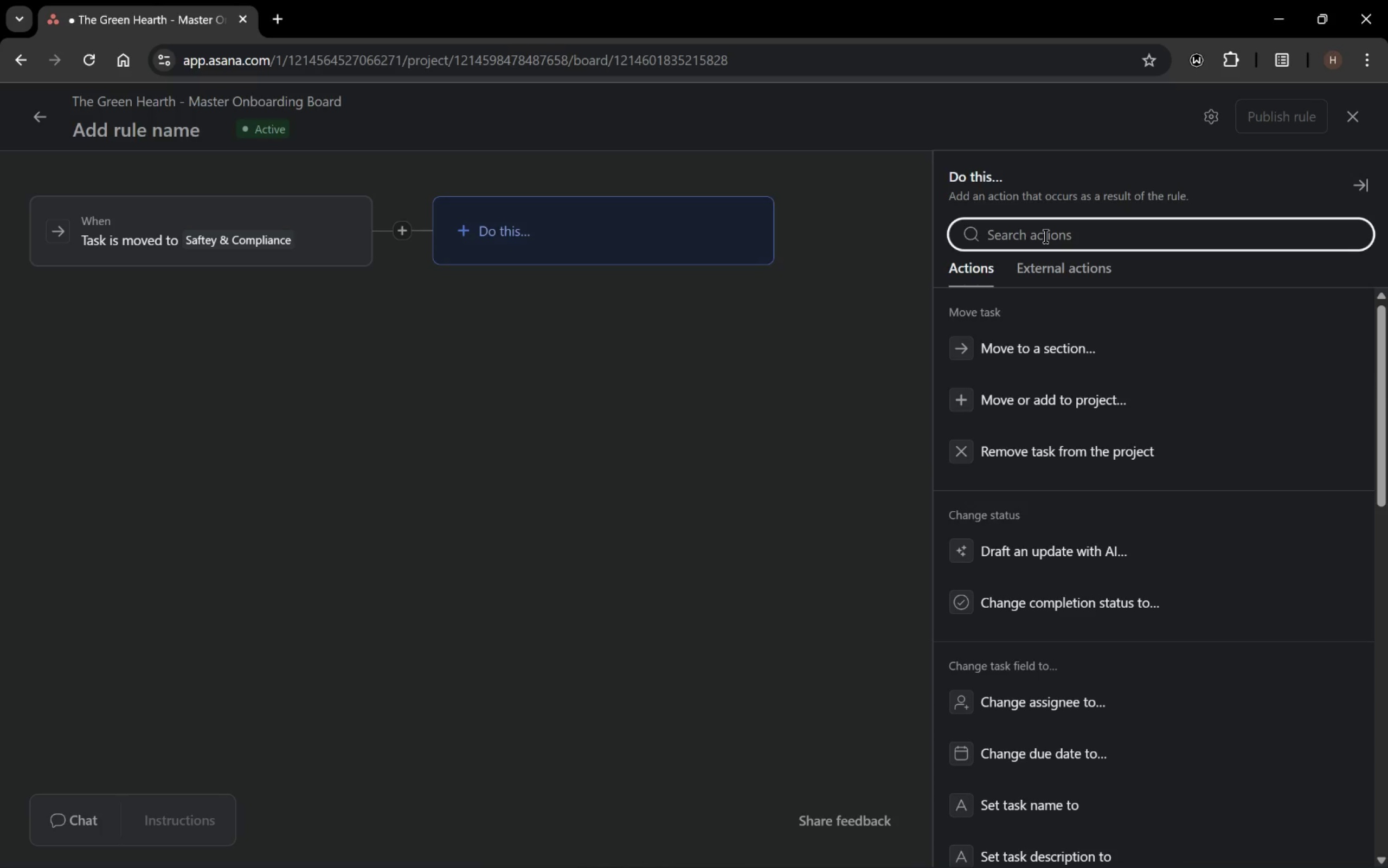 
type(Ass)
 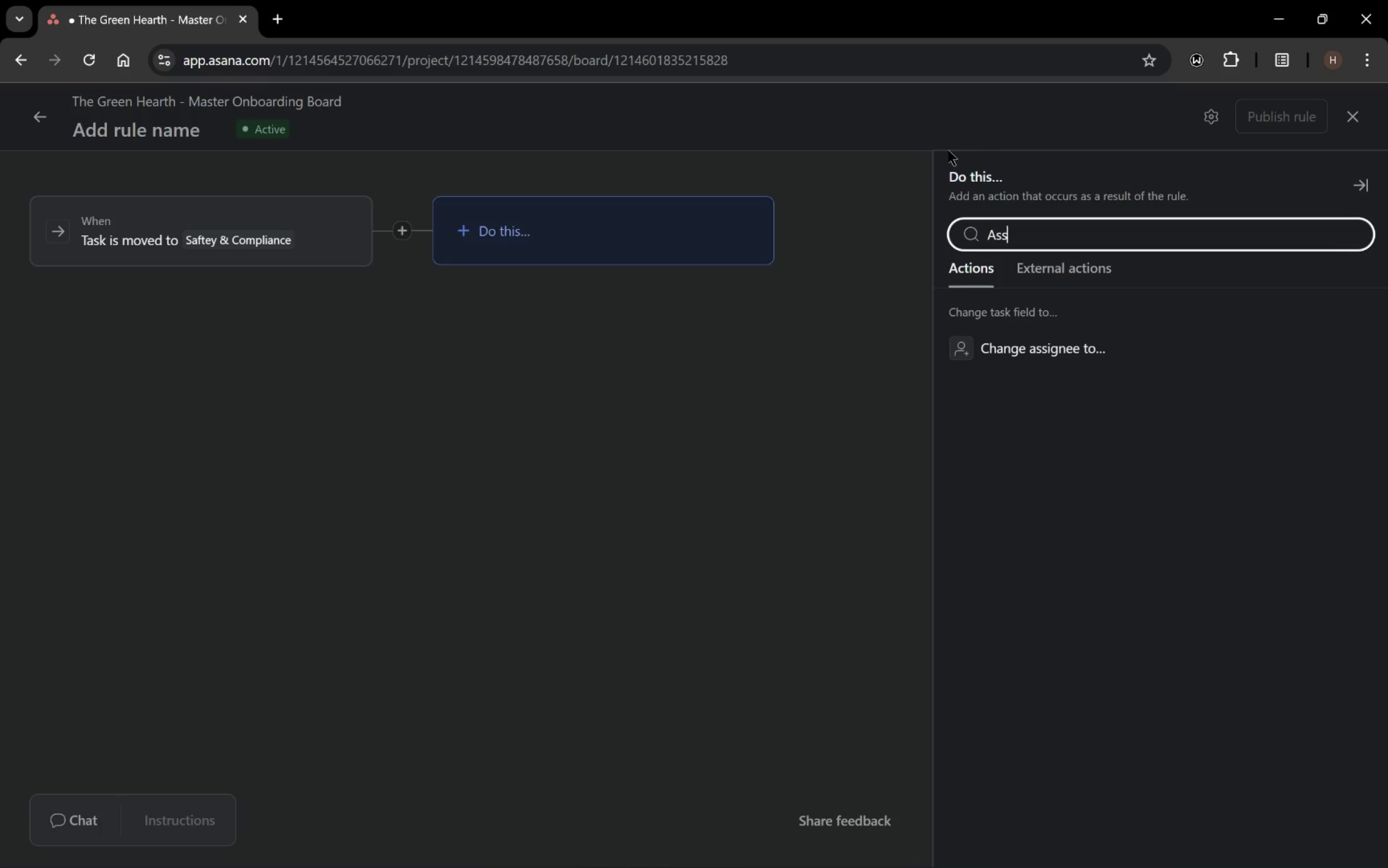 
wait(12.4)
 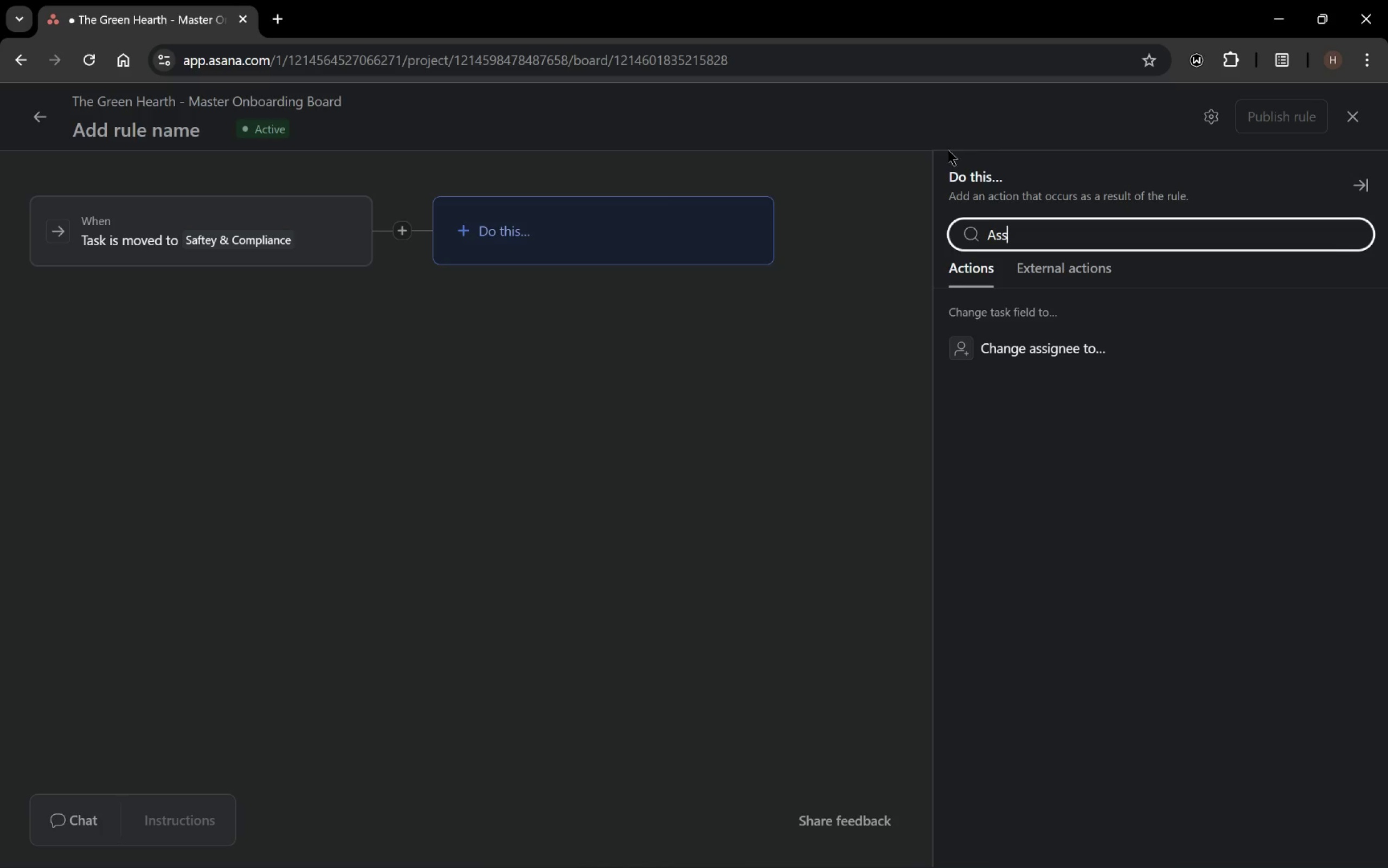 
left_click([1070, 357])
 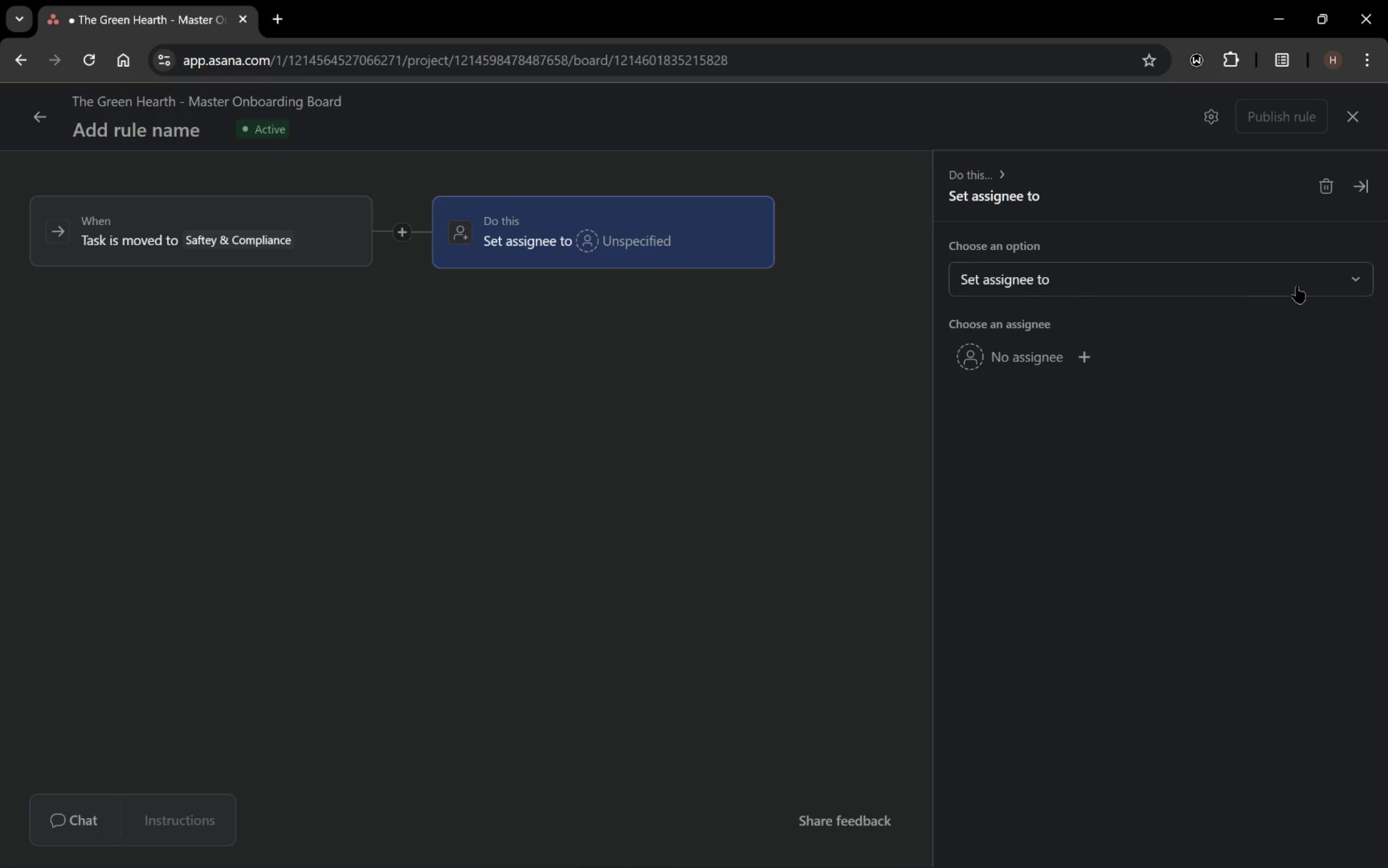 
wait(6.16)
 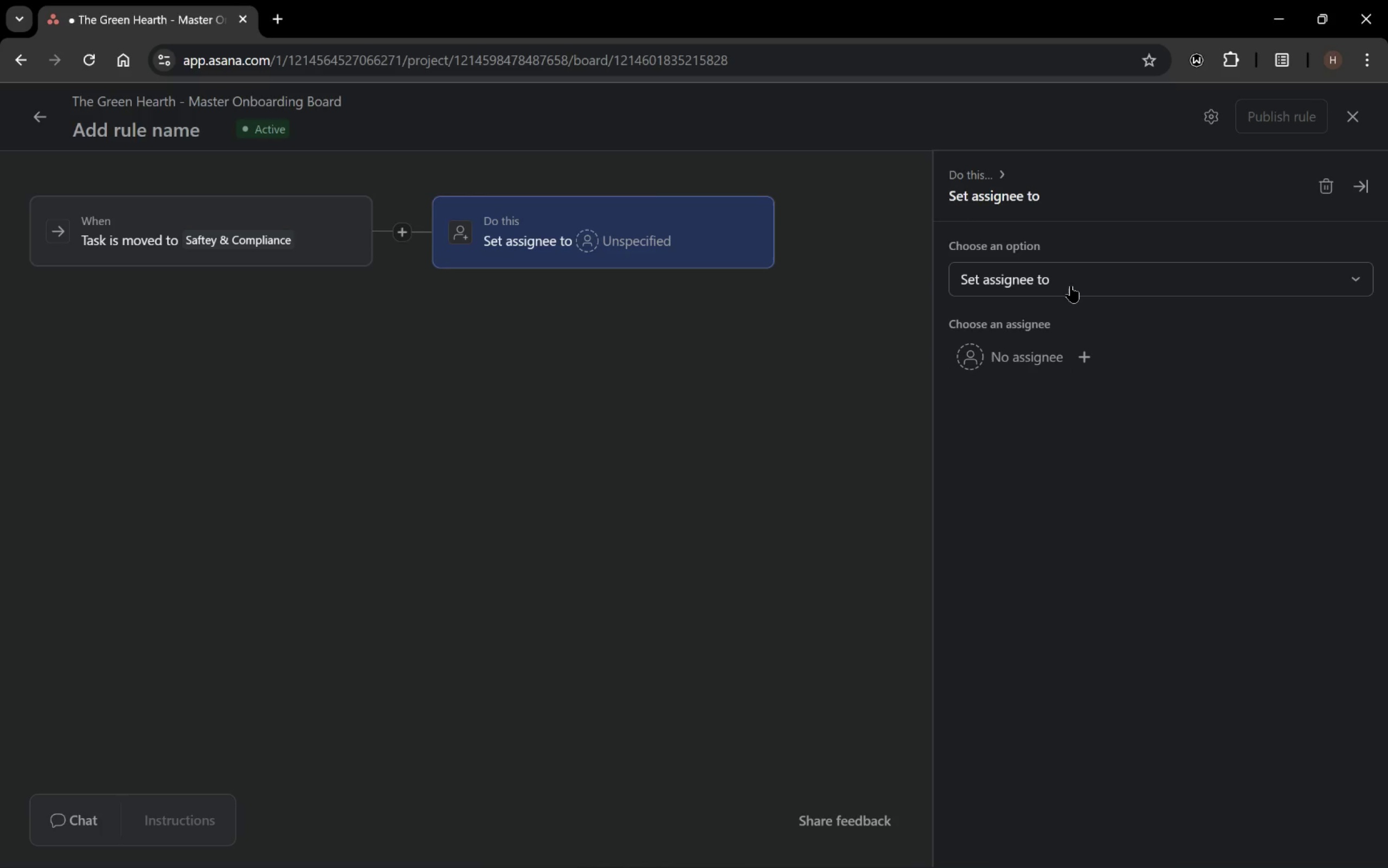 
left_click([691, 254])
 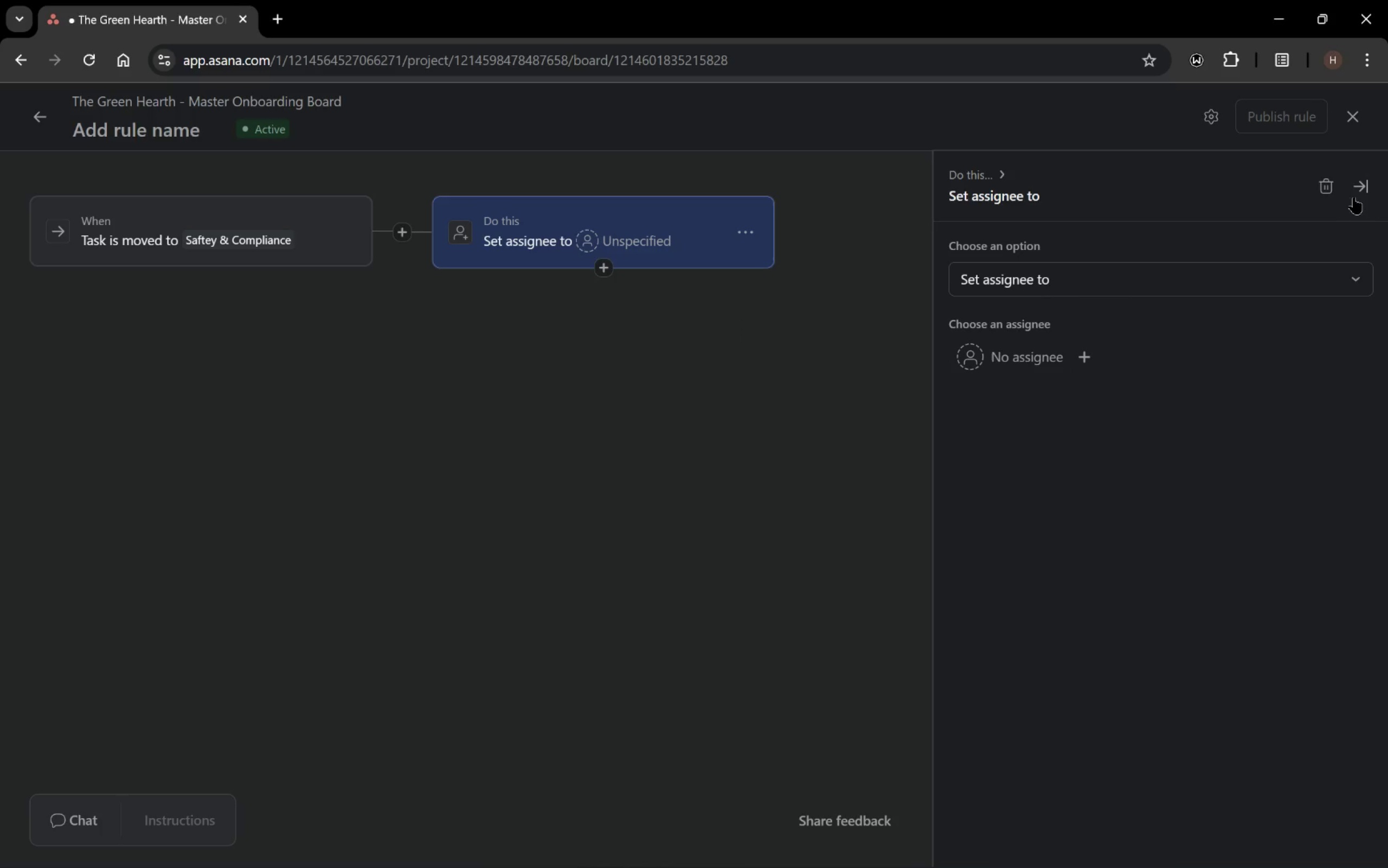 
left_click([1321, 195])
 